 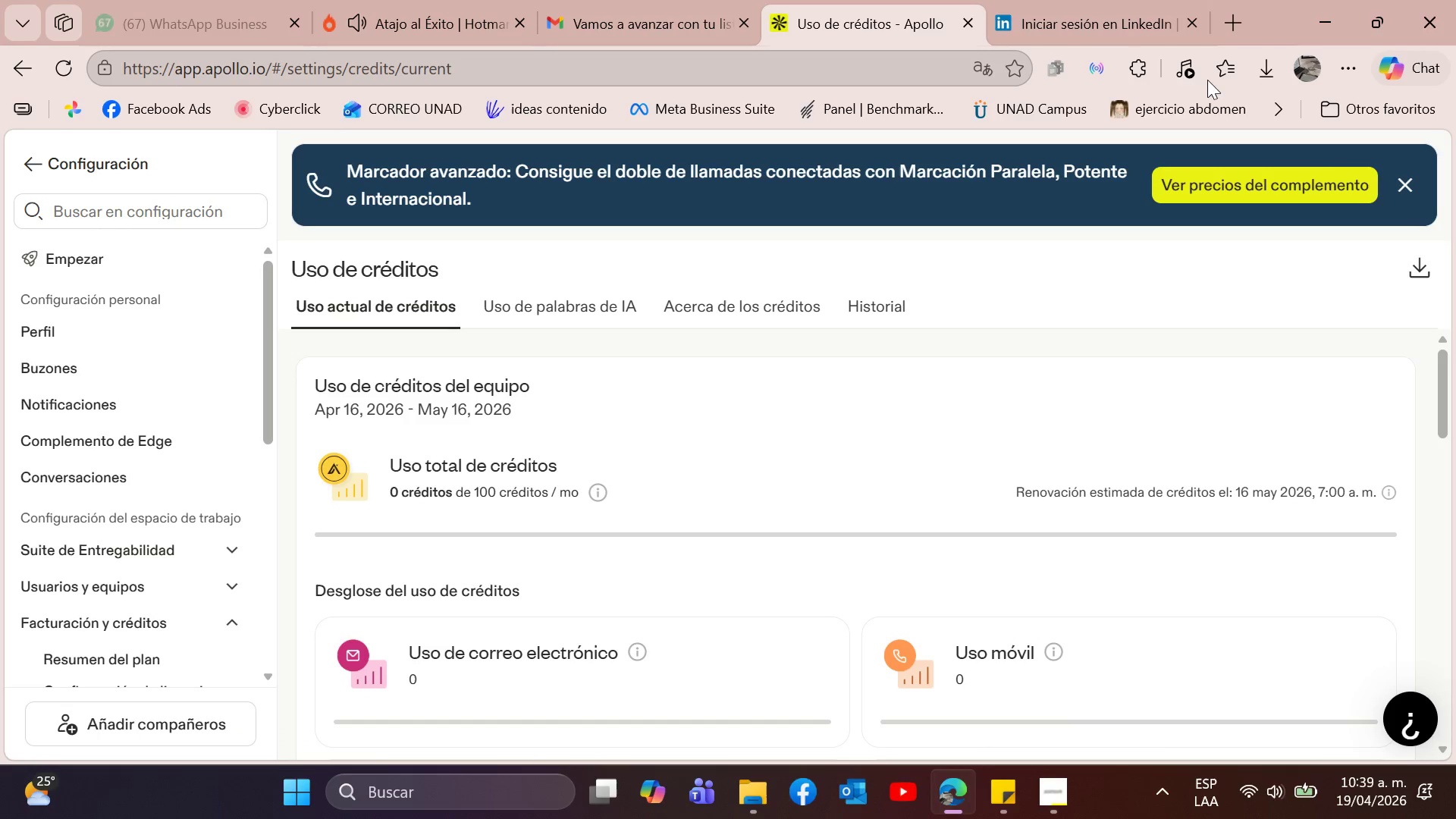 
left_click([1404, 180])
 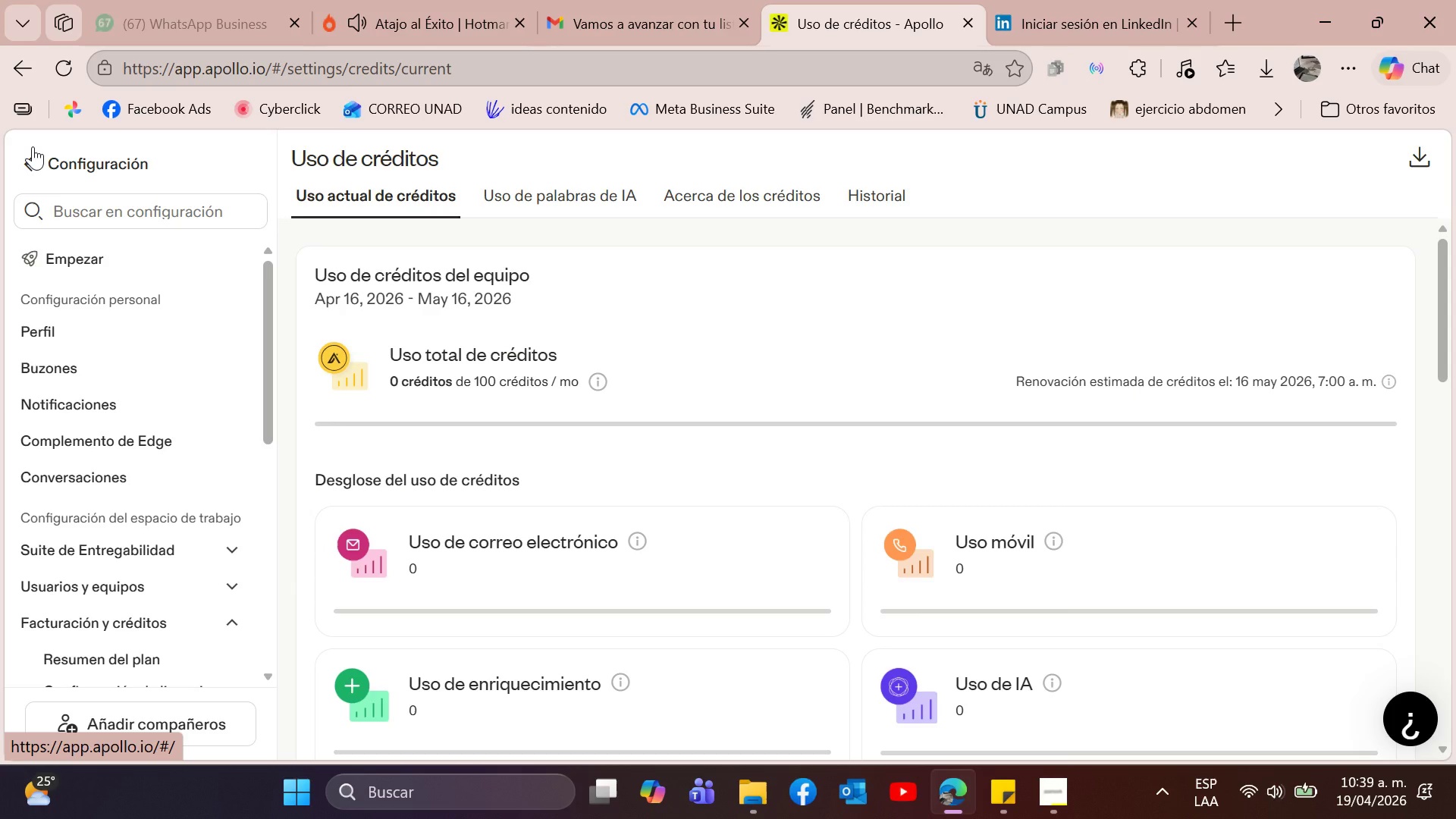 
wait(16.67)
 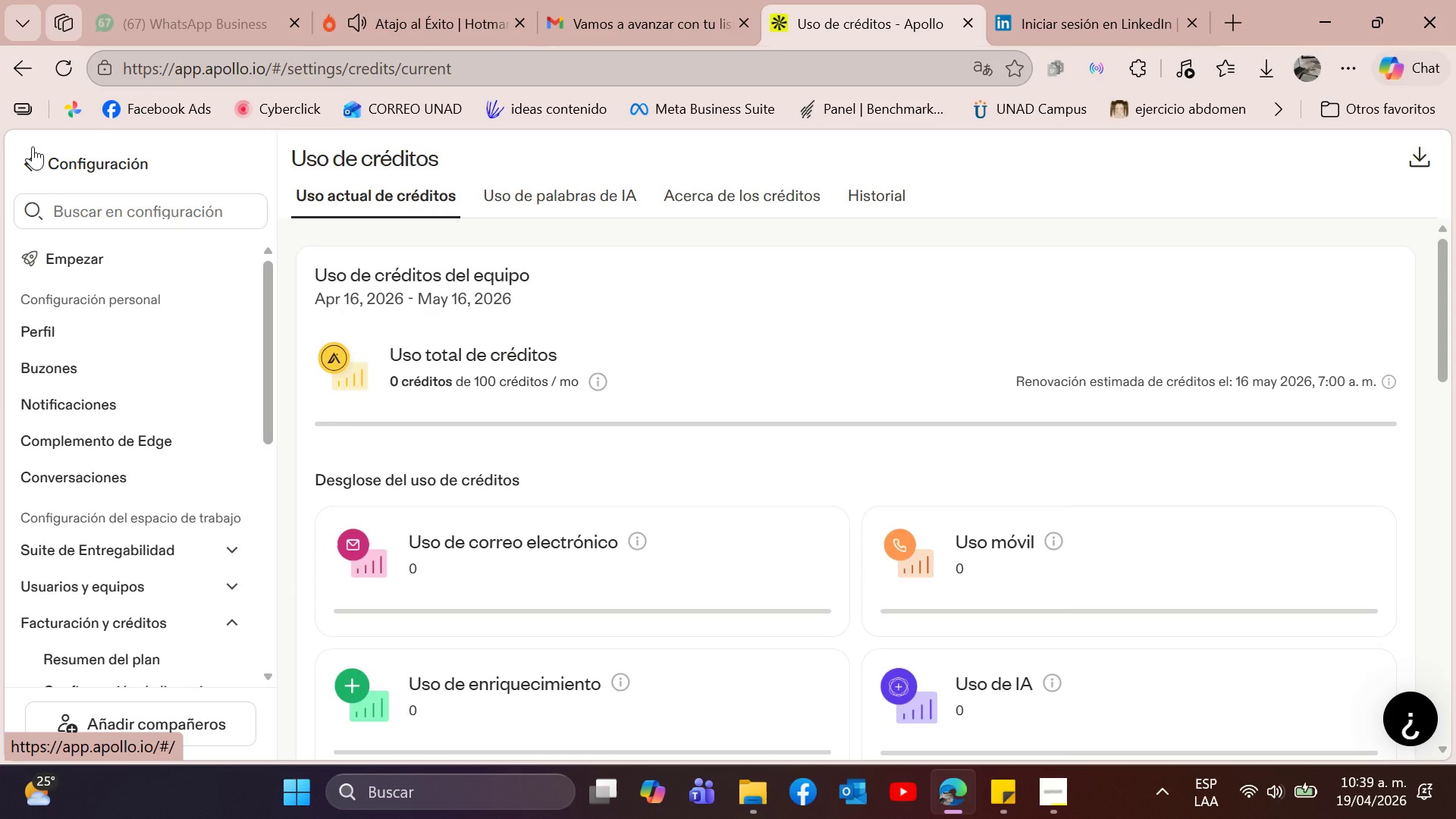 
left_click([39, 158])
 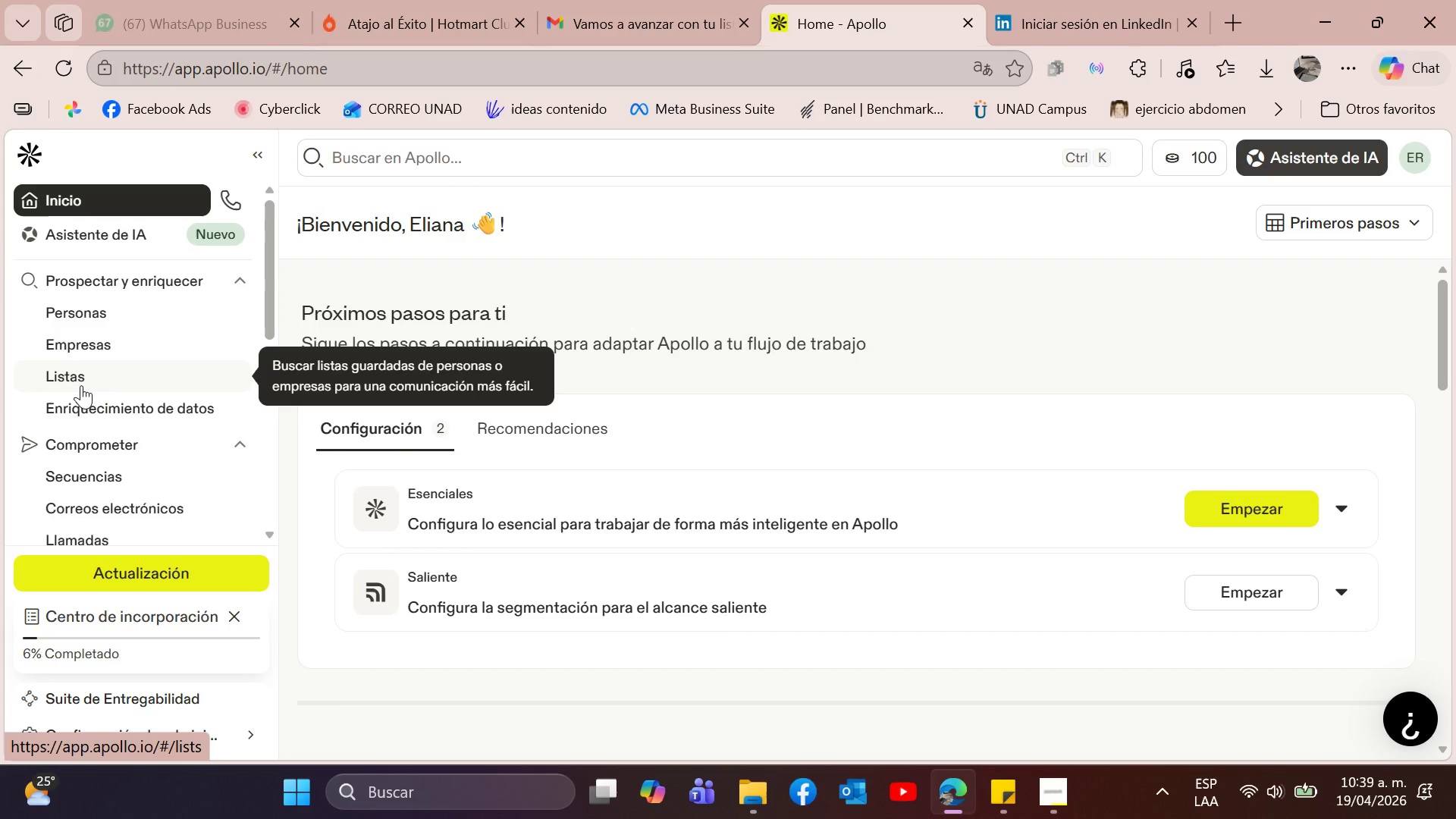 
wait(12.2)
 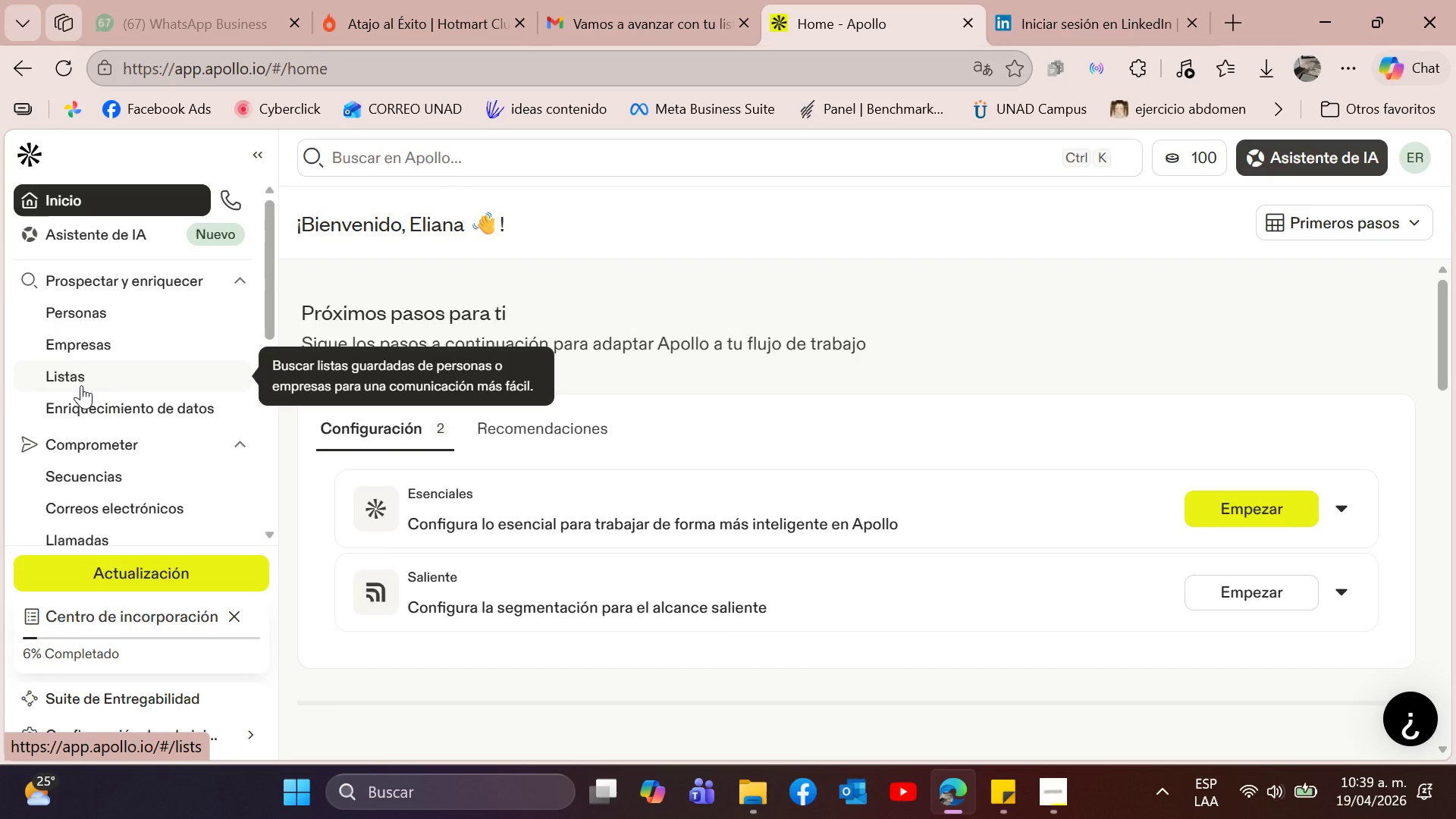 
left_click([128, 315])
 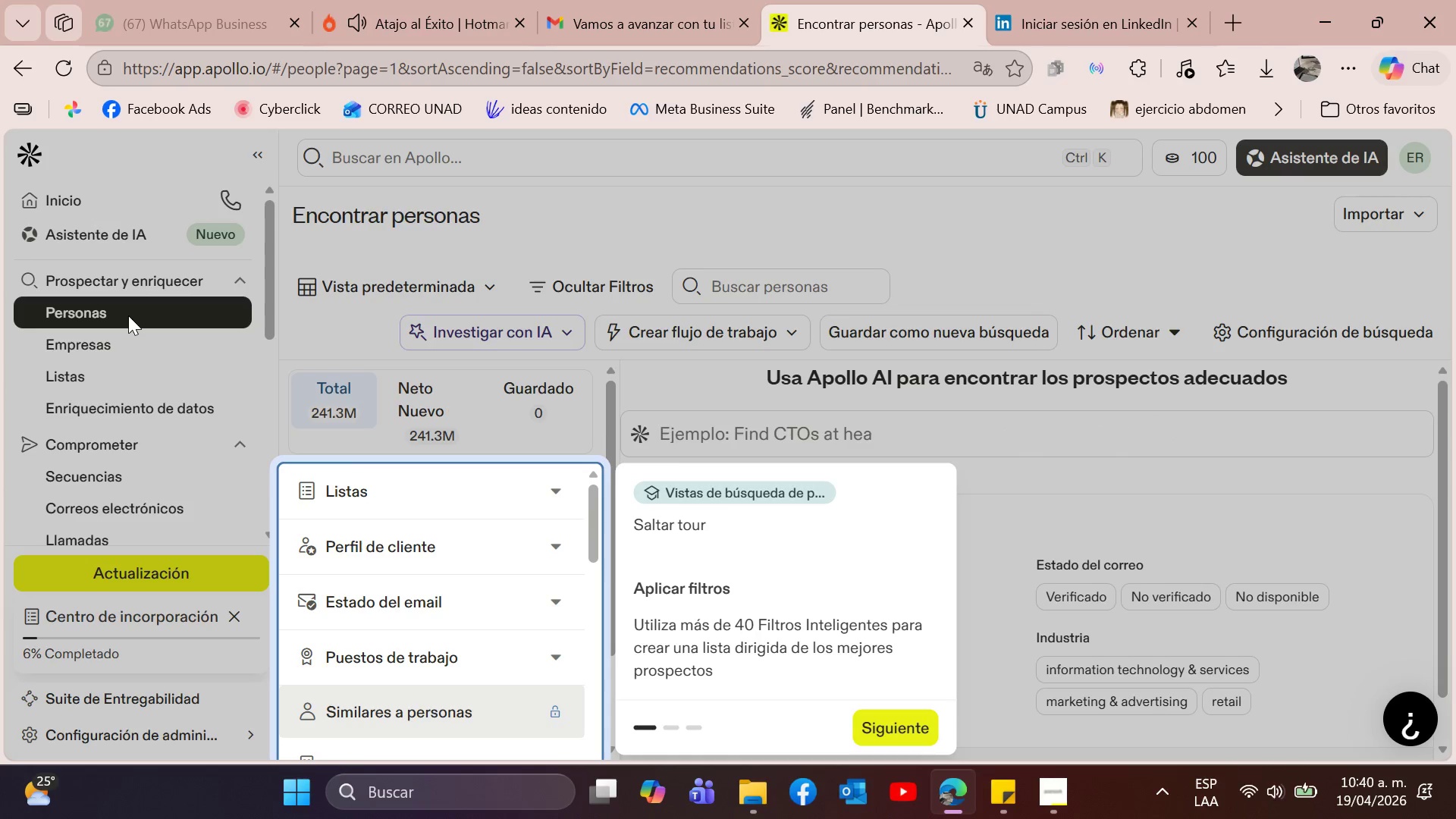 
wait(13.56)
 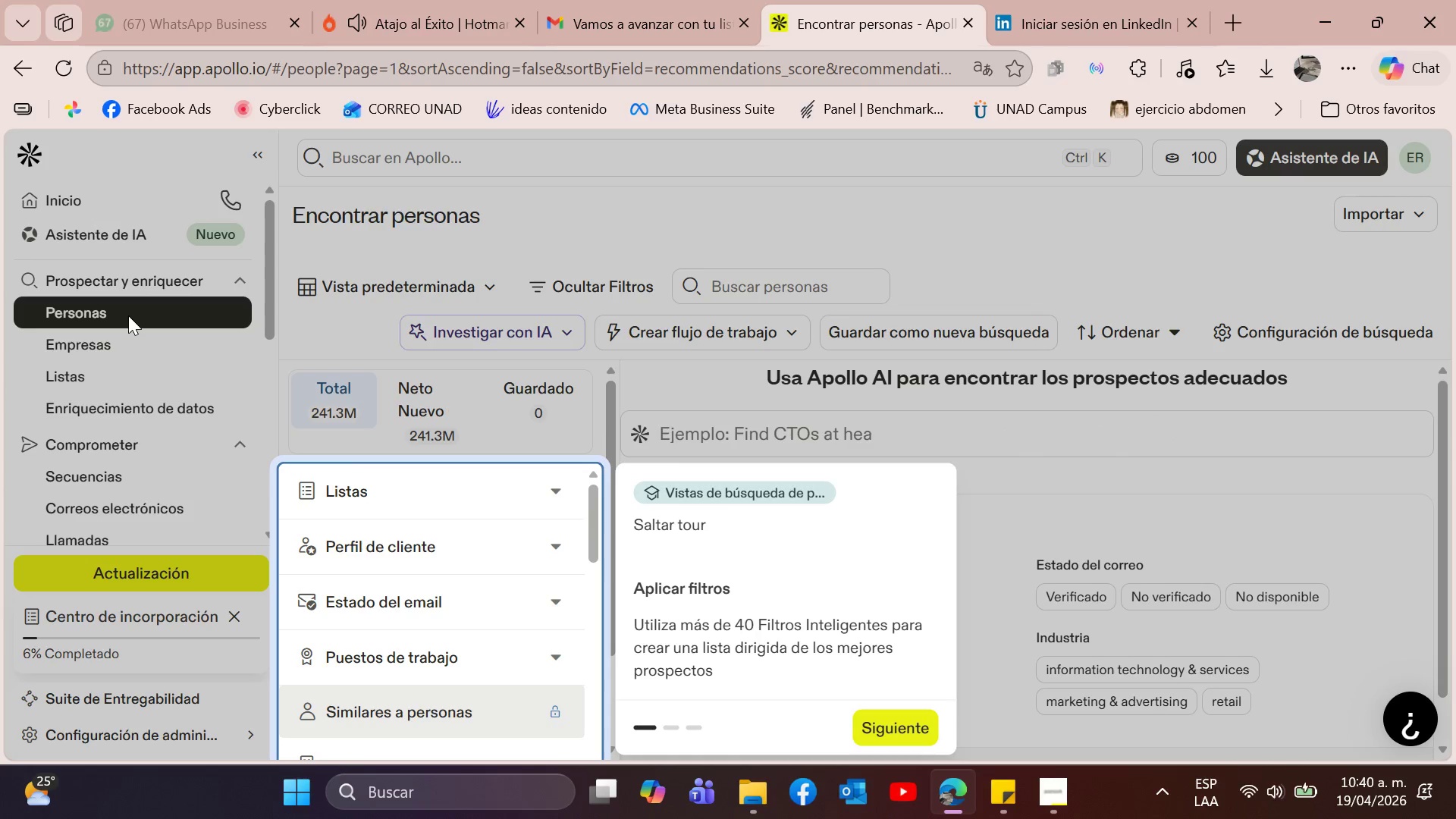 
left_click([913, 731])
 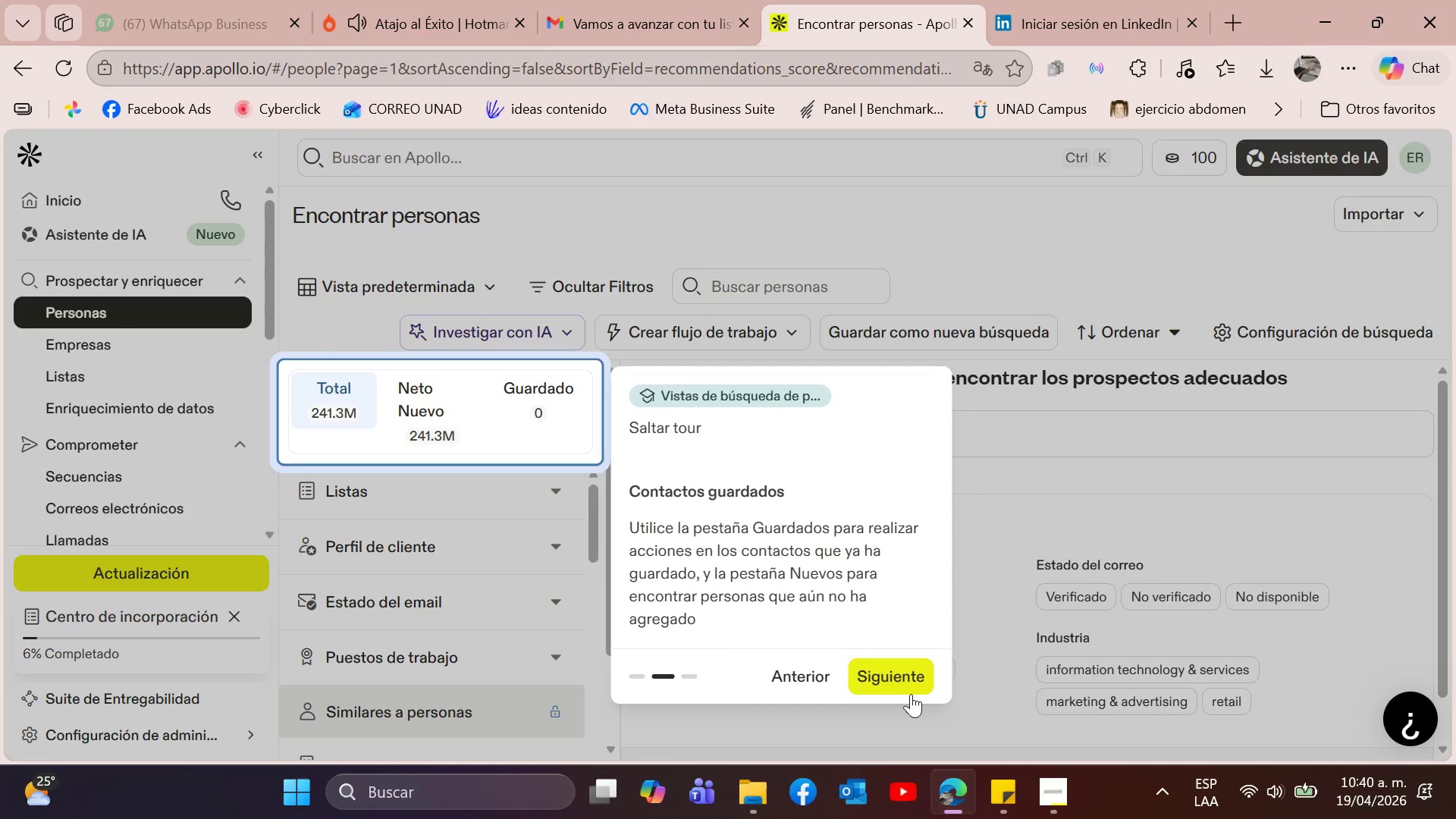 
left_click([909, 679])
 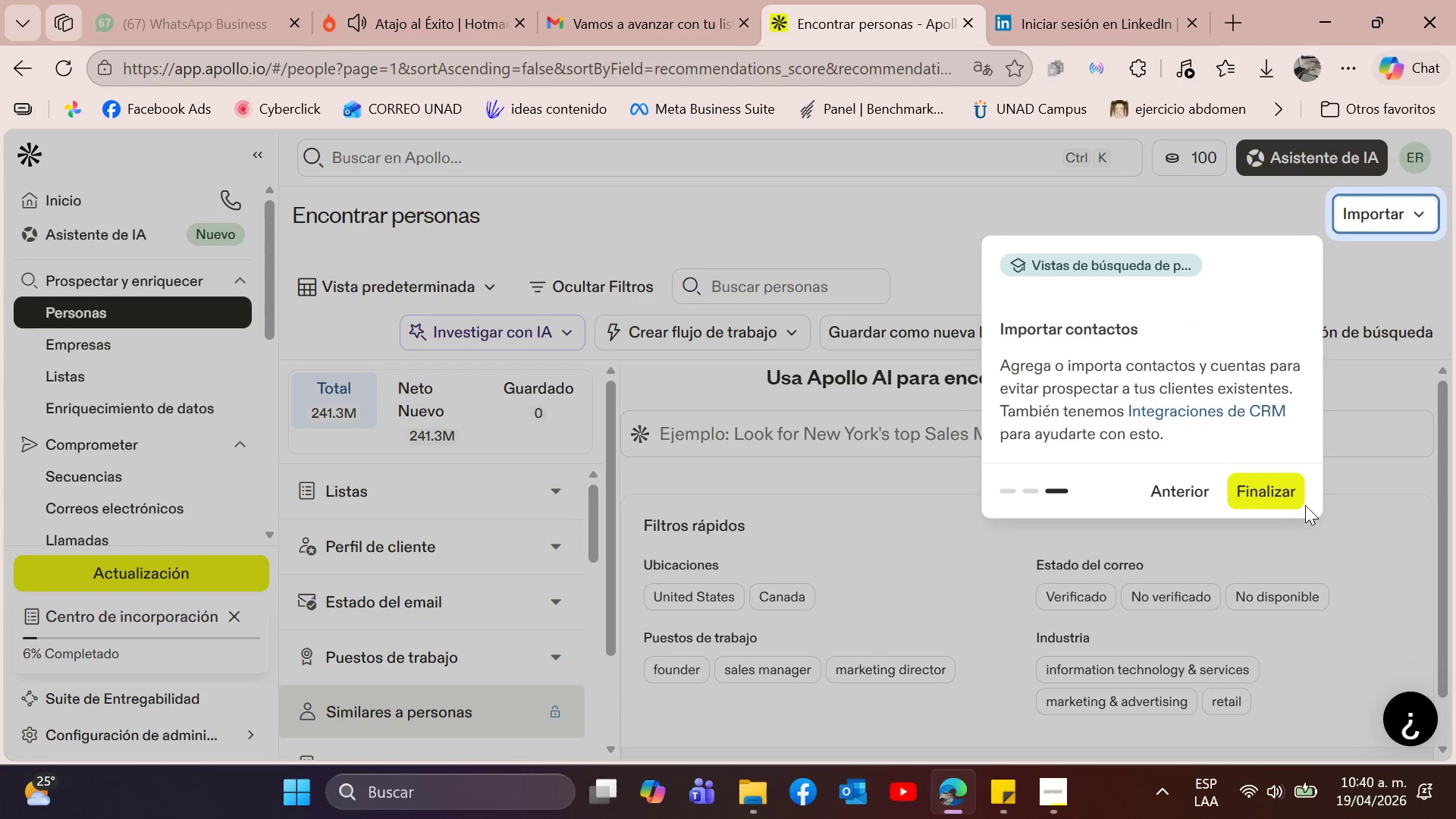 
left_click([1285, 488])
 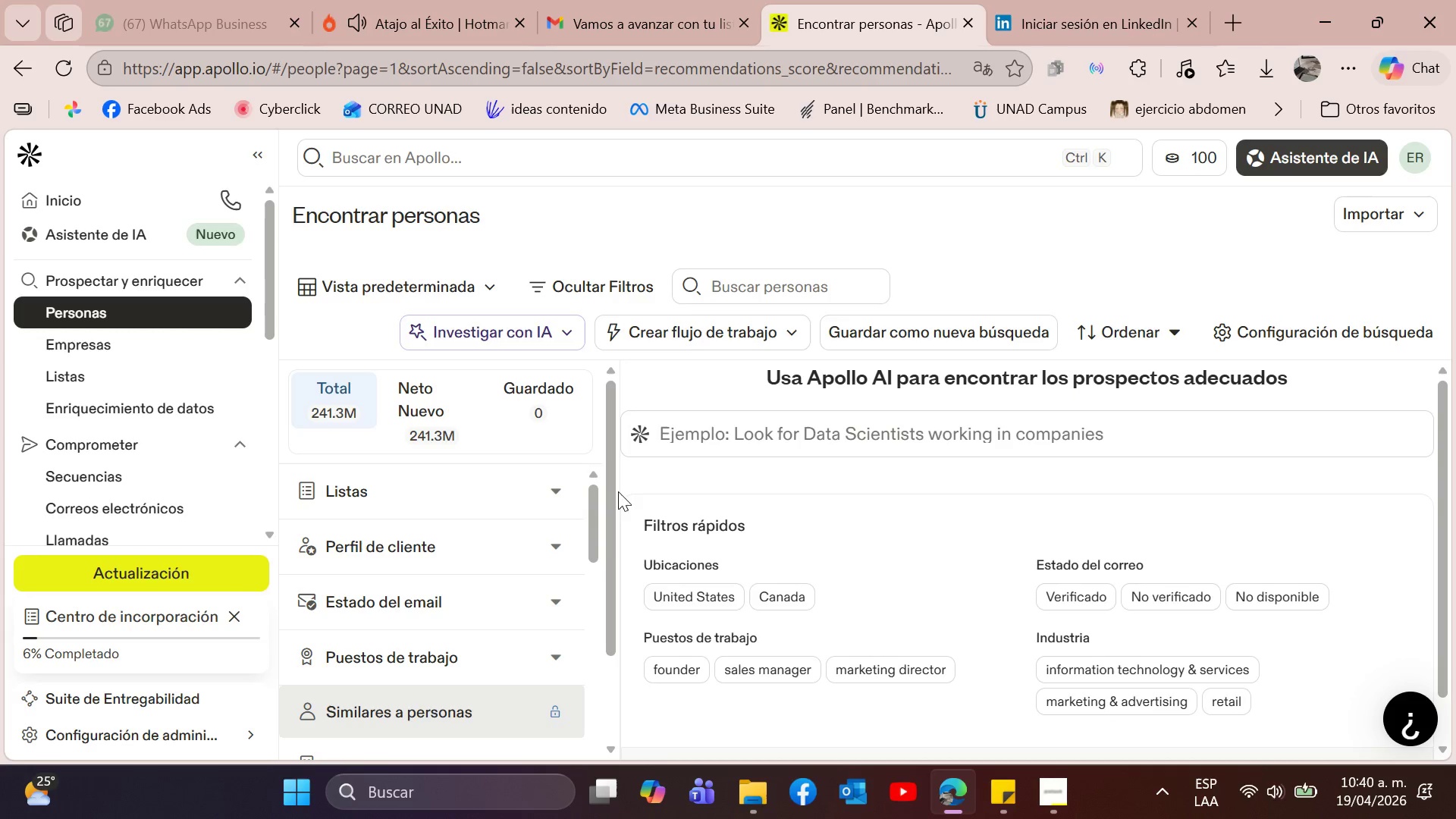 
scroll: coordinate [559, 538], scroll_direction: down, amount: 2.0
 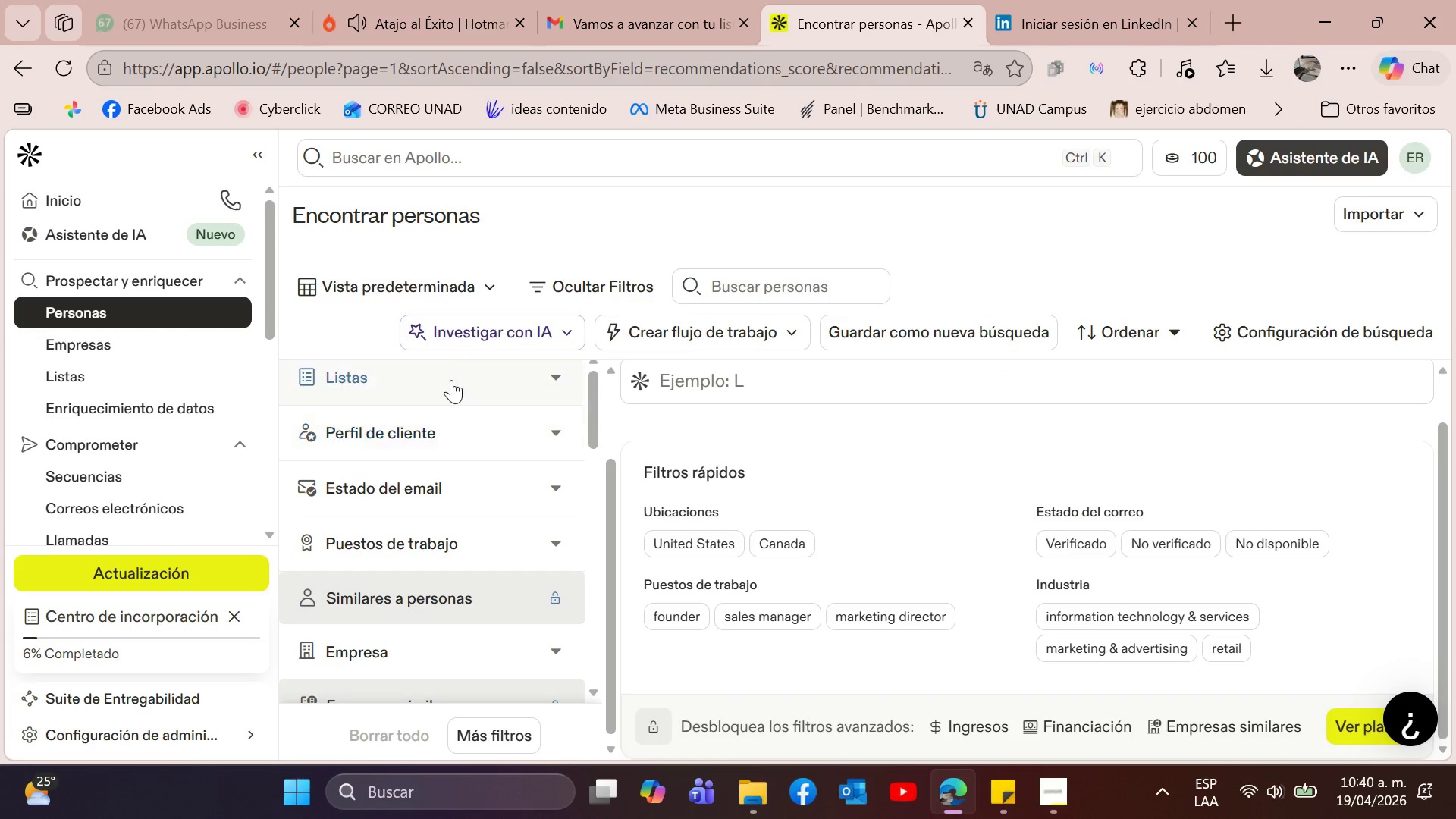 
scroll: coordinate [514, 484], scroll_direction: up, amount: 3.0
 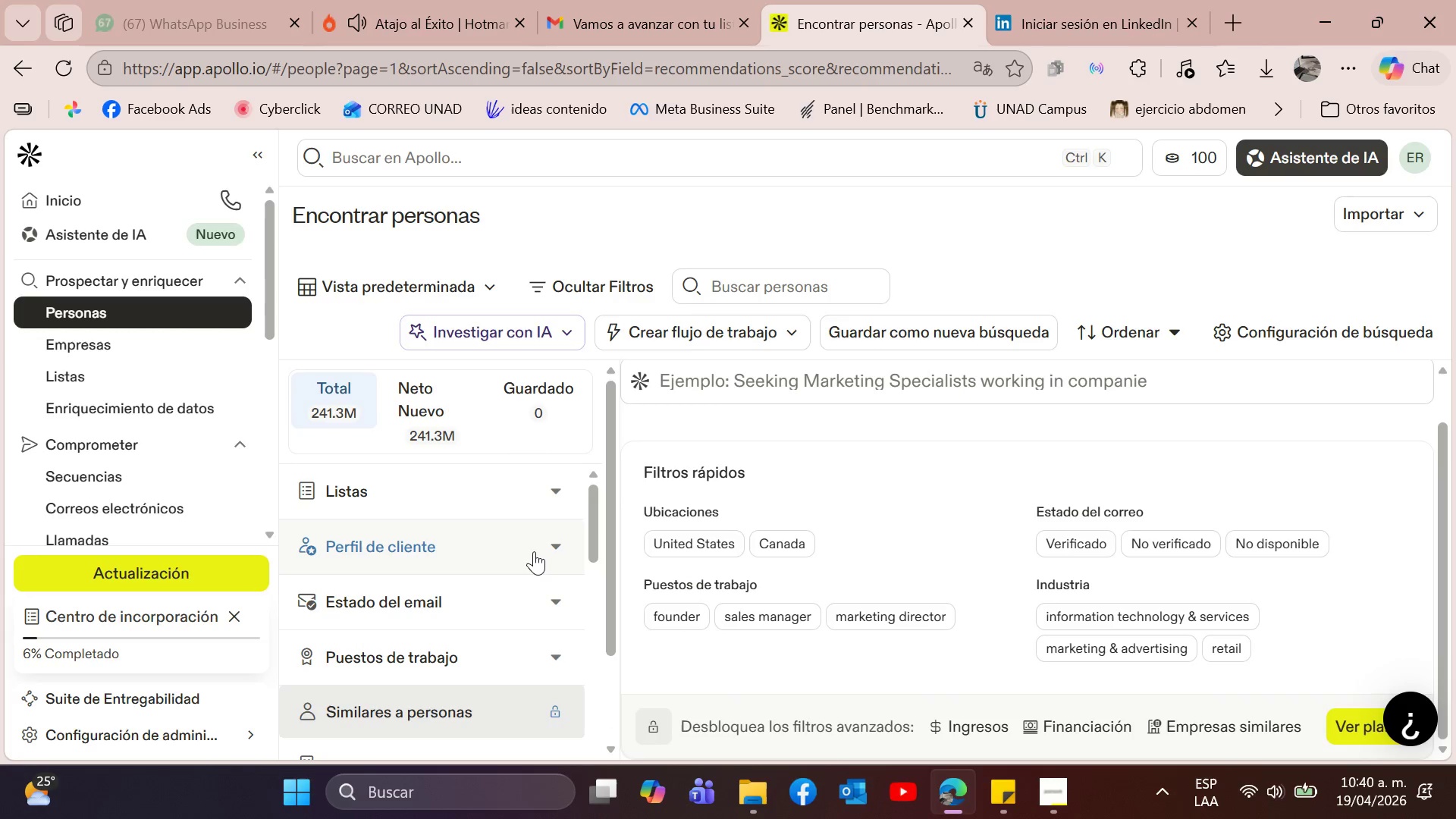 
scroll: coordinate [569, 592], scroll_direction: down, amount: 5.0
 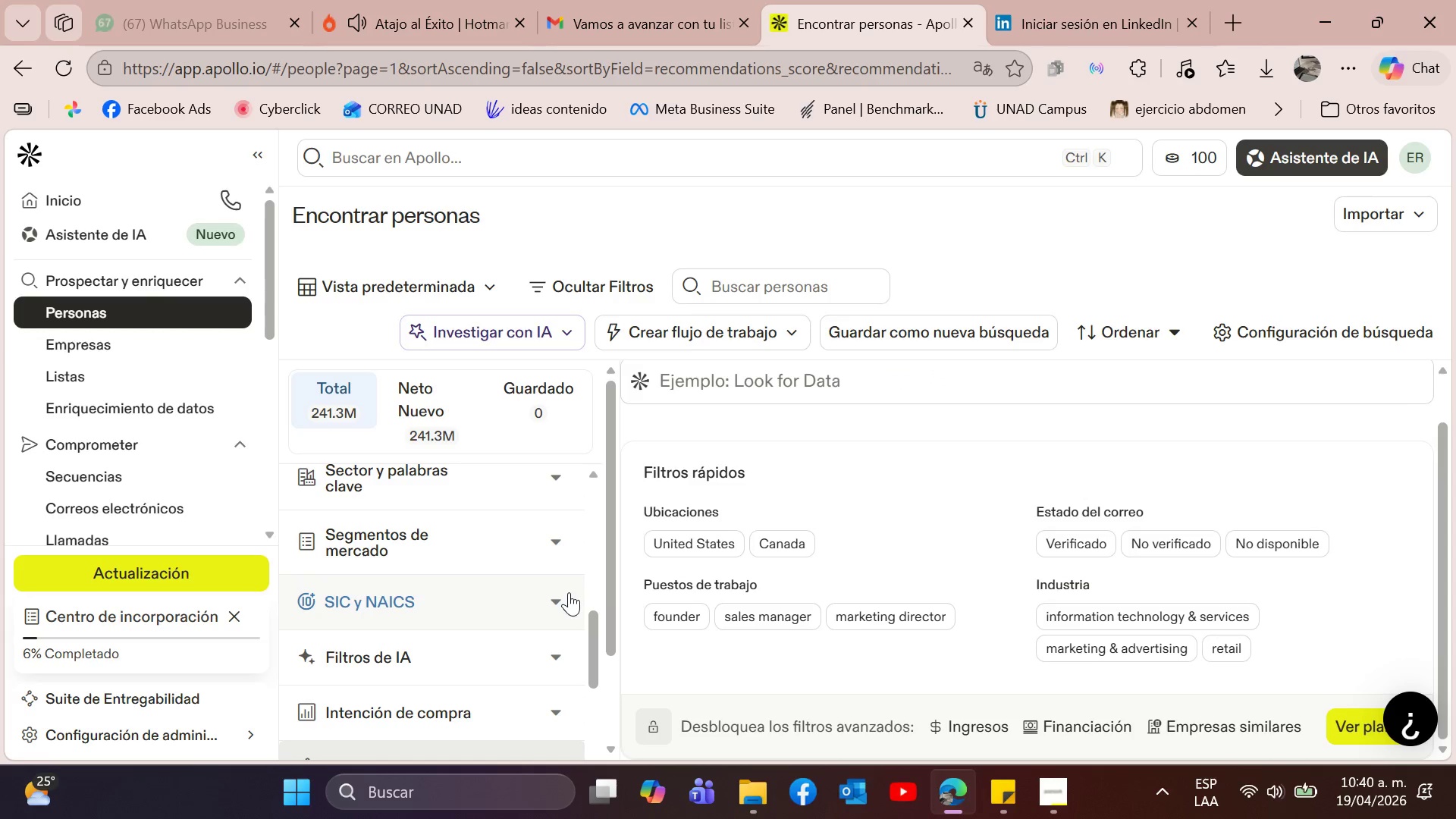 
scroll: coordinate [566, 614], scroll_direction: down, amount: 2.0
 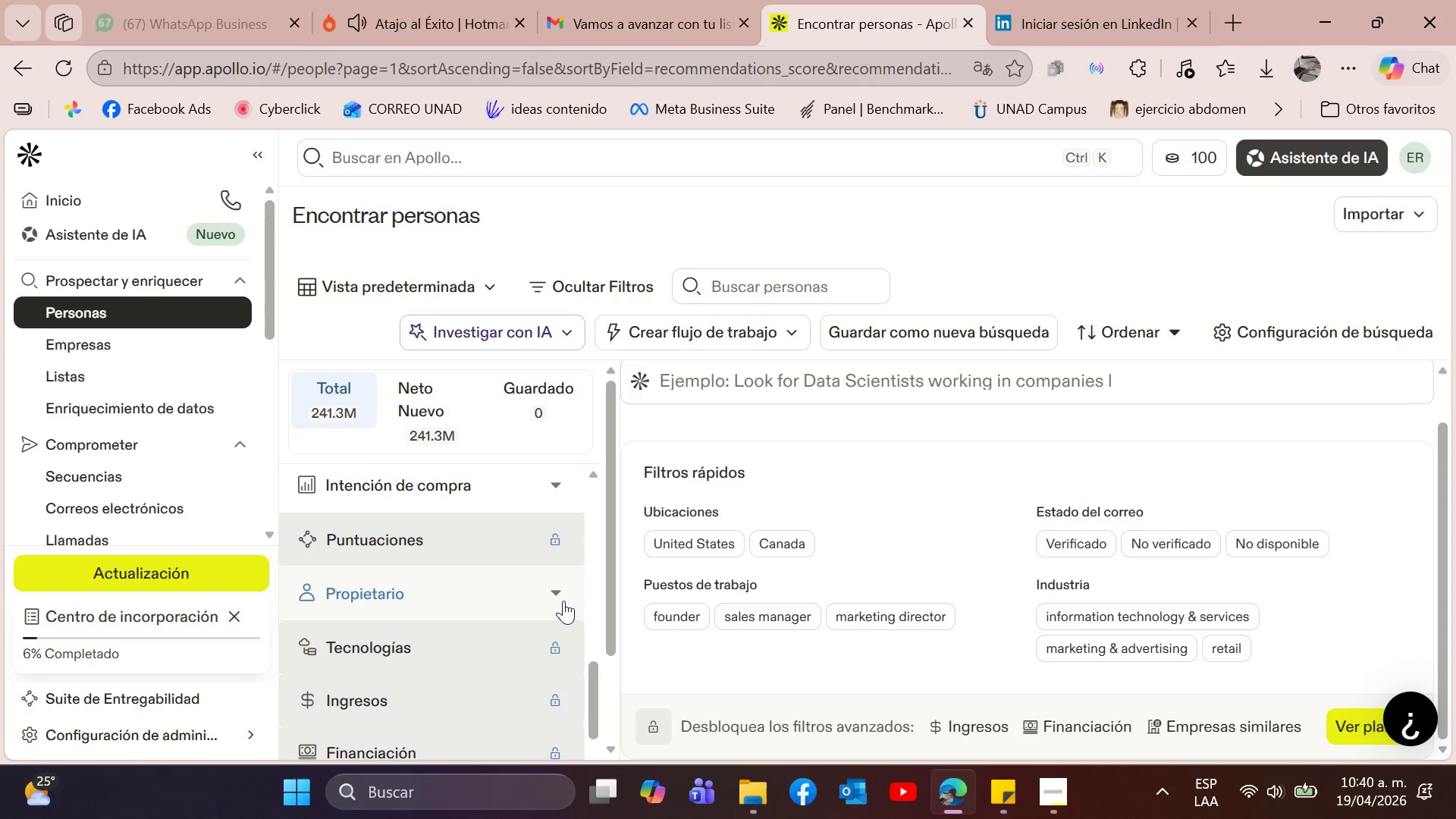 
left_click([563, 600])
 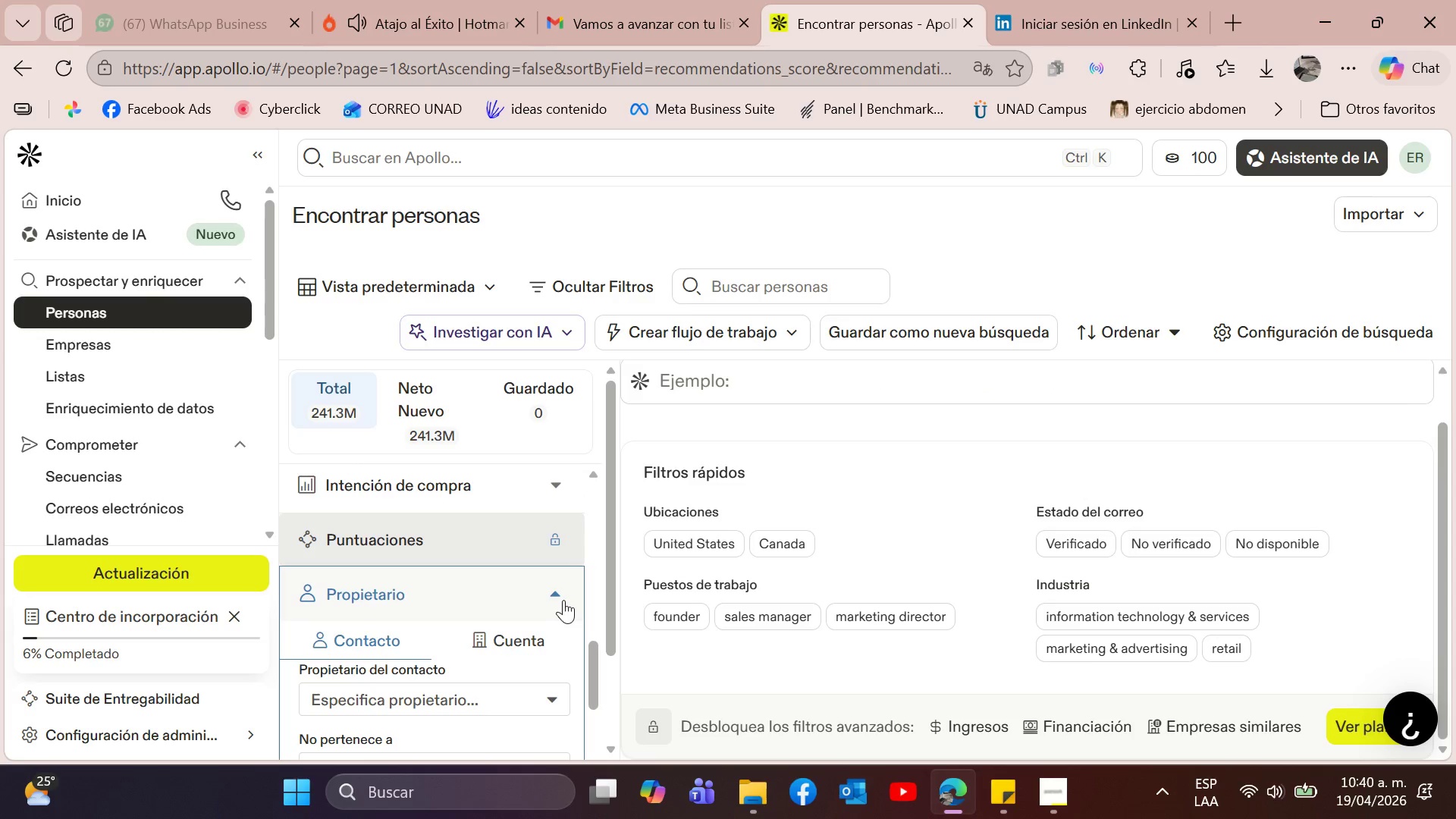 
scroll: coordinate [604, 598], scroll_direction: down, amount: 1.0
 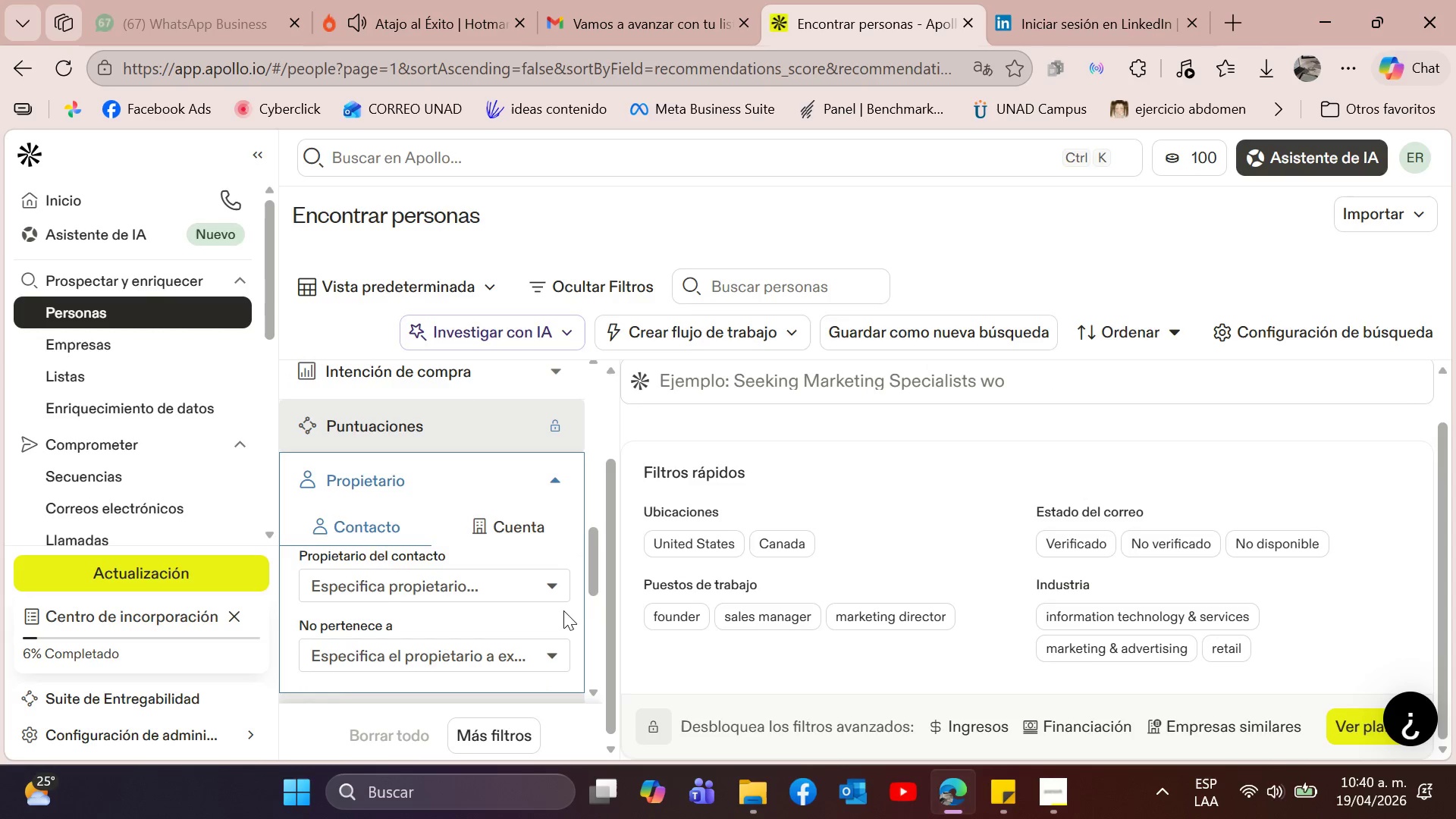 
left_click([557, 601])
 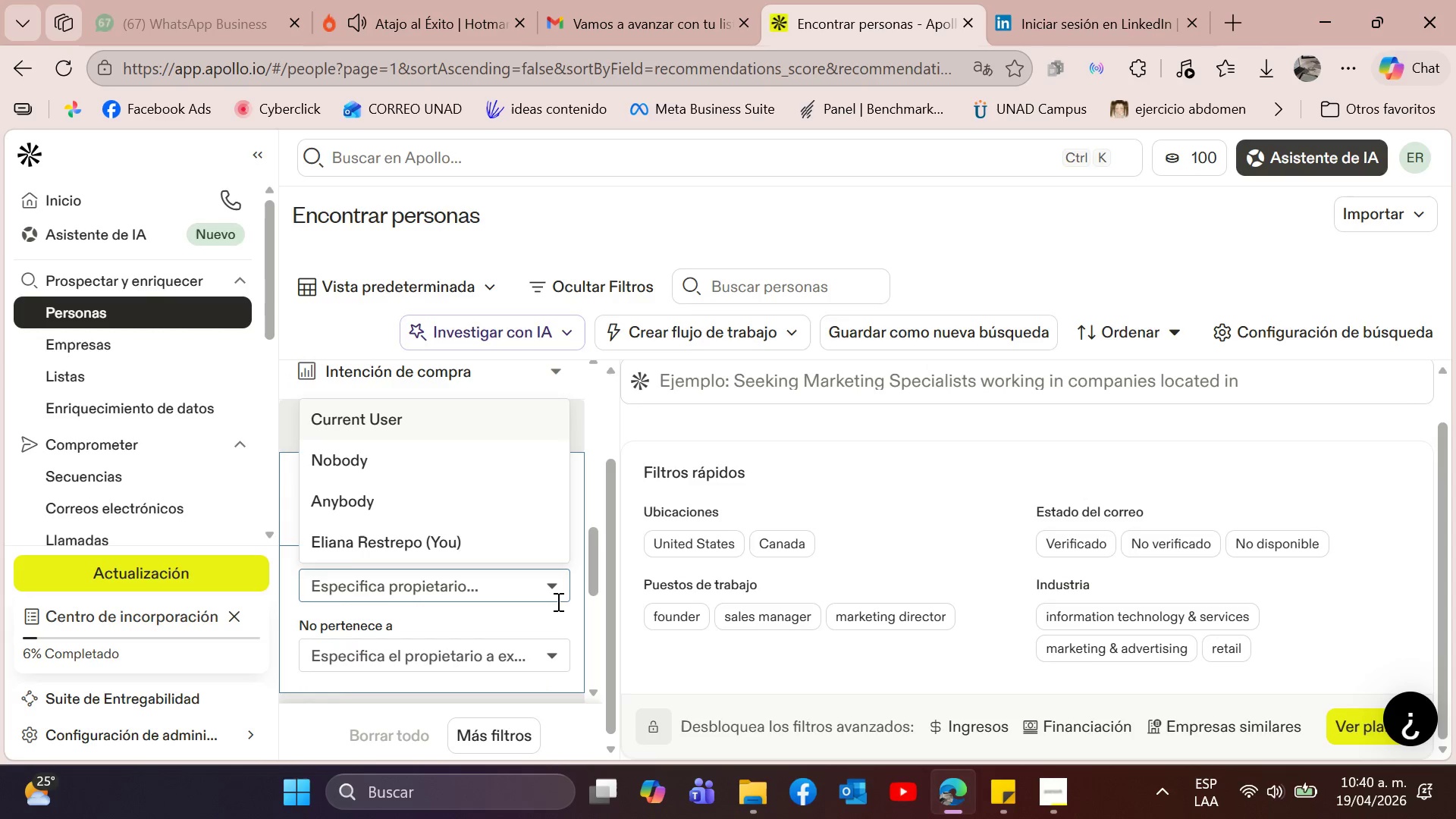 
left_click([557, 601])
 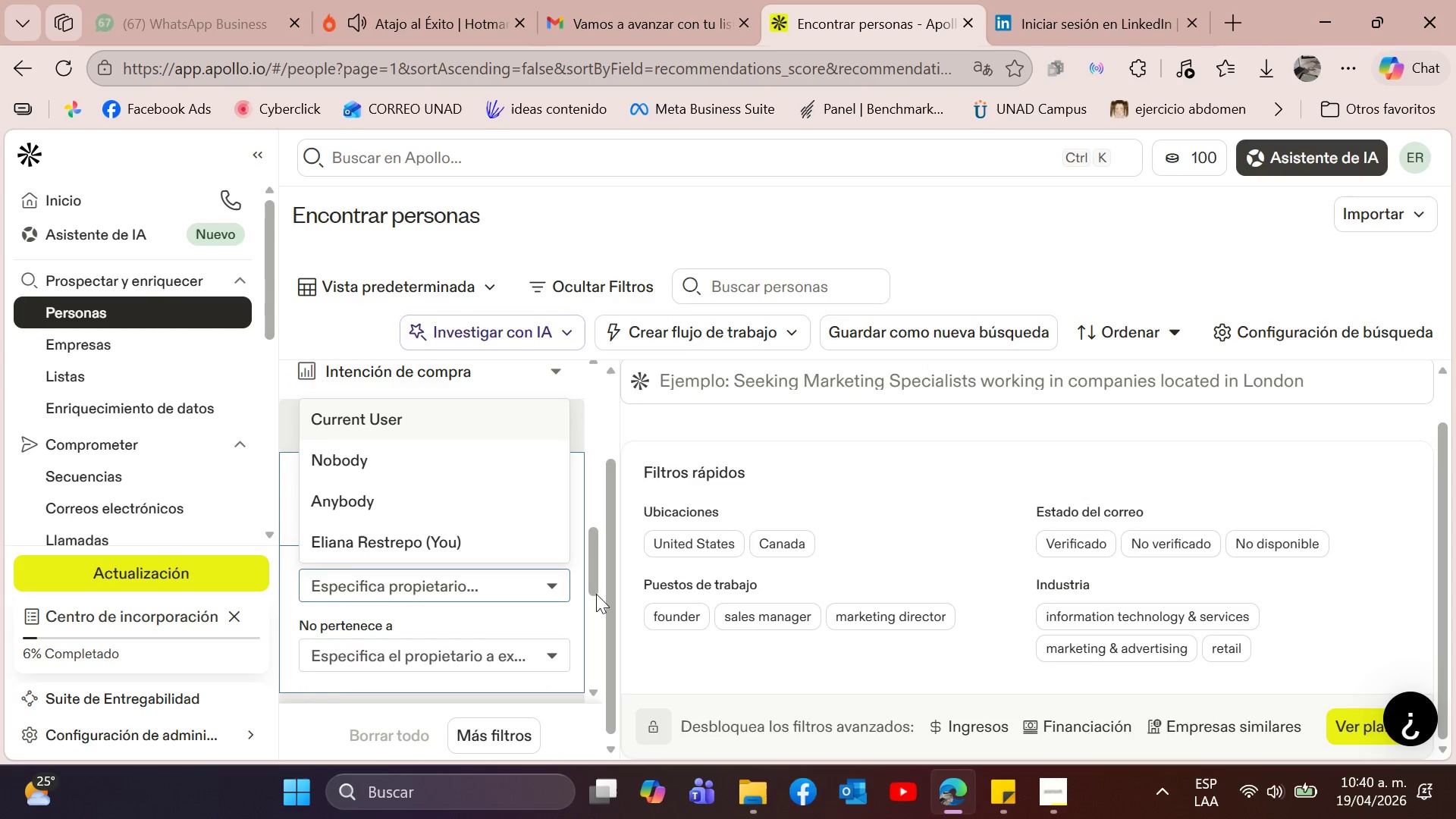 
left_click_drag(start_coordinate=[595, 587], to_coordinate=[601, 411])
 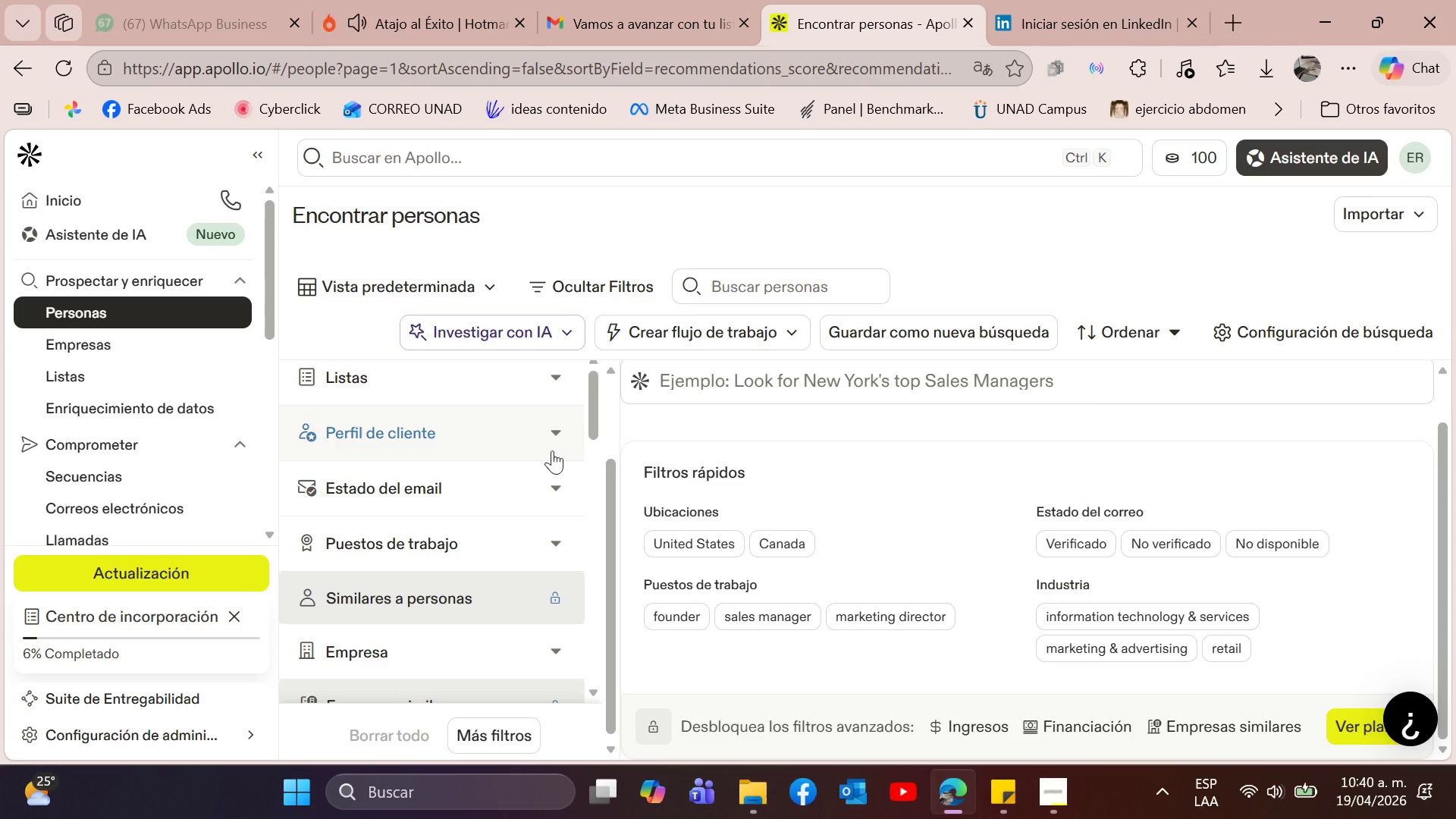 
left_click([555, 491])
 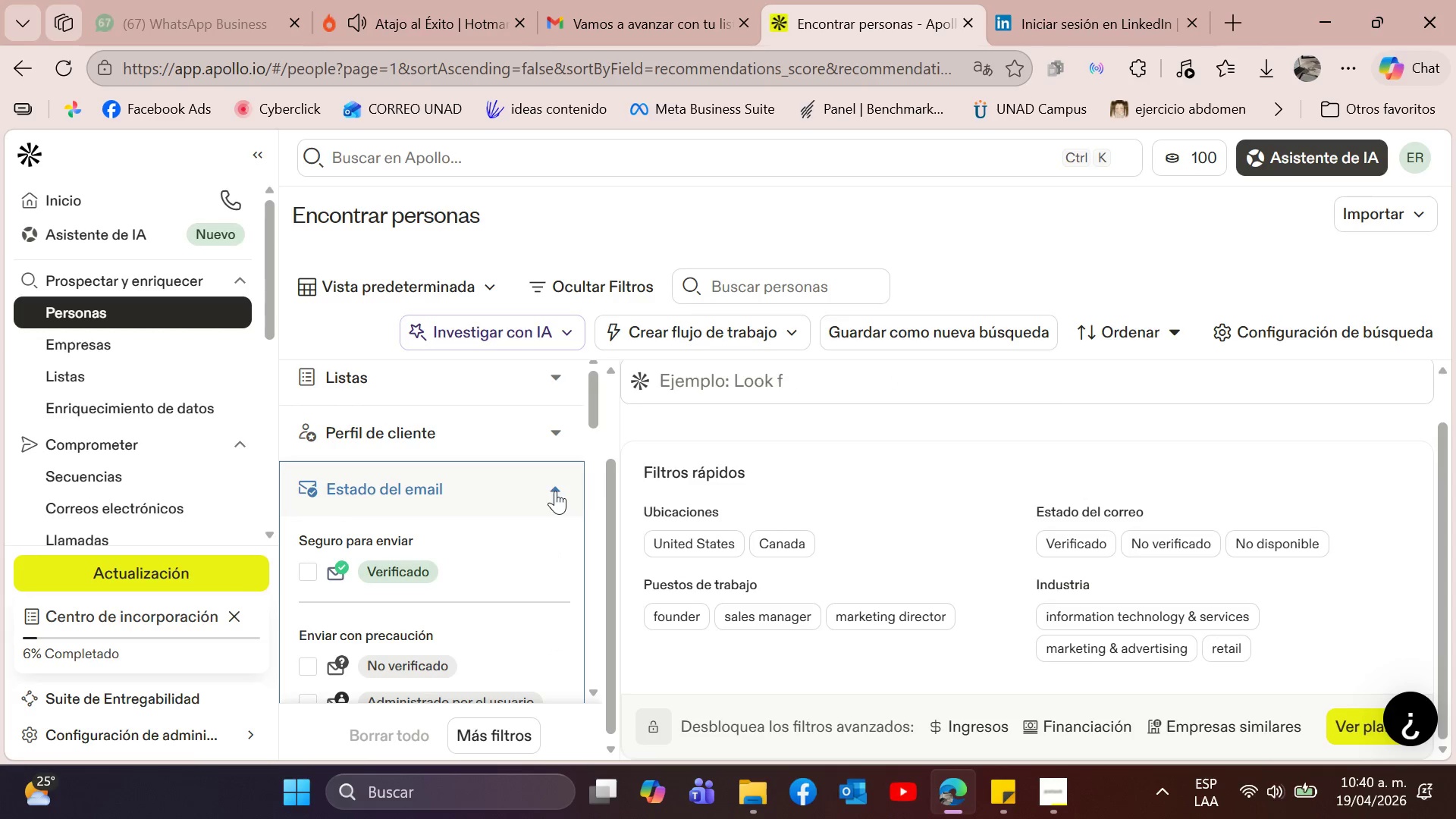 
left_click([555, 491])
 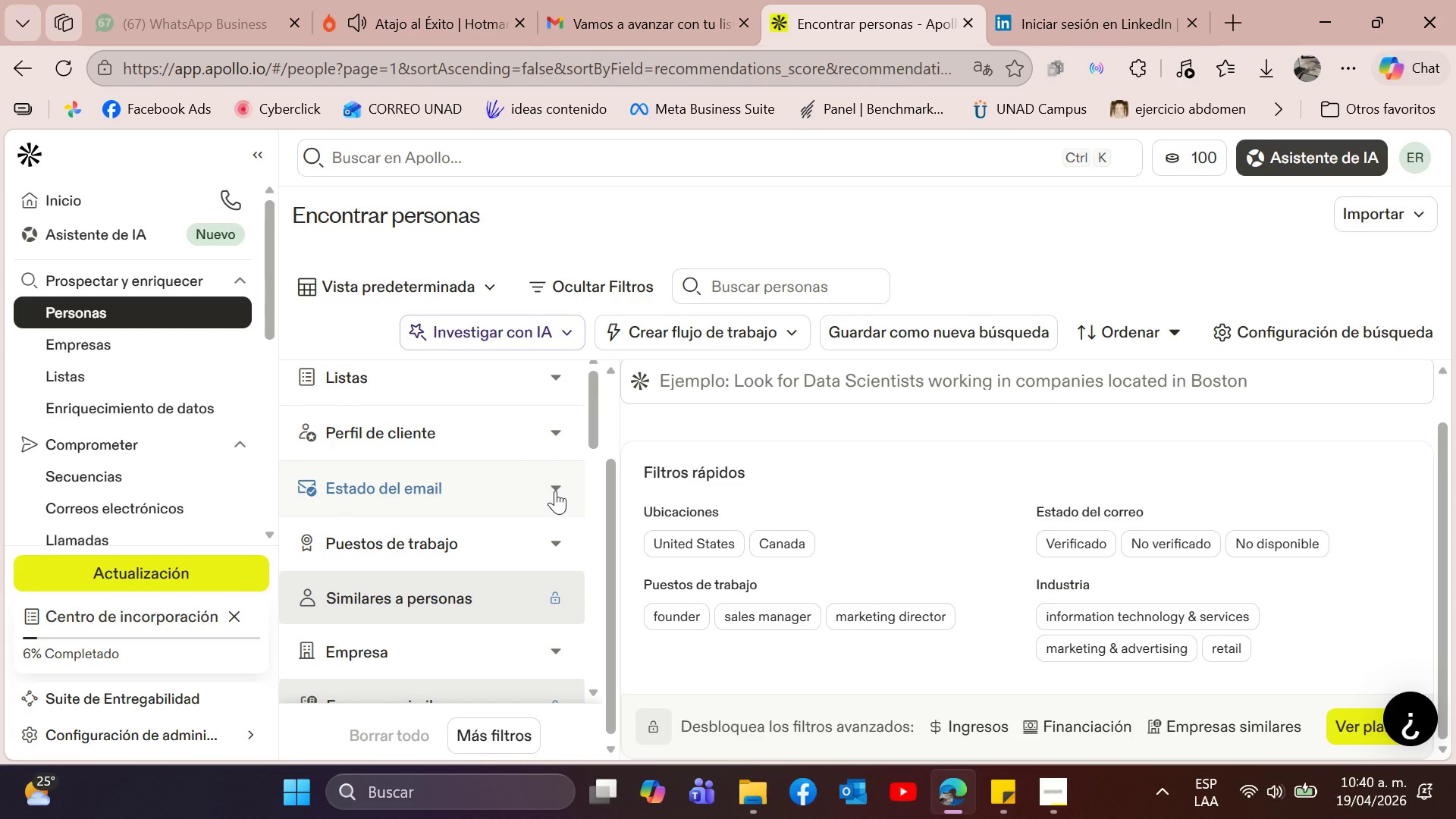 
left_click([548, 524])
 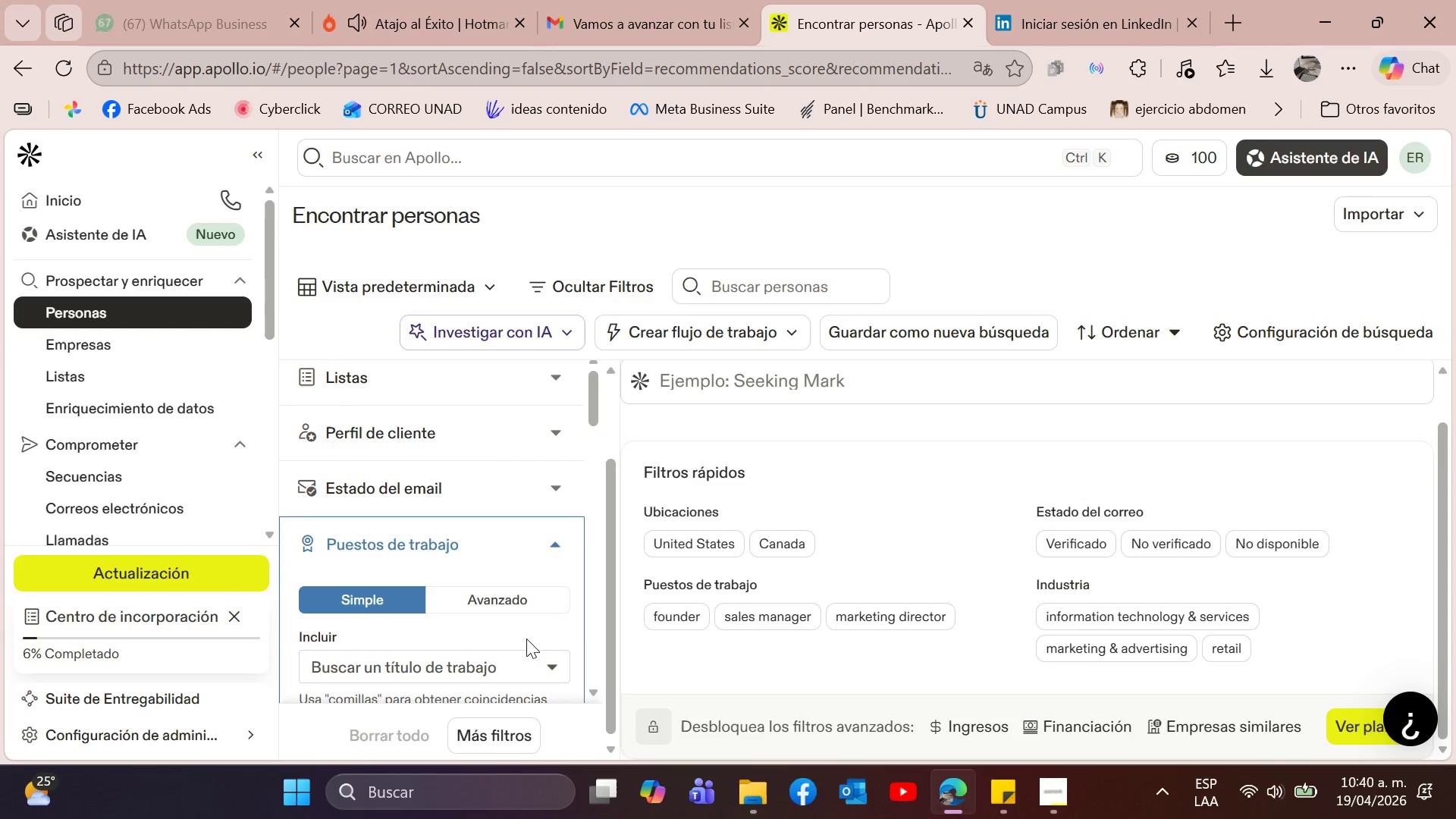 
scroll: coordinate [590, 617], scroll_direction: down, amount: 1.0
 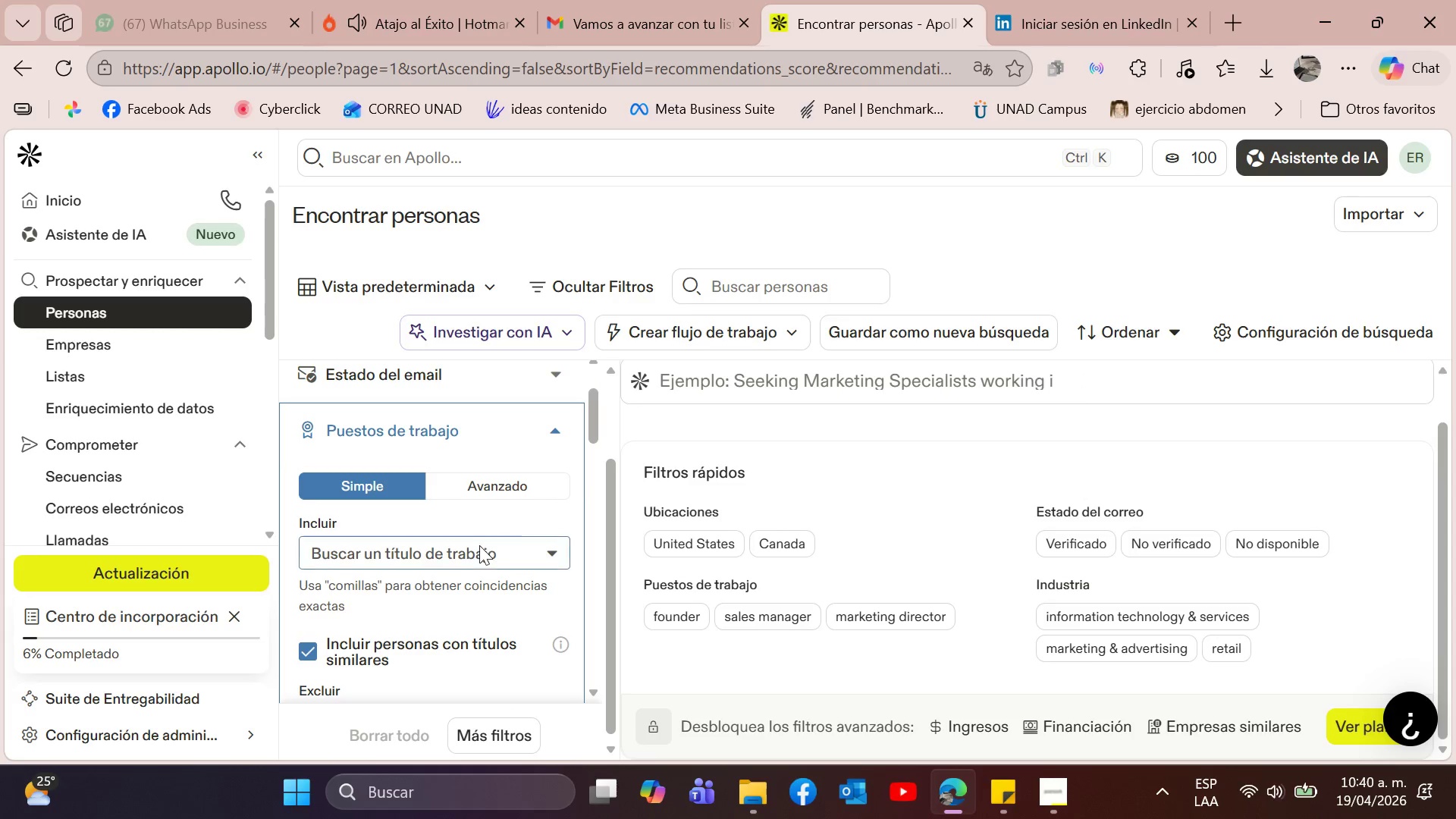 
left_click([479, 547])
 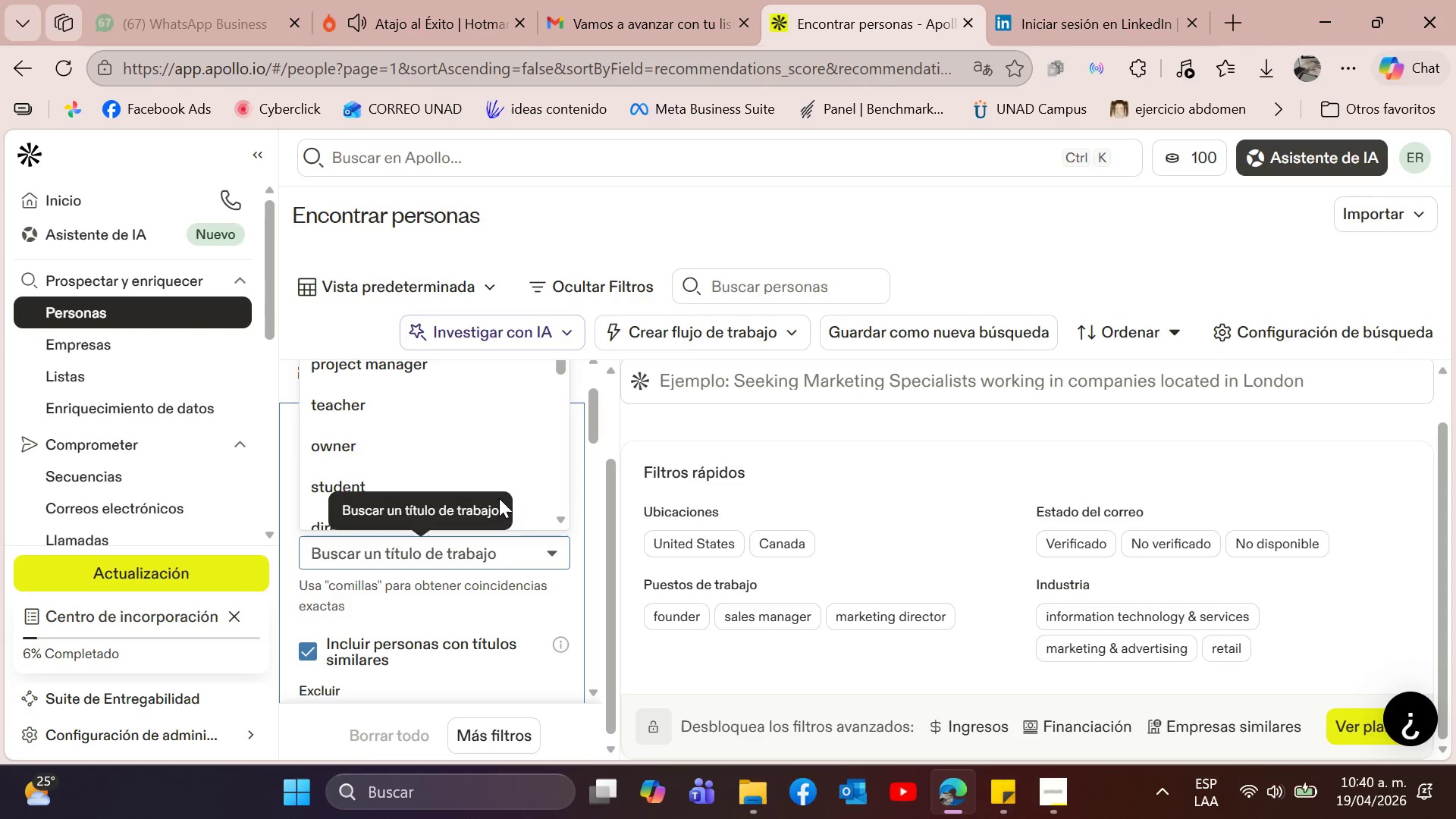 
scroll: coordinate [457, 465], scroll_direction: none, amount: 0.0
 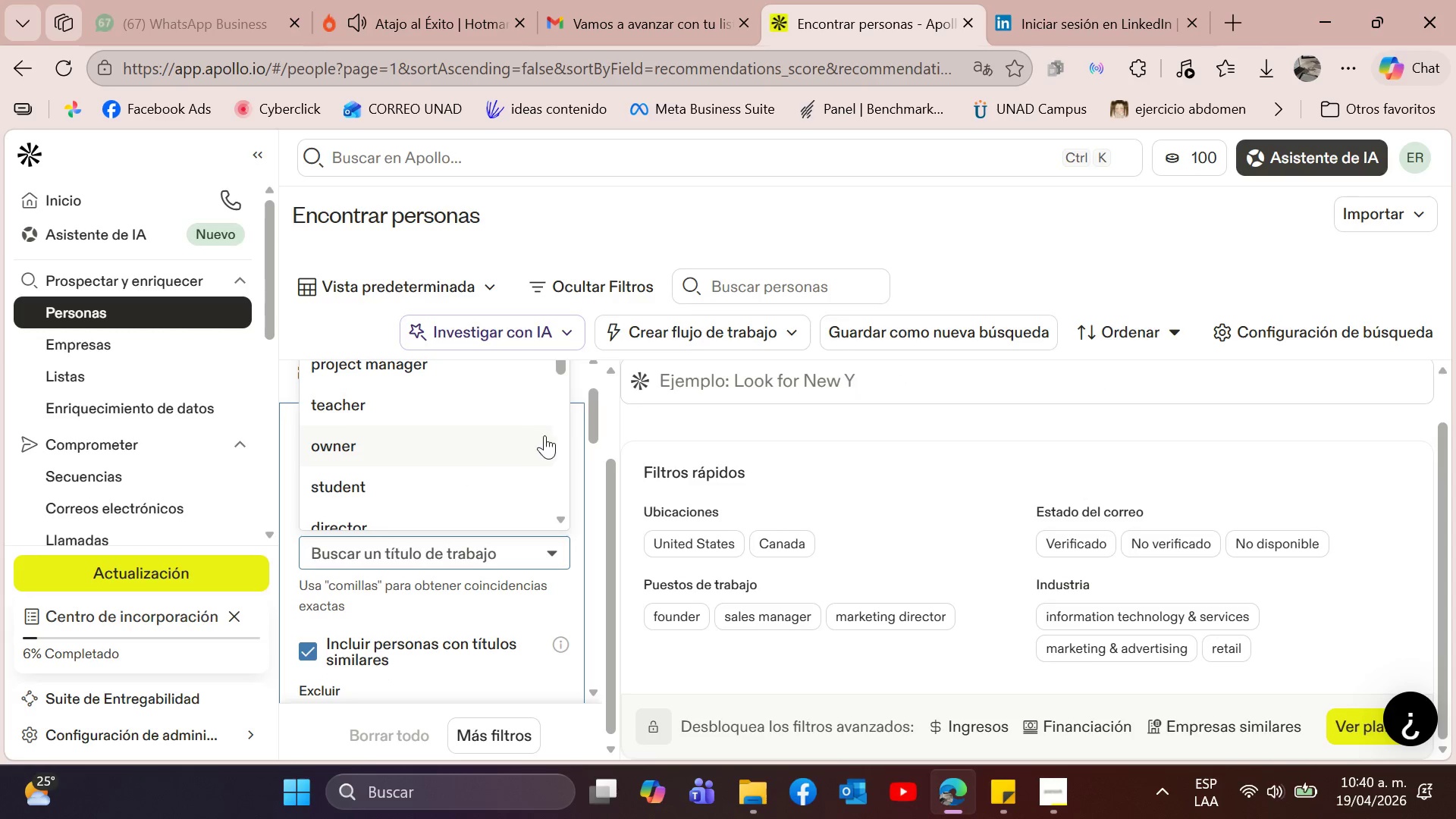 
scroll: coordinate [563, 410], scroll_direction: up, amount: 1.0
 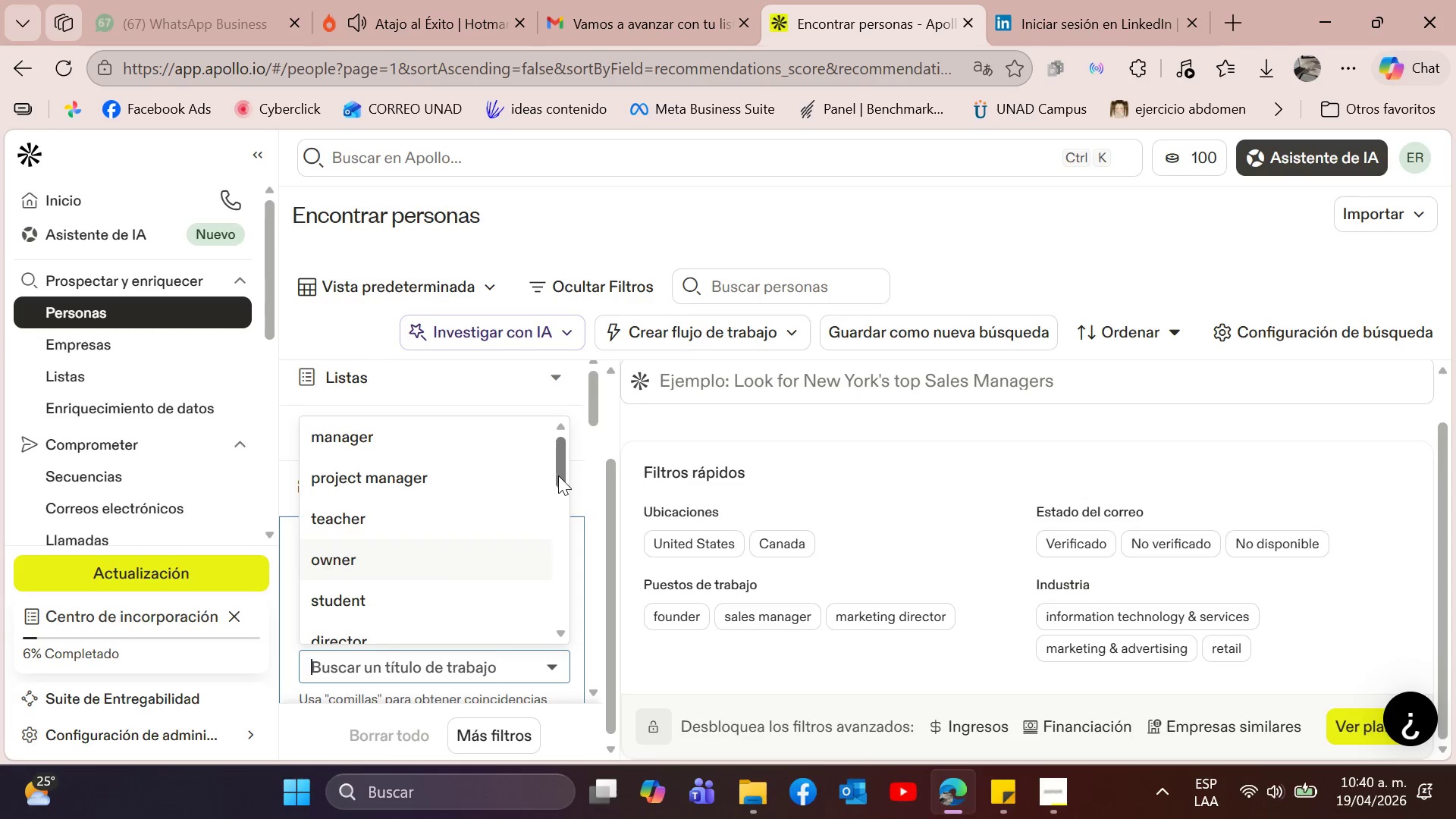 
left_click_drag(start_coordinate=[560, 472], to_coordinate=[546, 597])
 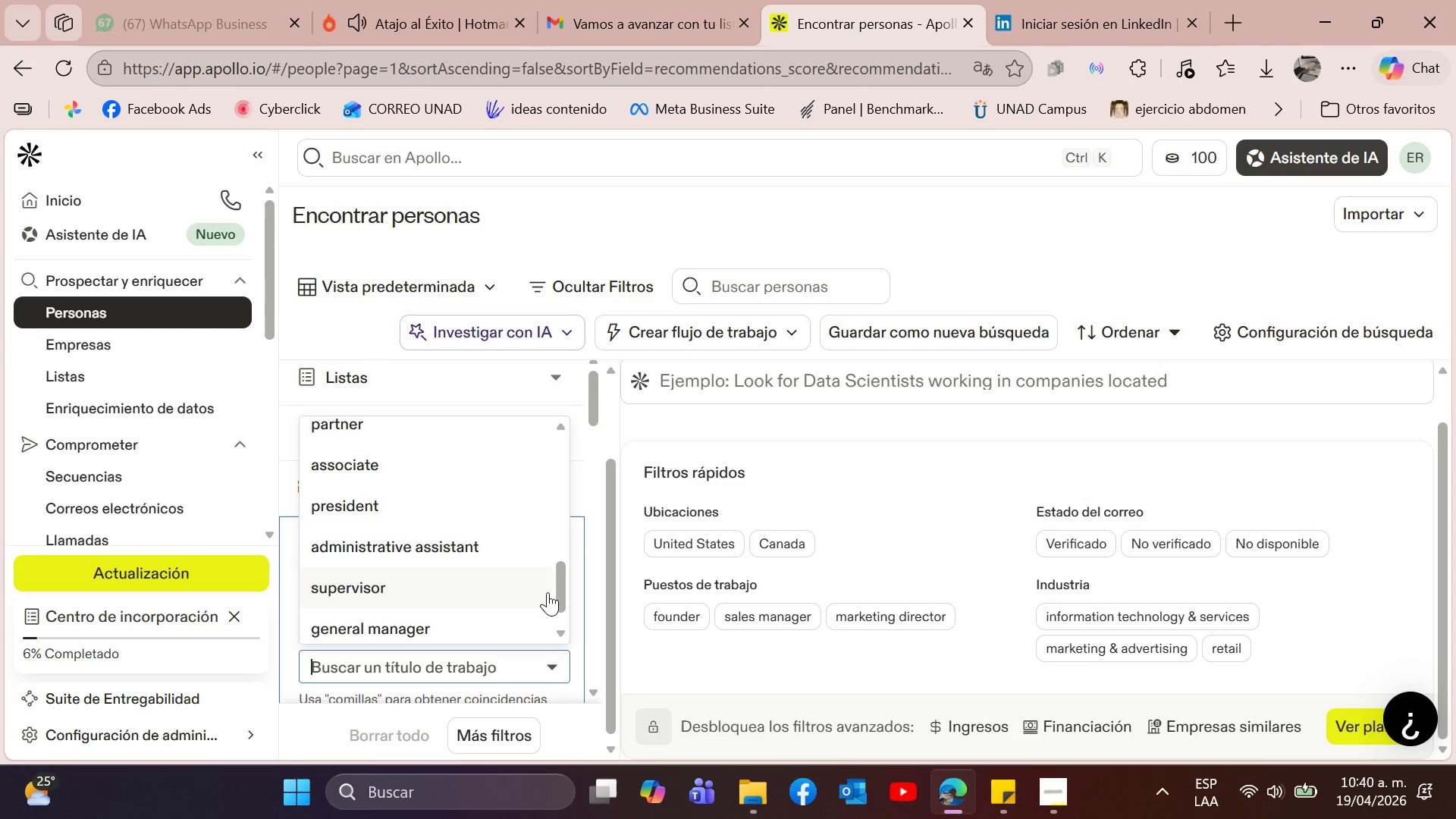 
type(fp)
key(Backspace)
type(oun)
 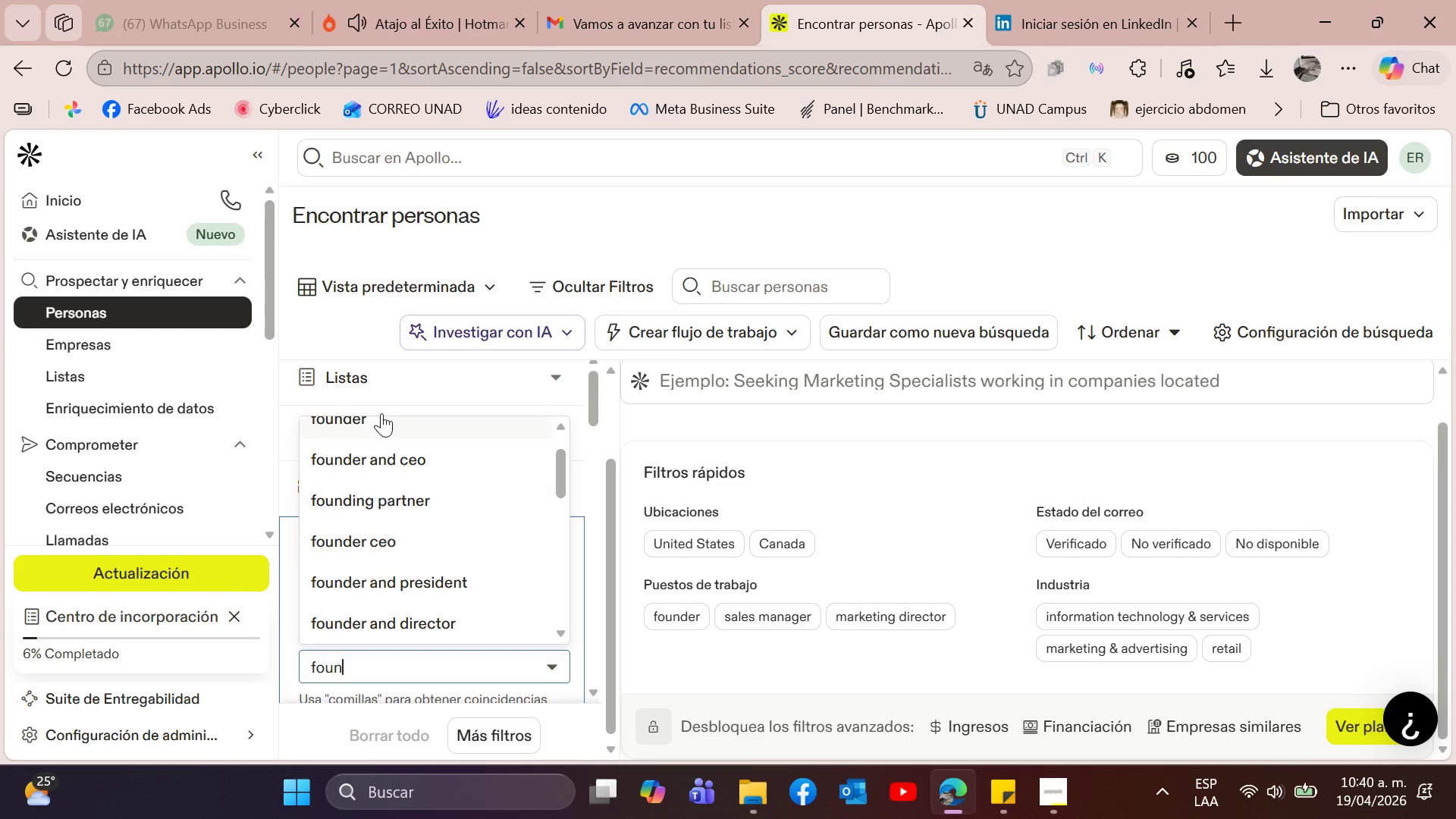 
left_click([377, 425])
 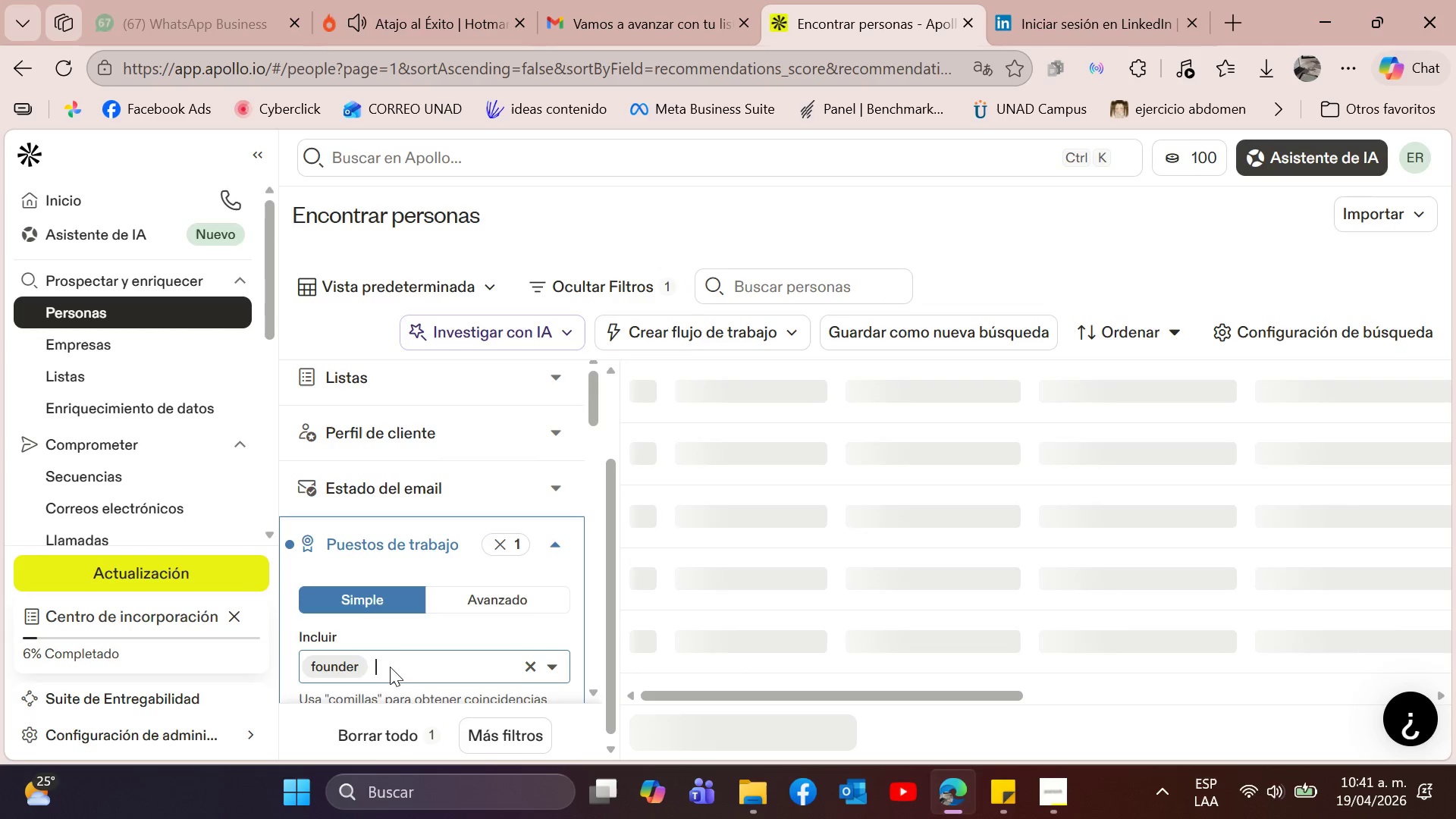 
type(owner)
 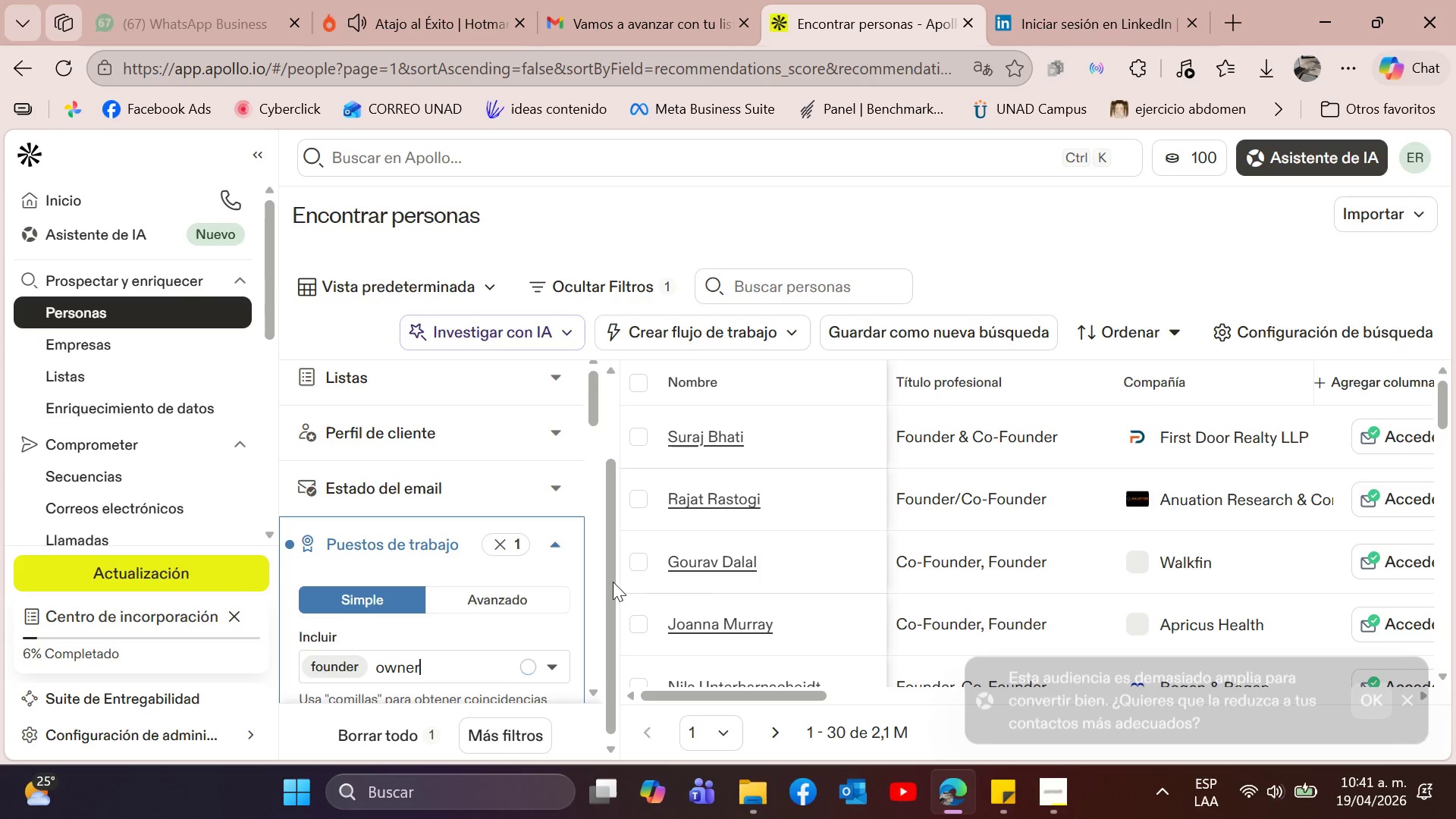 
wait(8.27)
 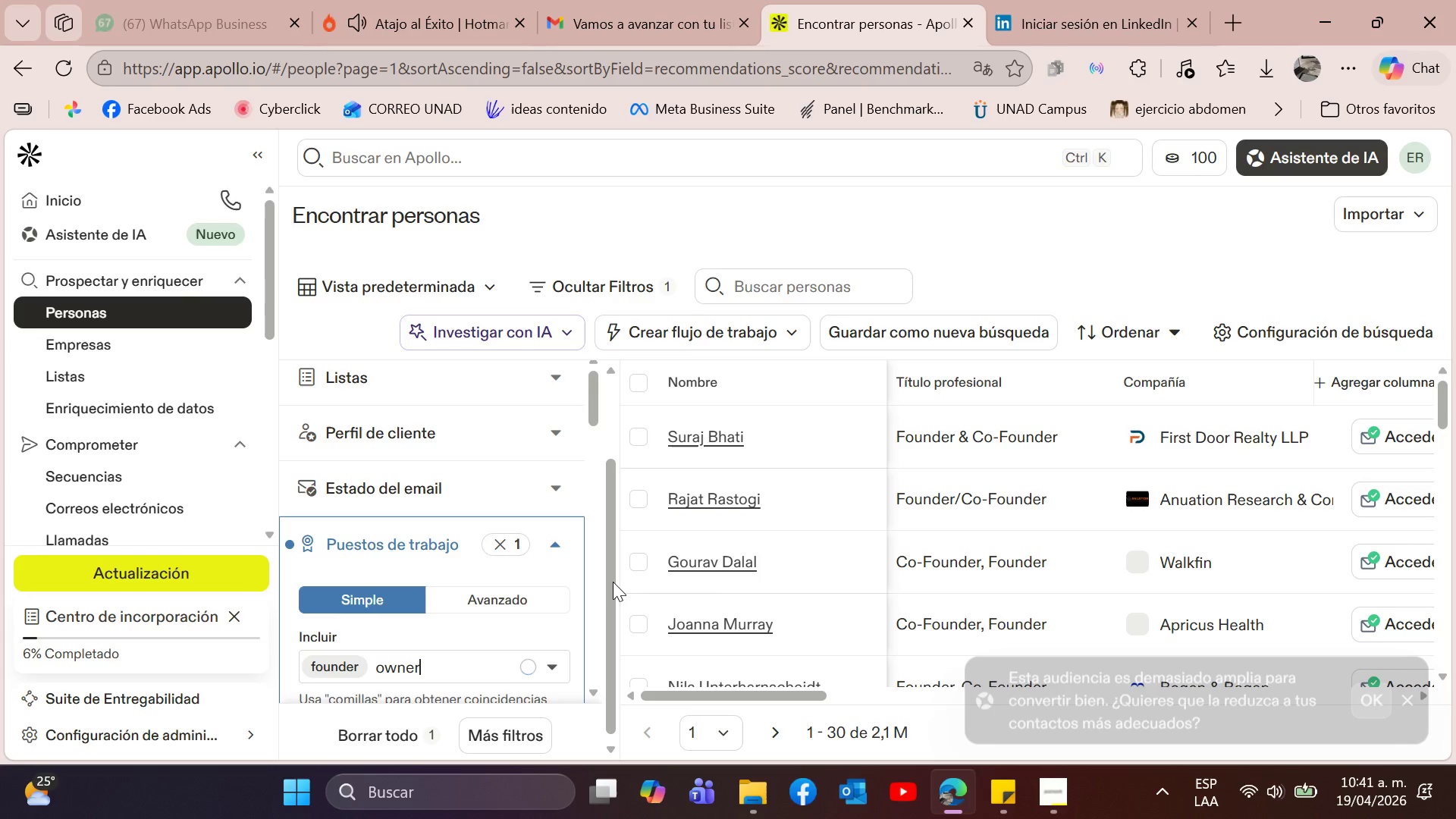 
left_click([1408, 693])
 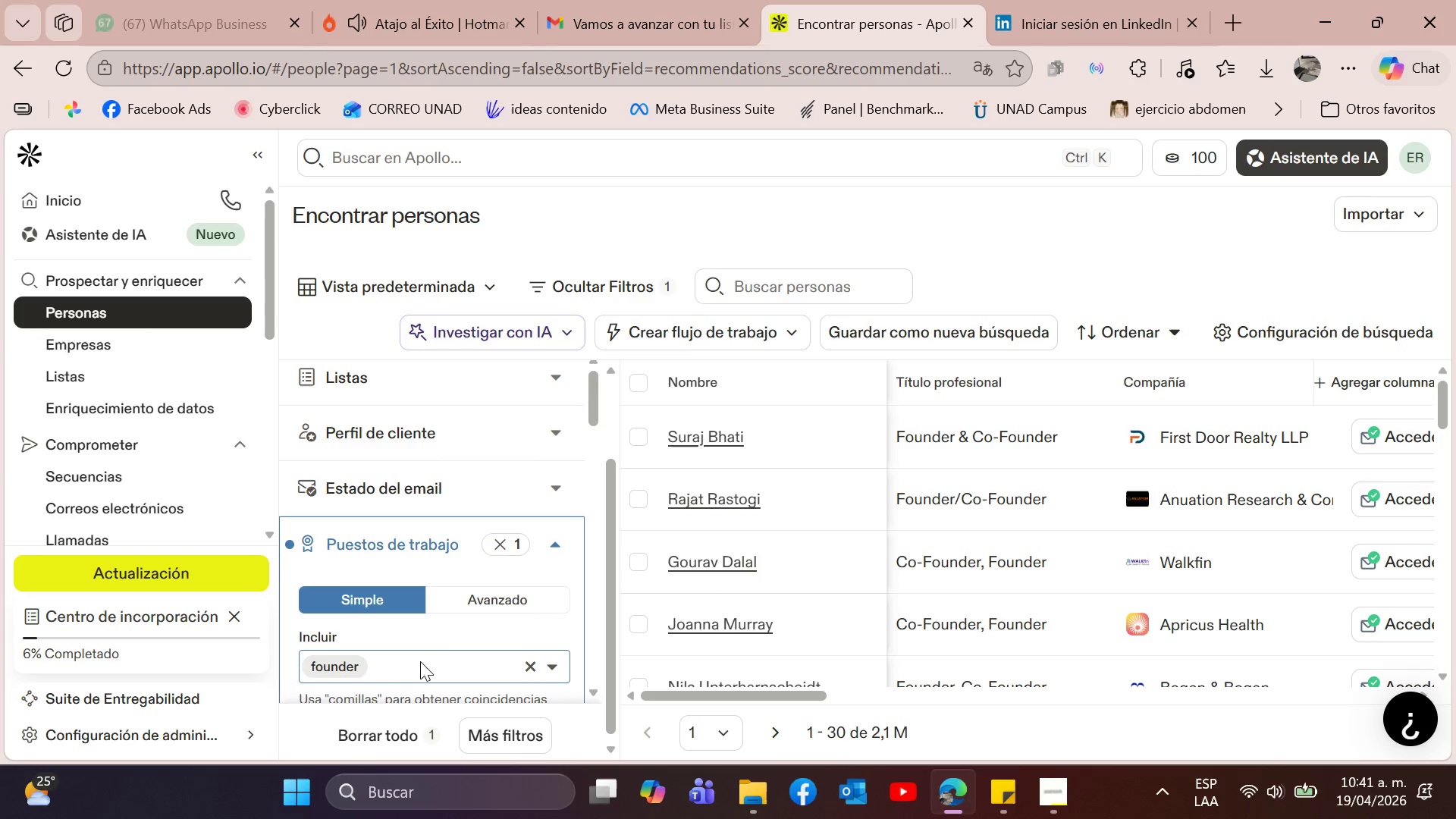 
left_click([426, 664])
 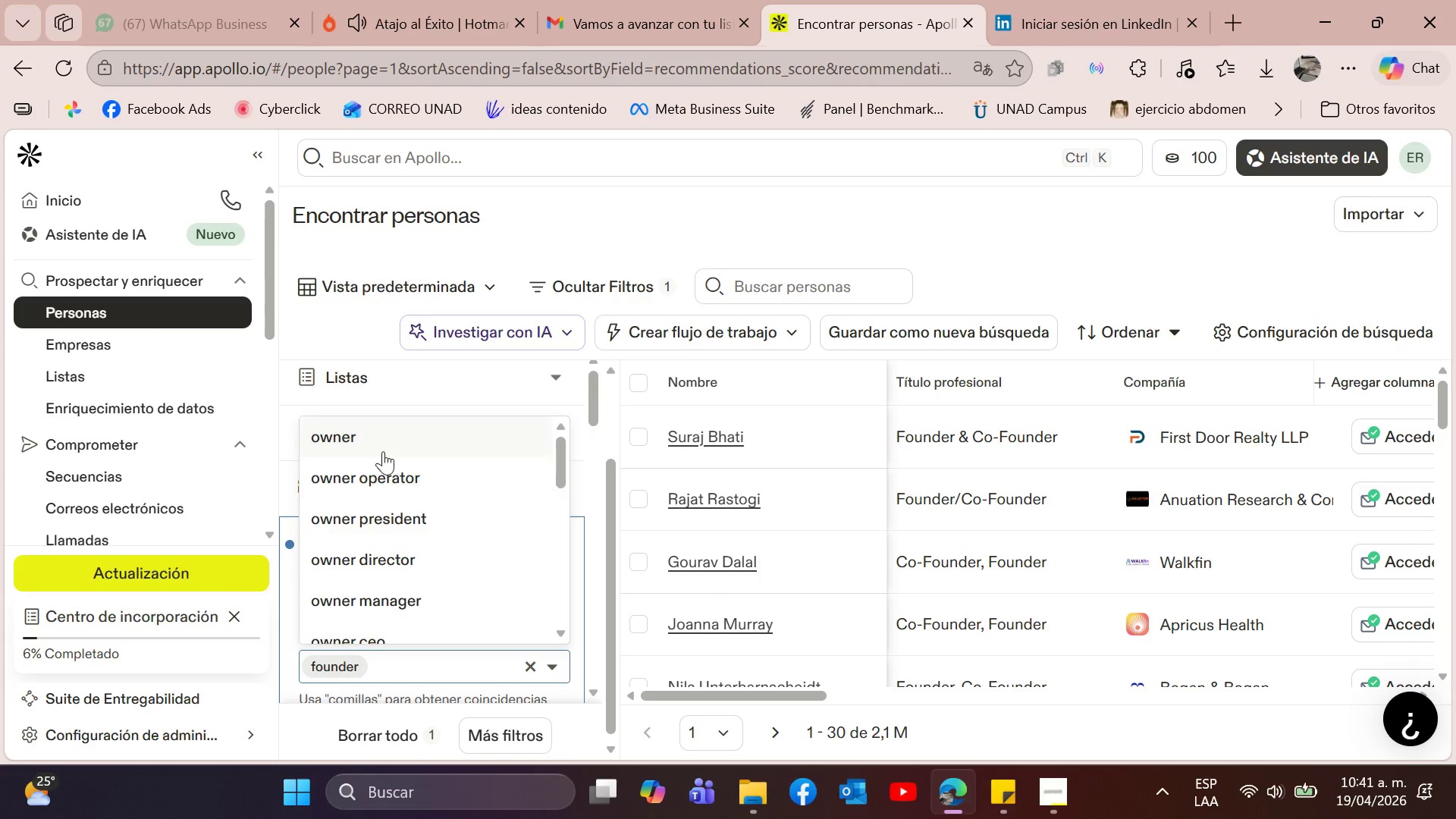 
left_click([383, 440])
 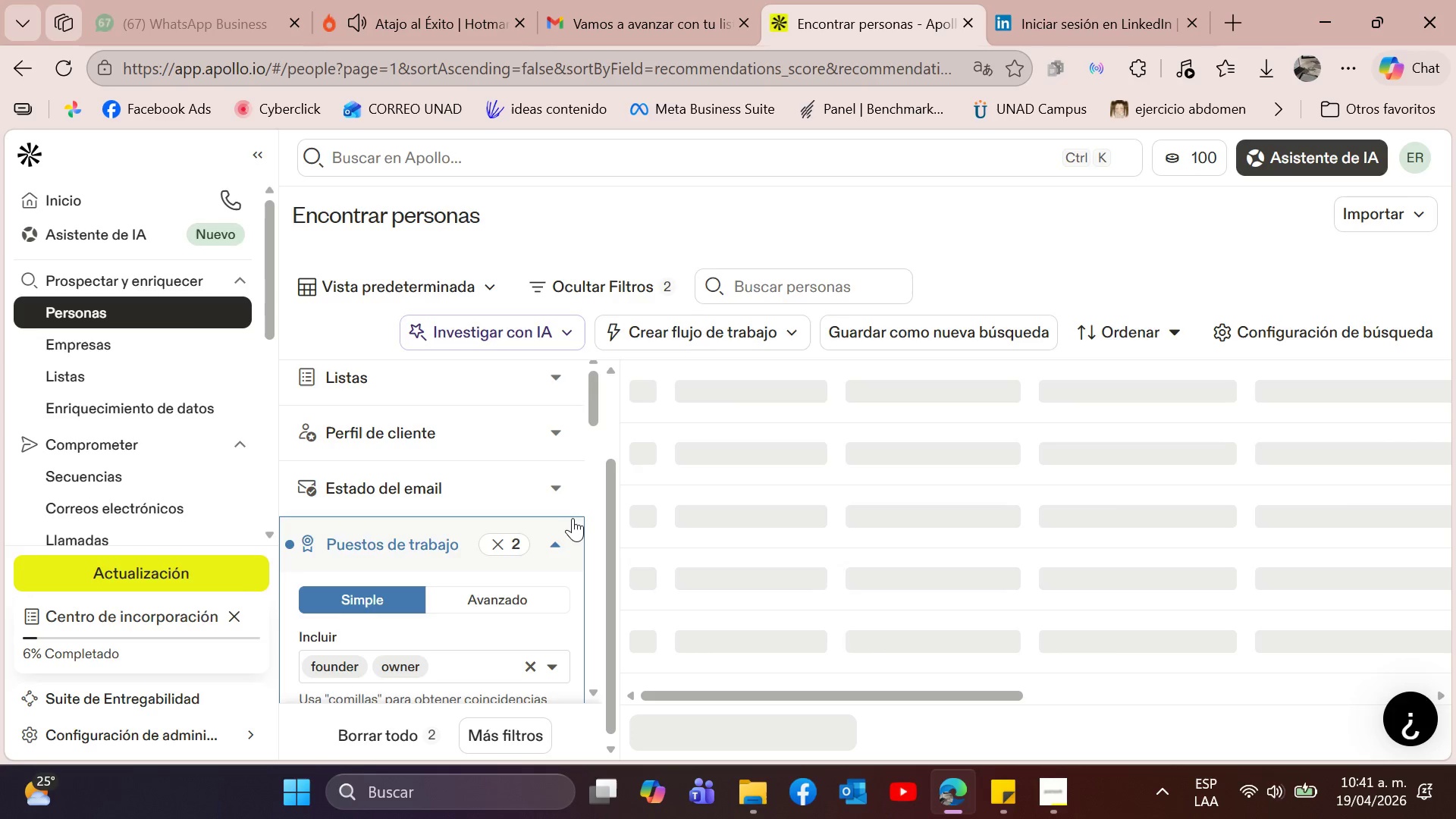 
type(marketing director)
 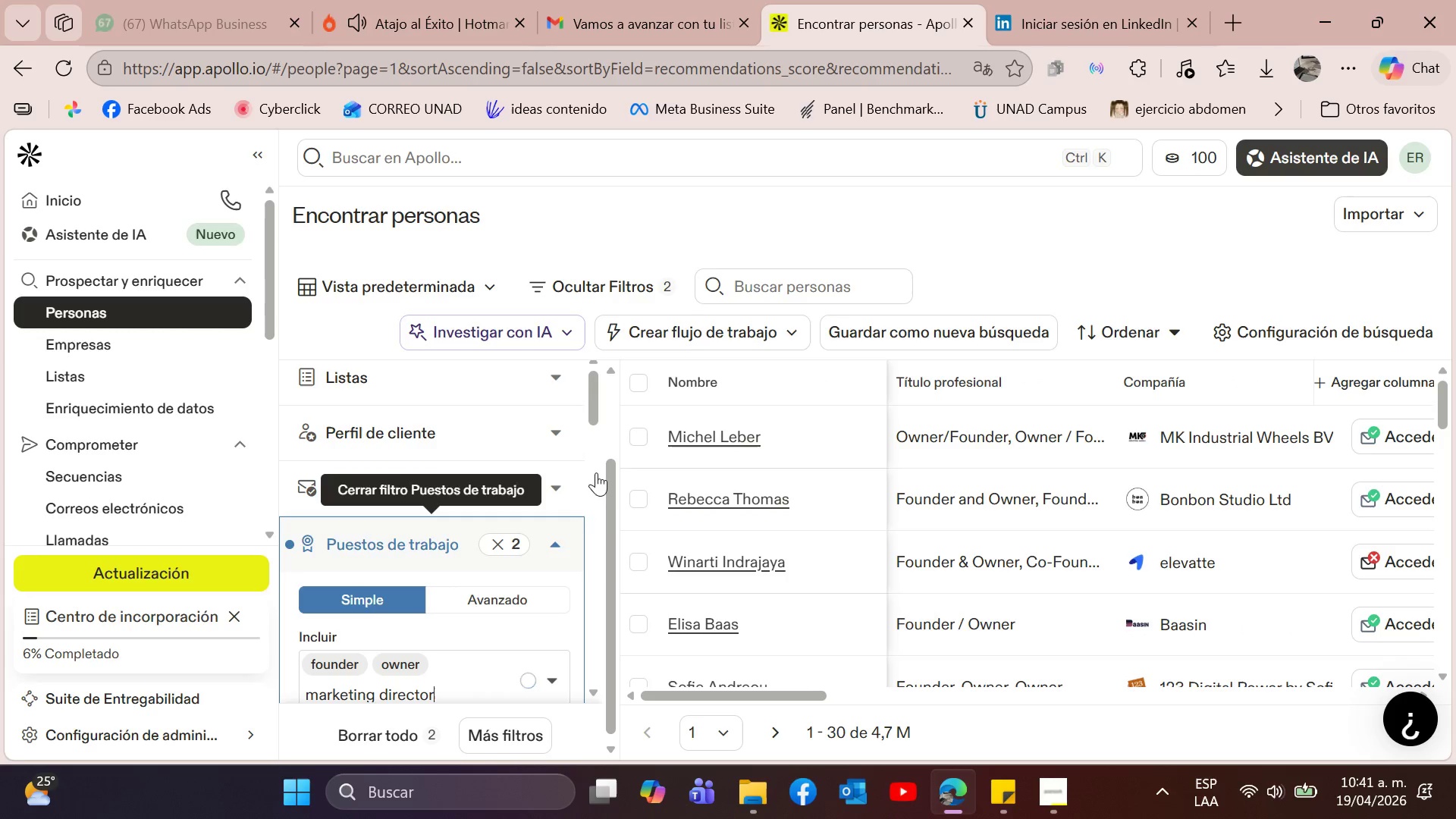 
scroll: coordinate [596, 542], scroll_direction: down, amount: 1.0
 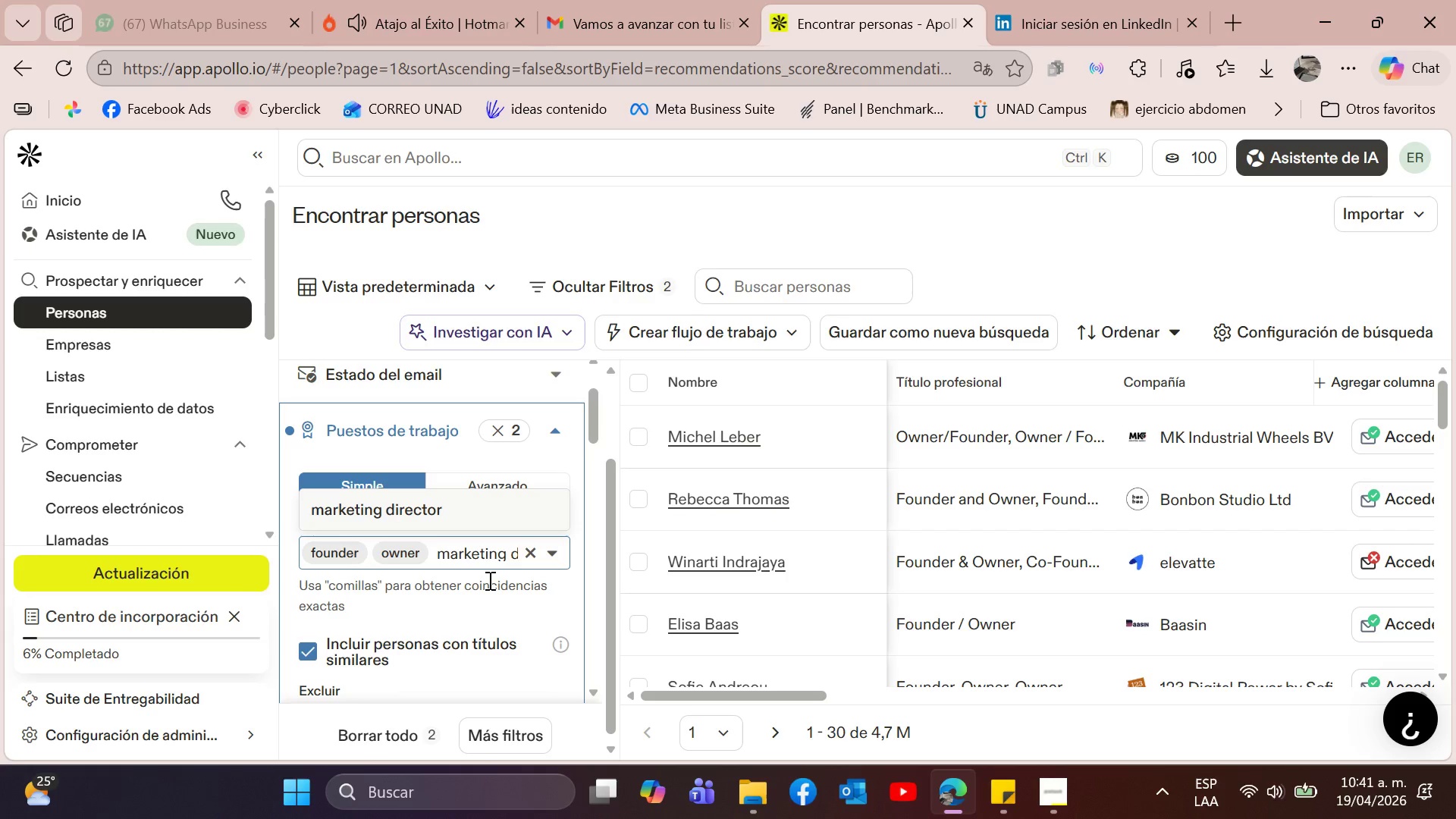 
left_click([413, 511])
 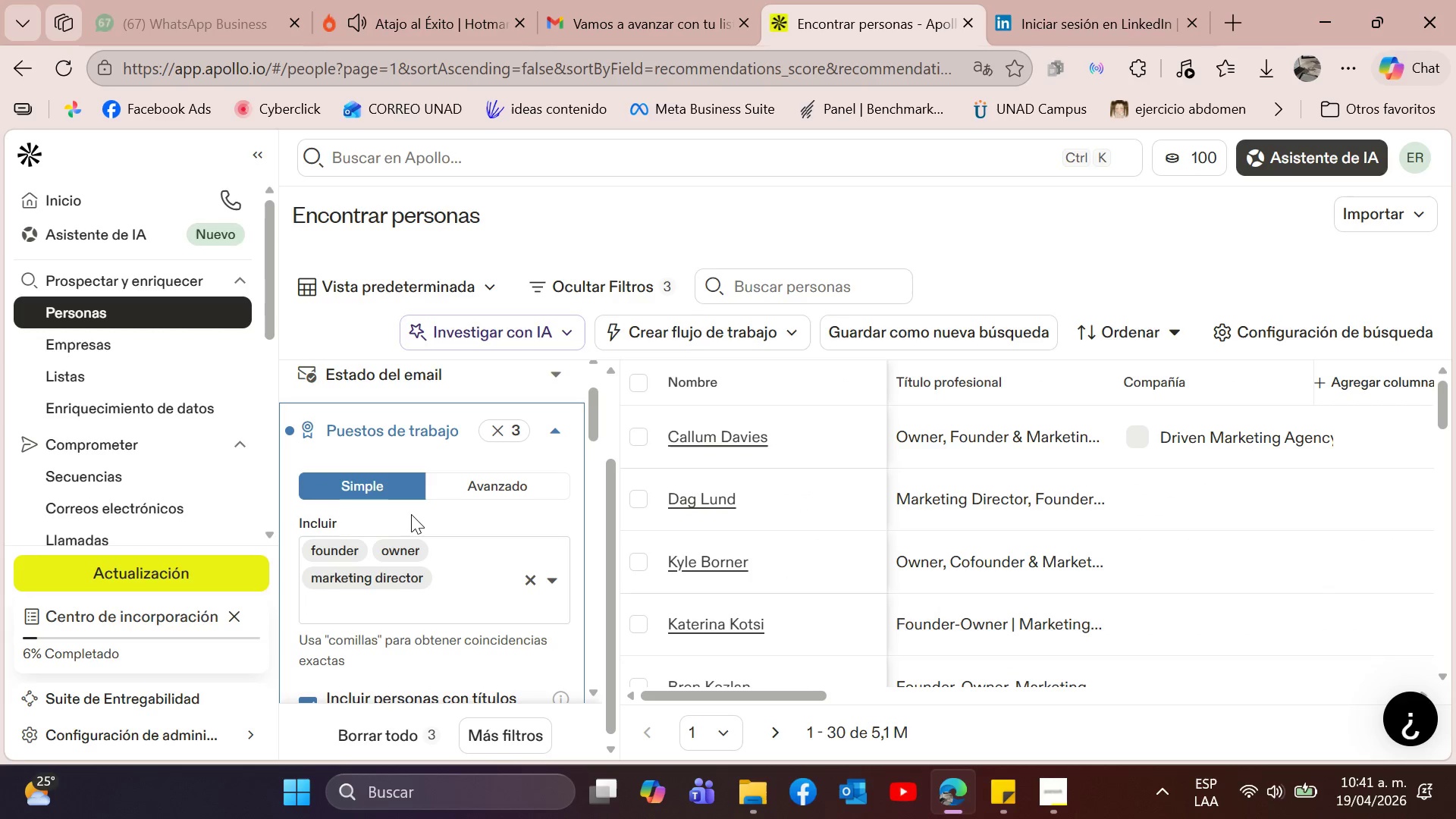 
type(partners)
 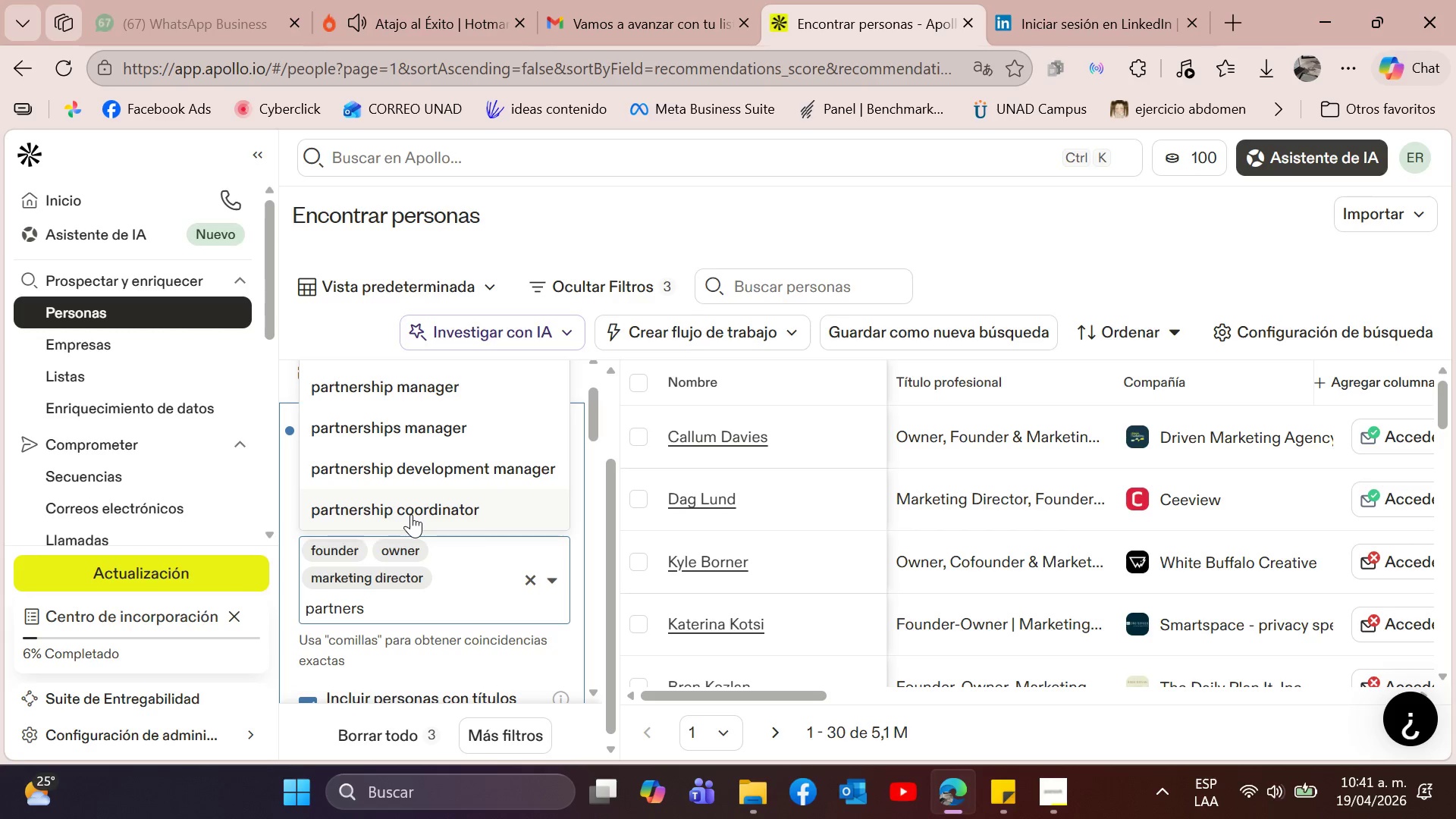 
type(hips manager)
 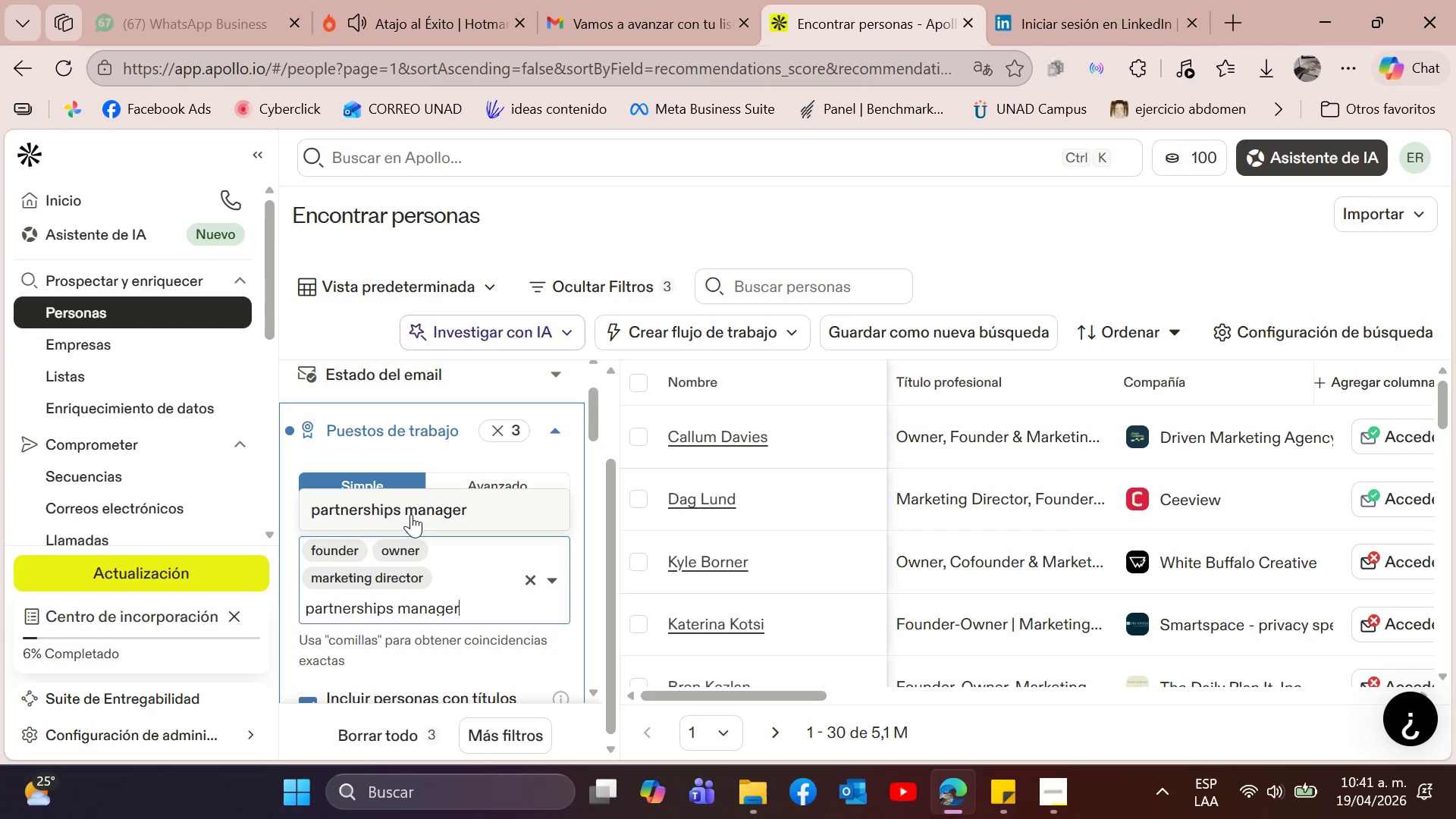 
left_click([411, 514])
 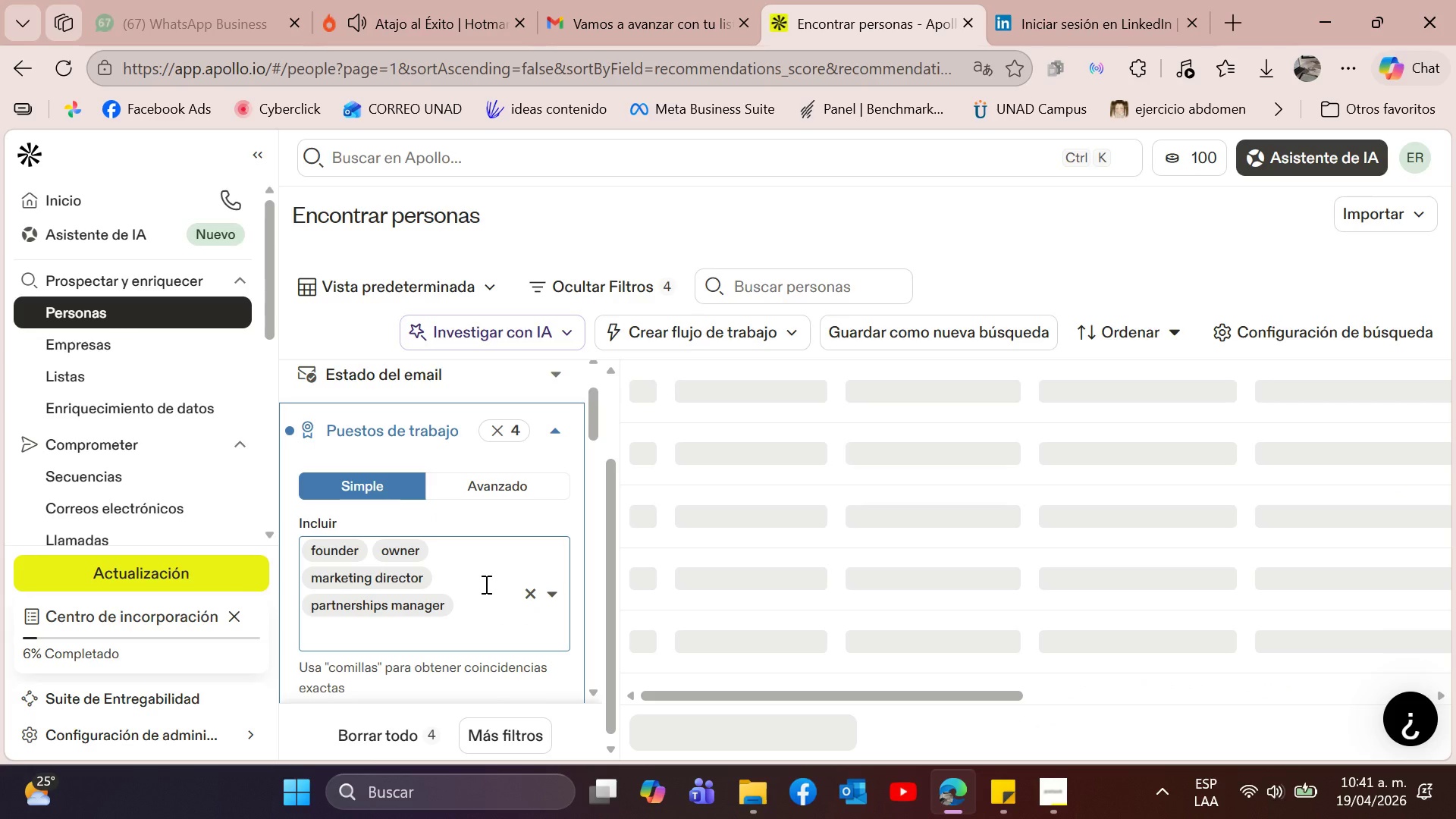 
scroll: coordinate [485, 454], scroll_direction: down, amount: 7.0
 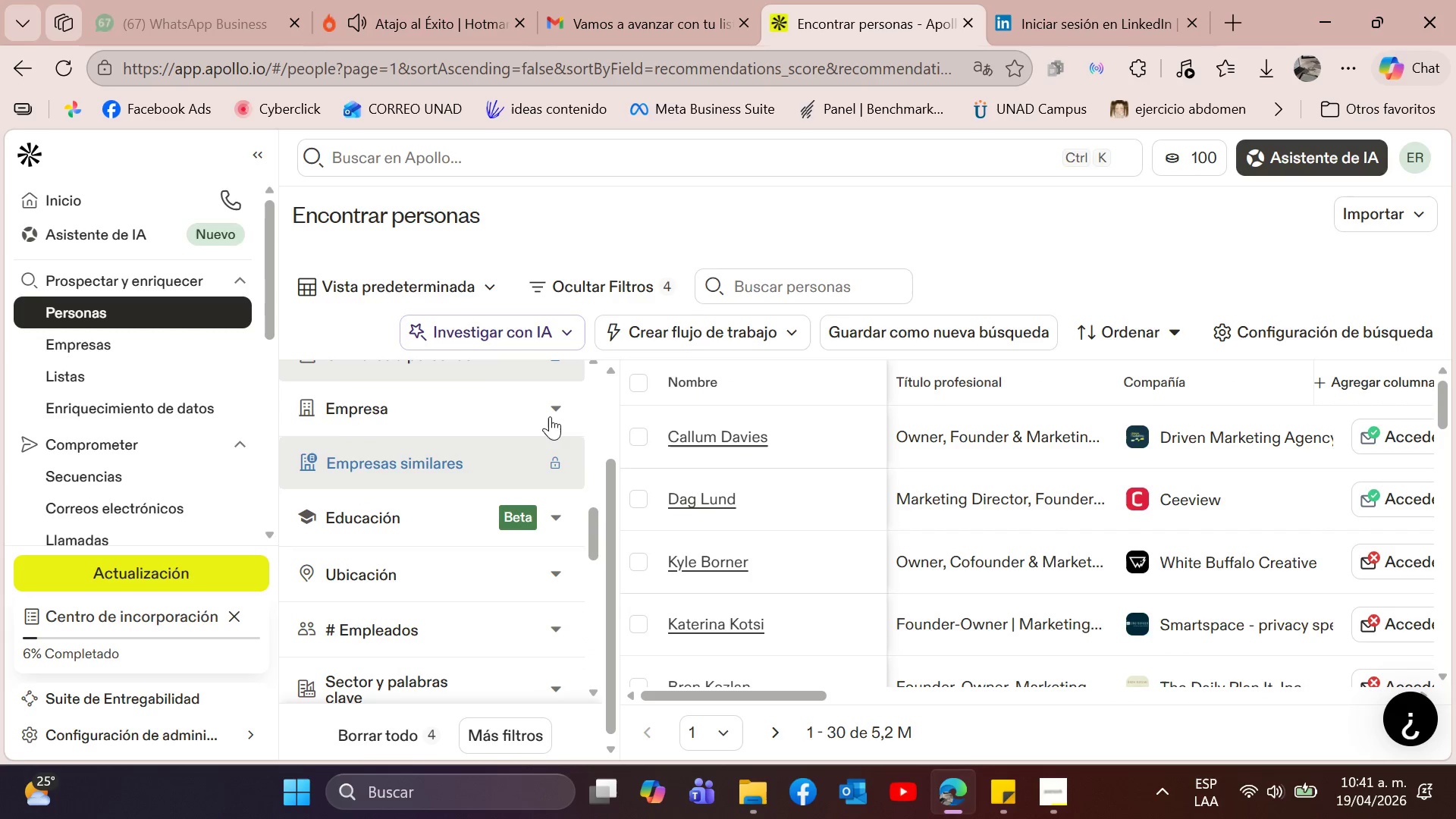 
left_click([550, 416])
 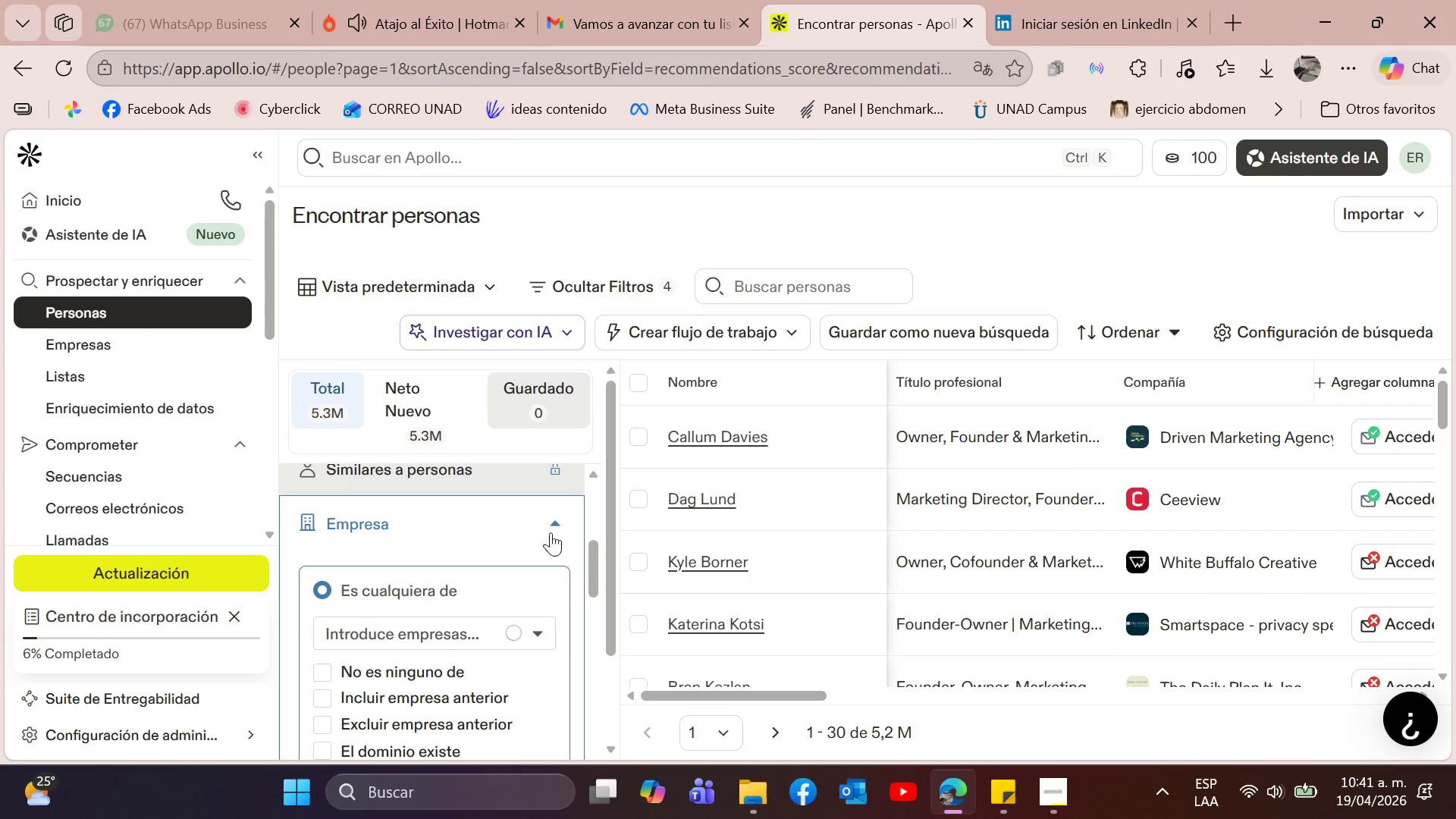 
left_click([551, 522])
 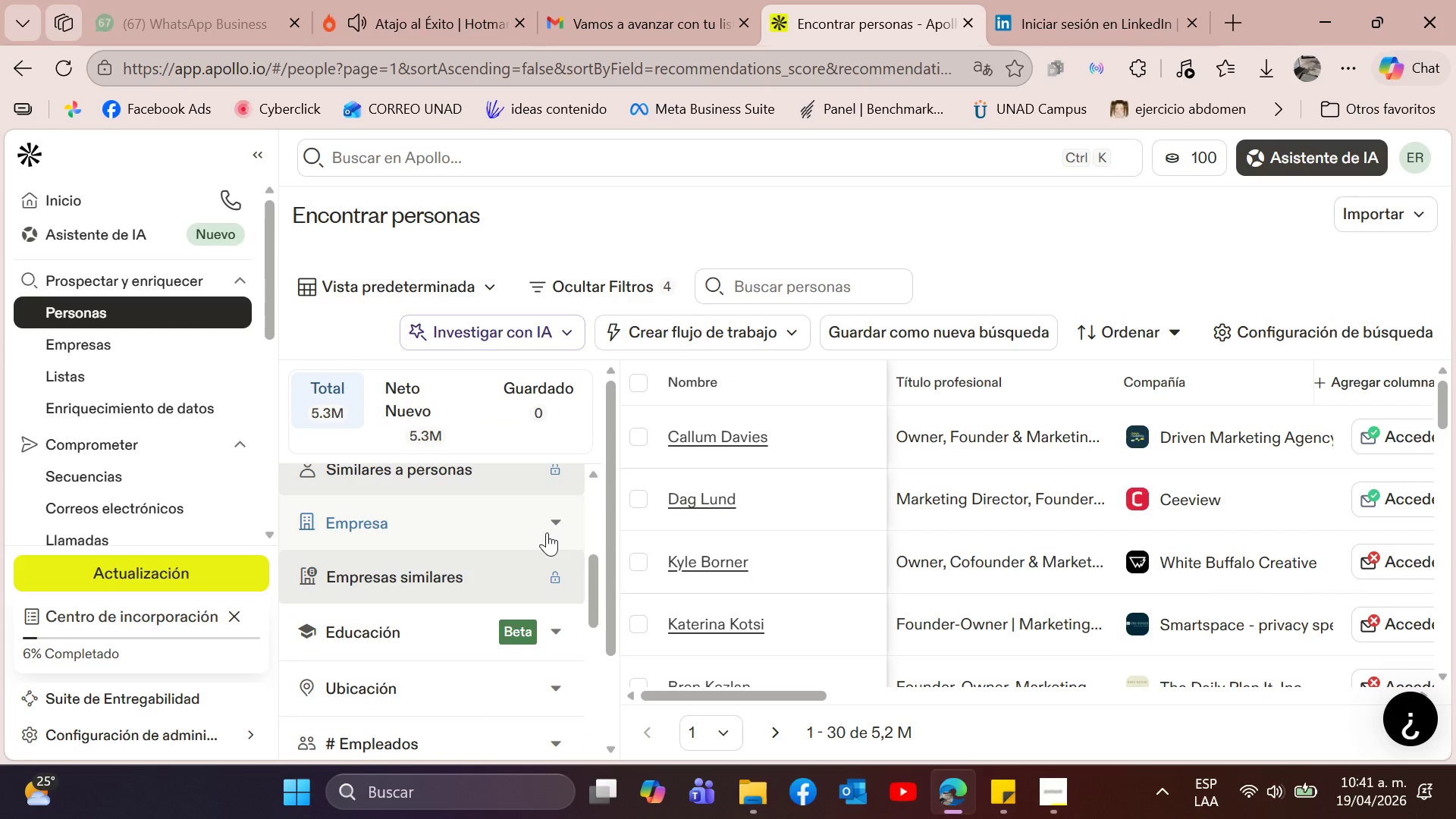 
scroll: coordinate [446, 618], scroll_direction: down, amount: 2.0
 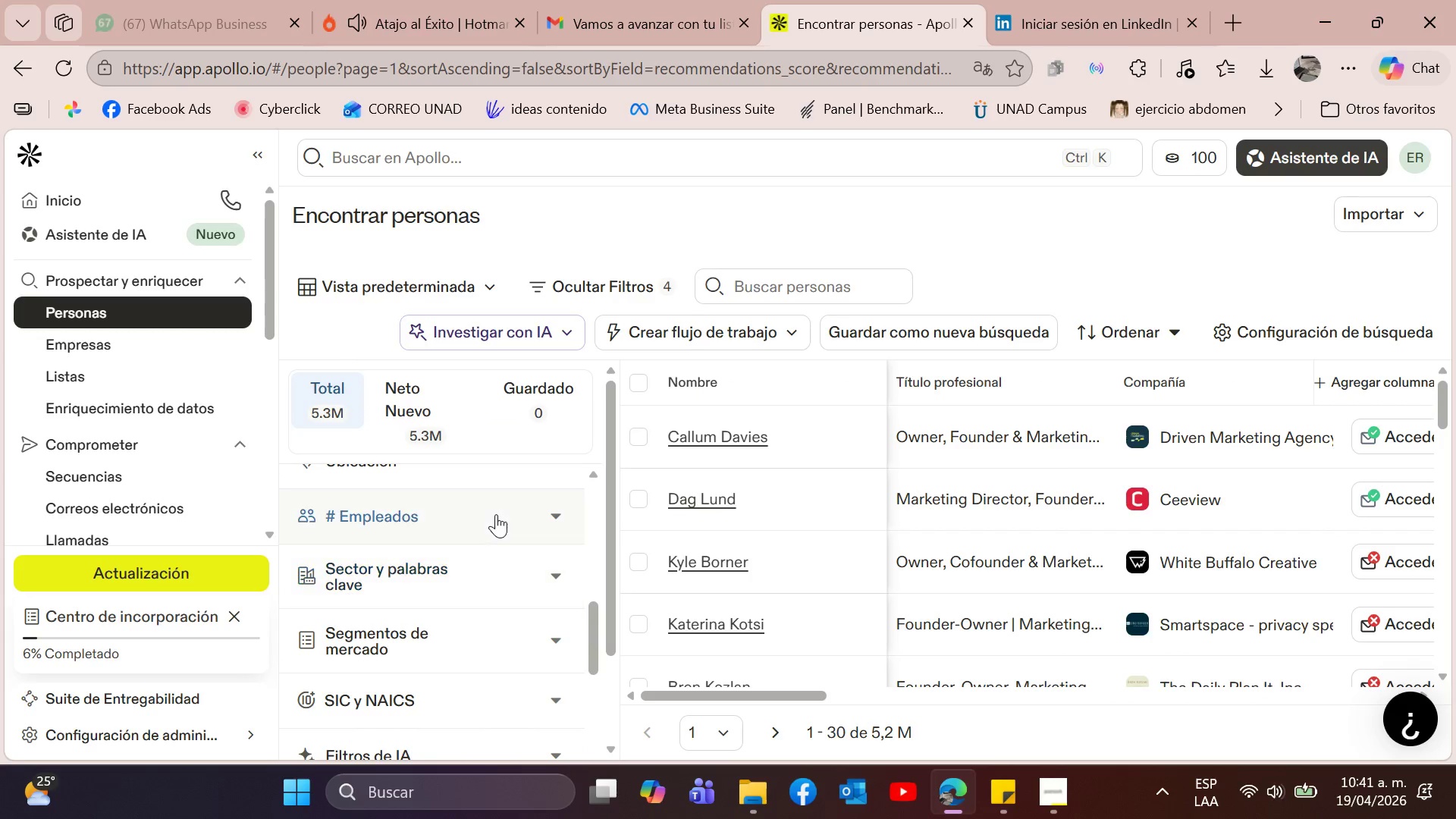 
left_click([496, 514])
 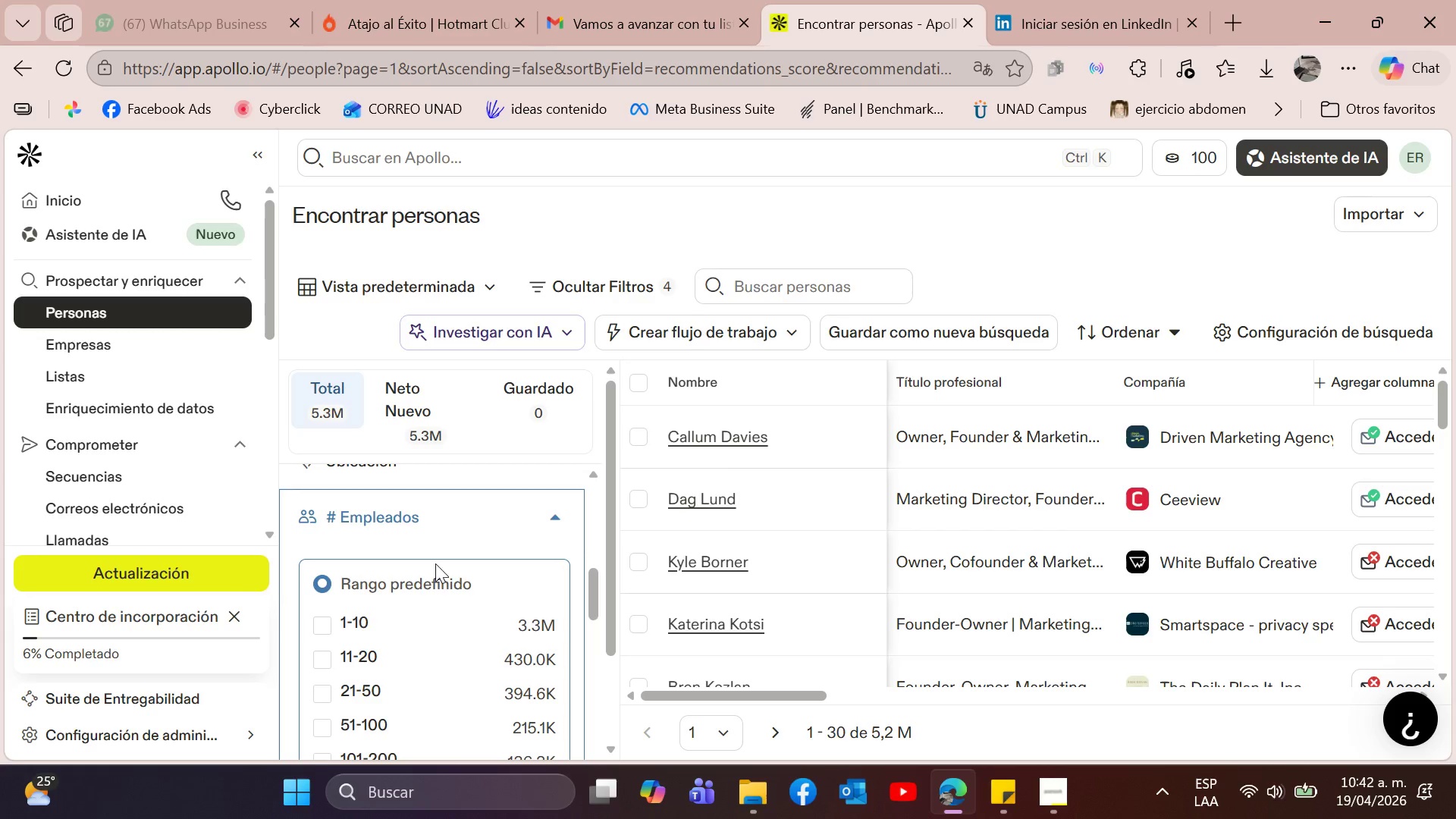 
left_click([328, 621])
 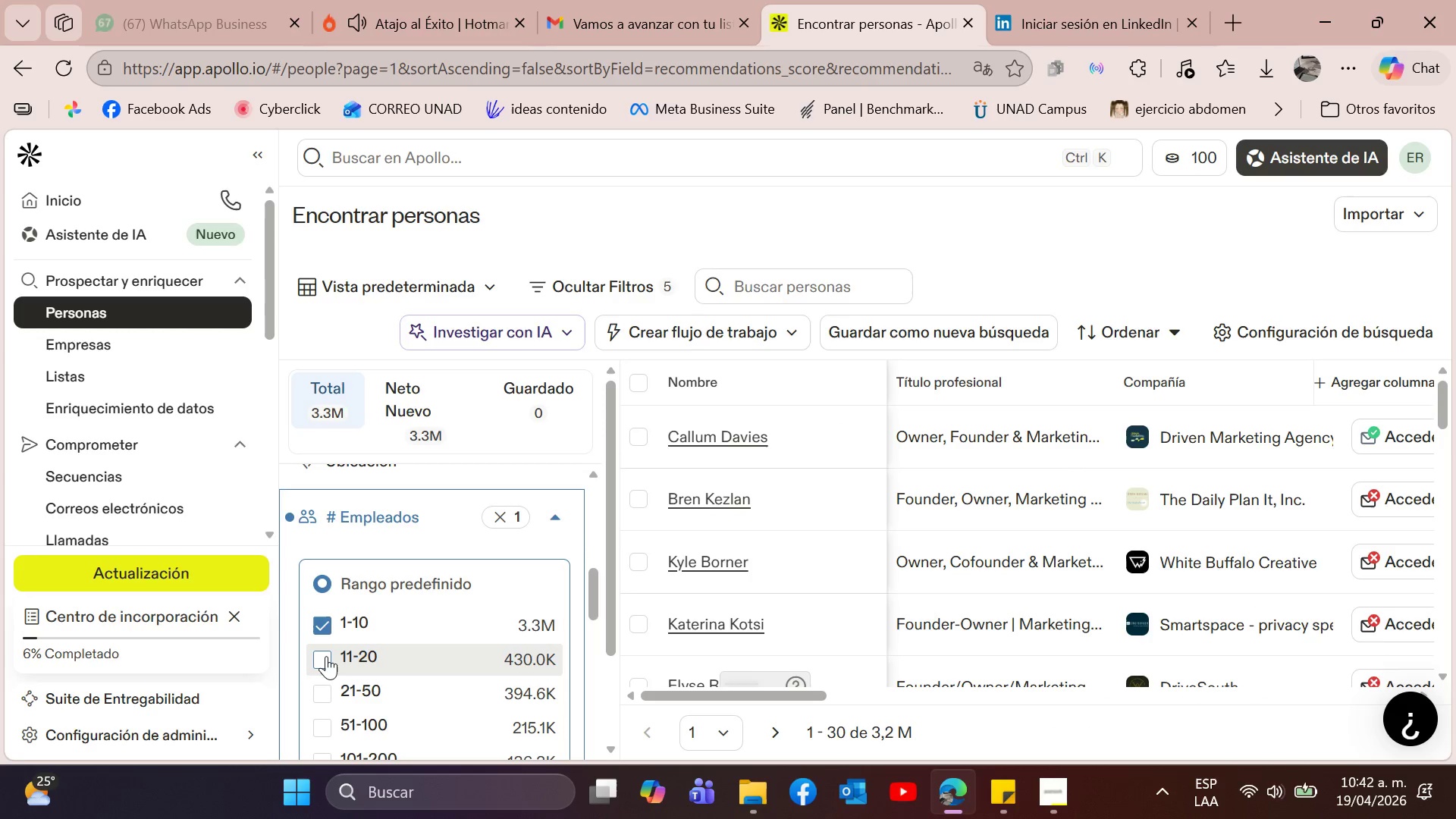 
wait(5.08)
 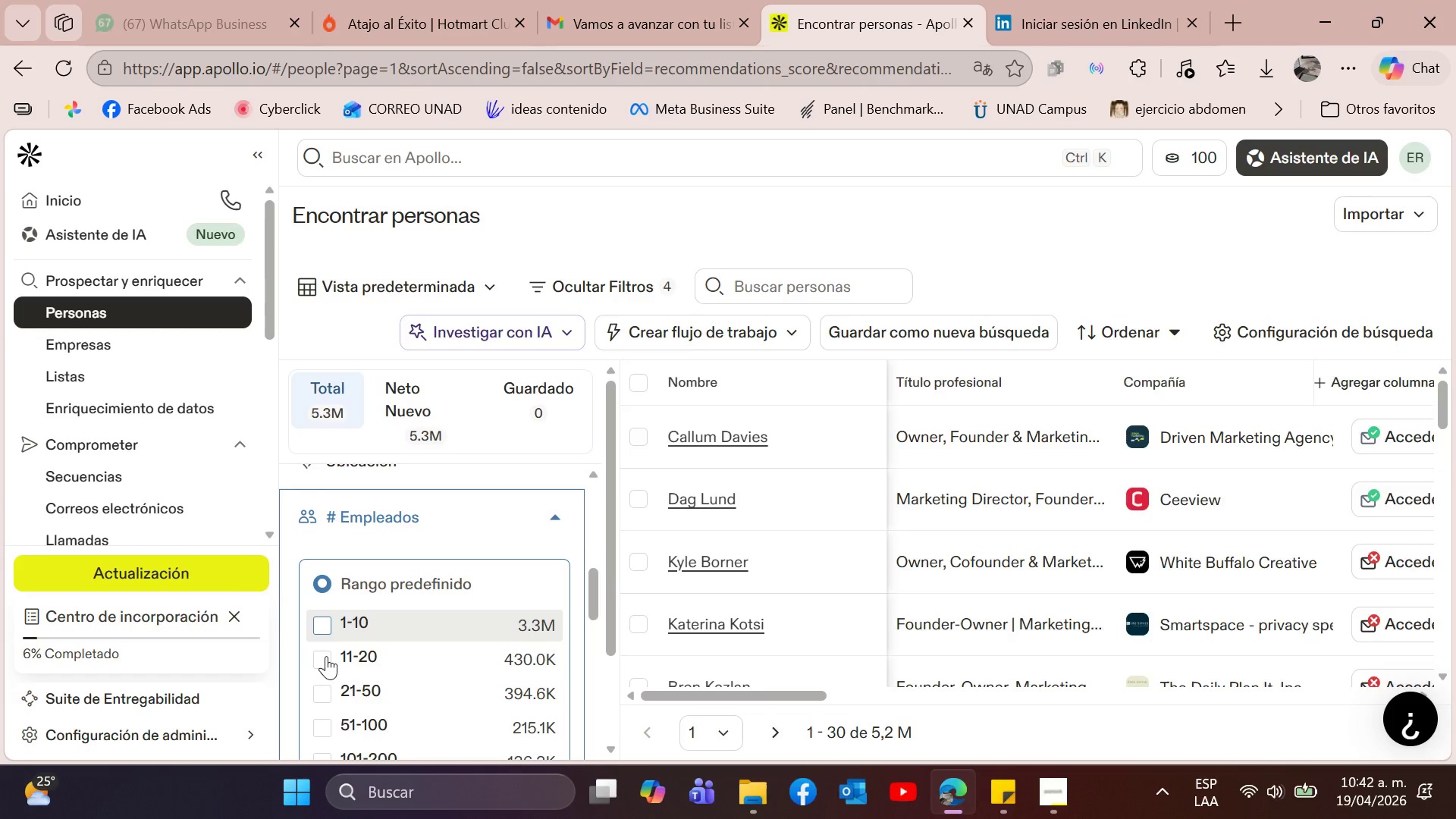 
left_click([326, 656])
 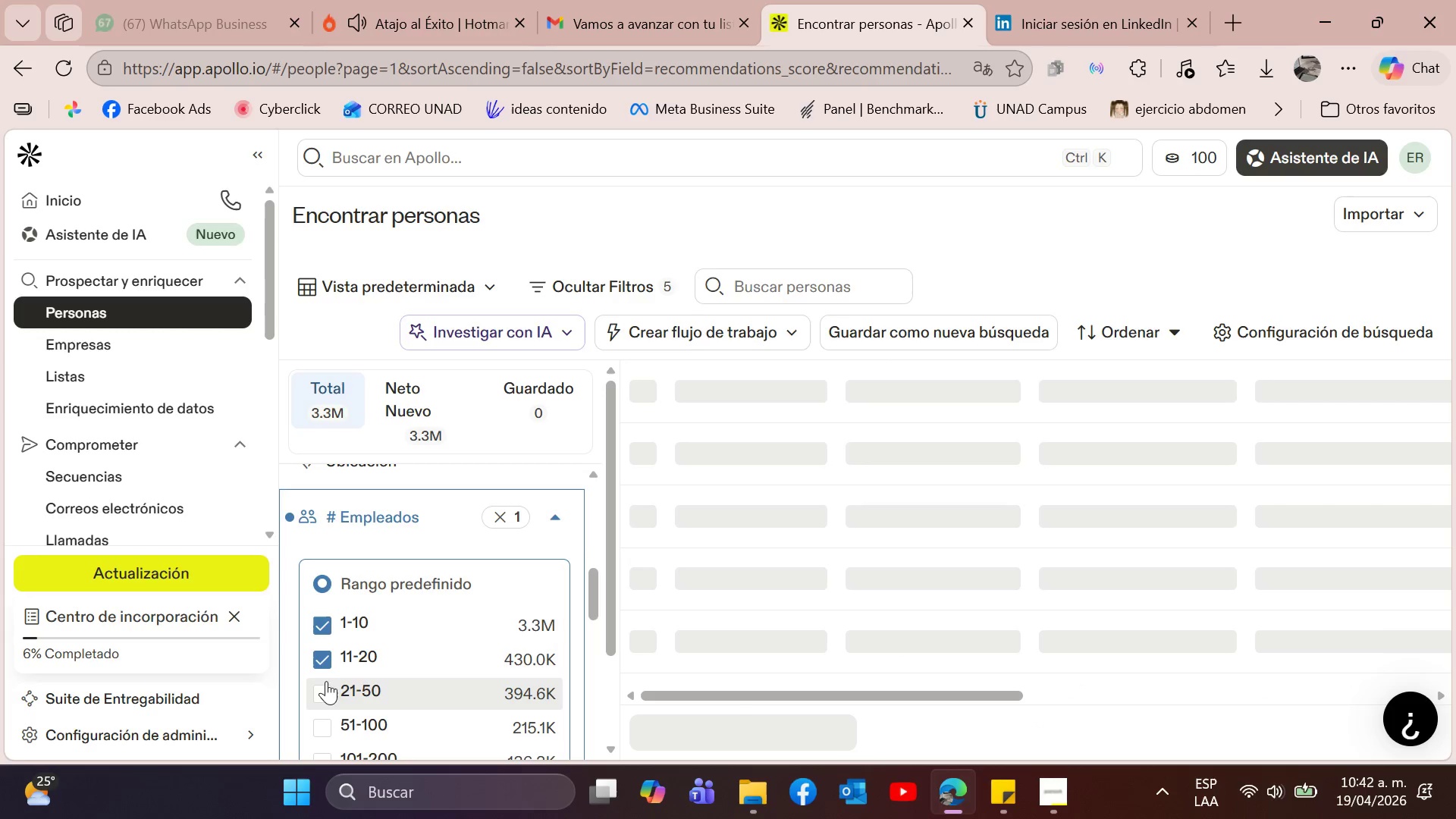 
left_click([325, 693])
 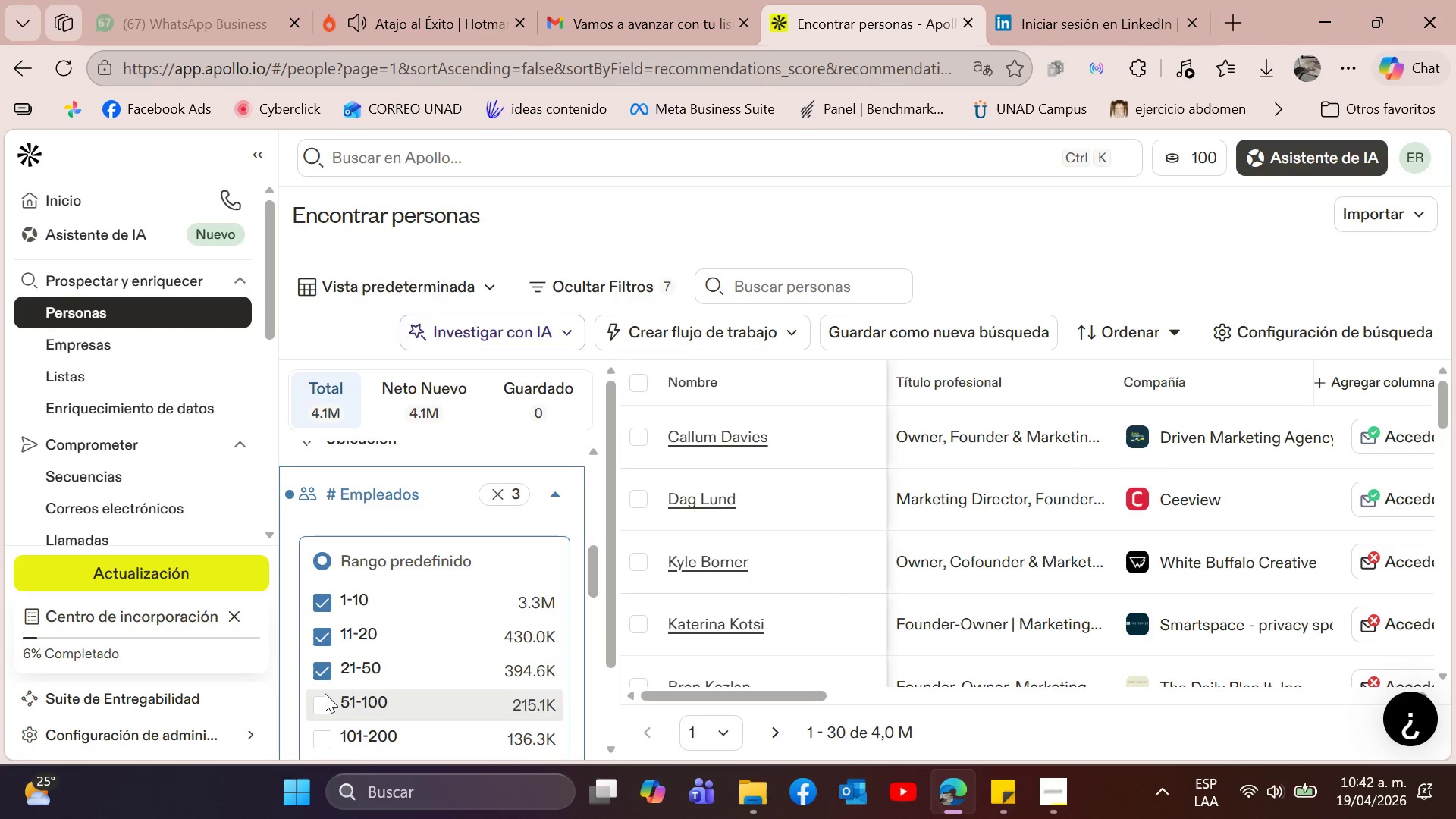 
wait(7.66)
 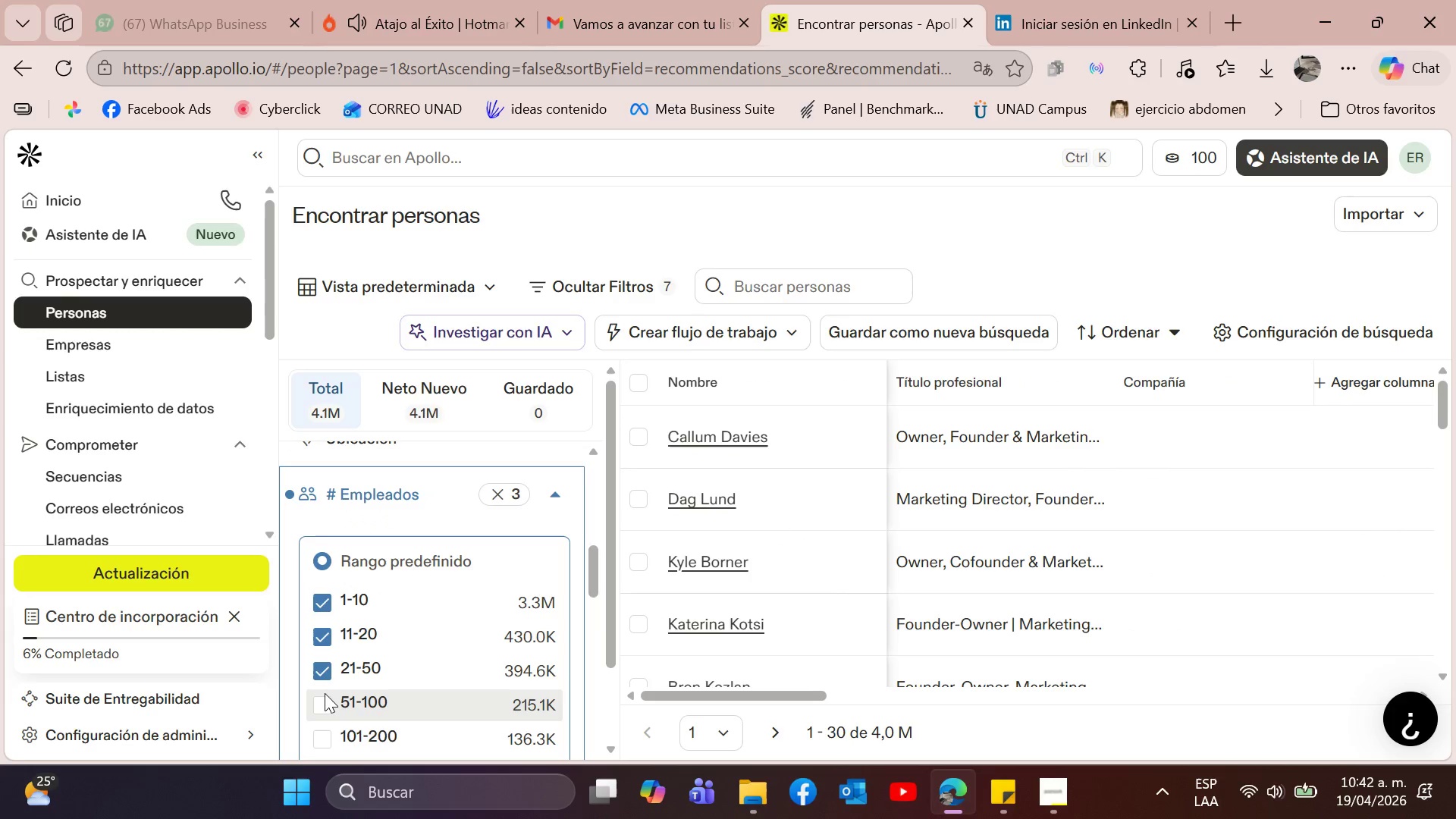 
scroll: coordinate [557, 570], scroll_direction: up, amount: 5.0
 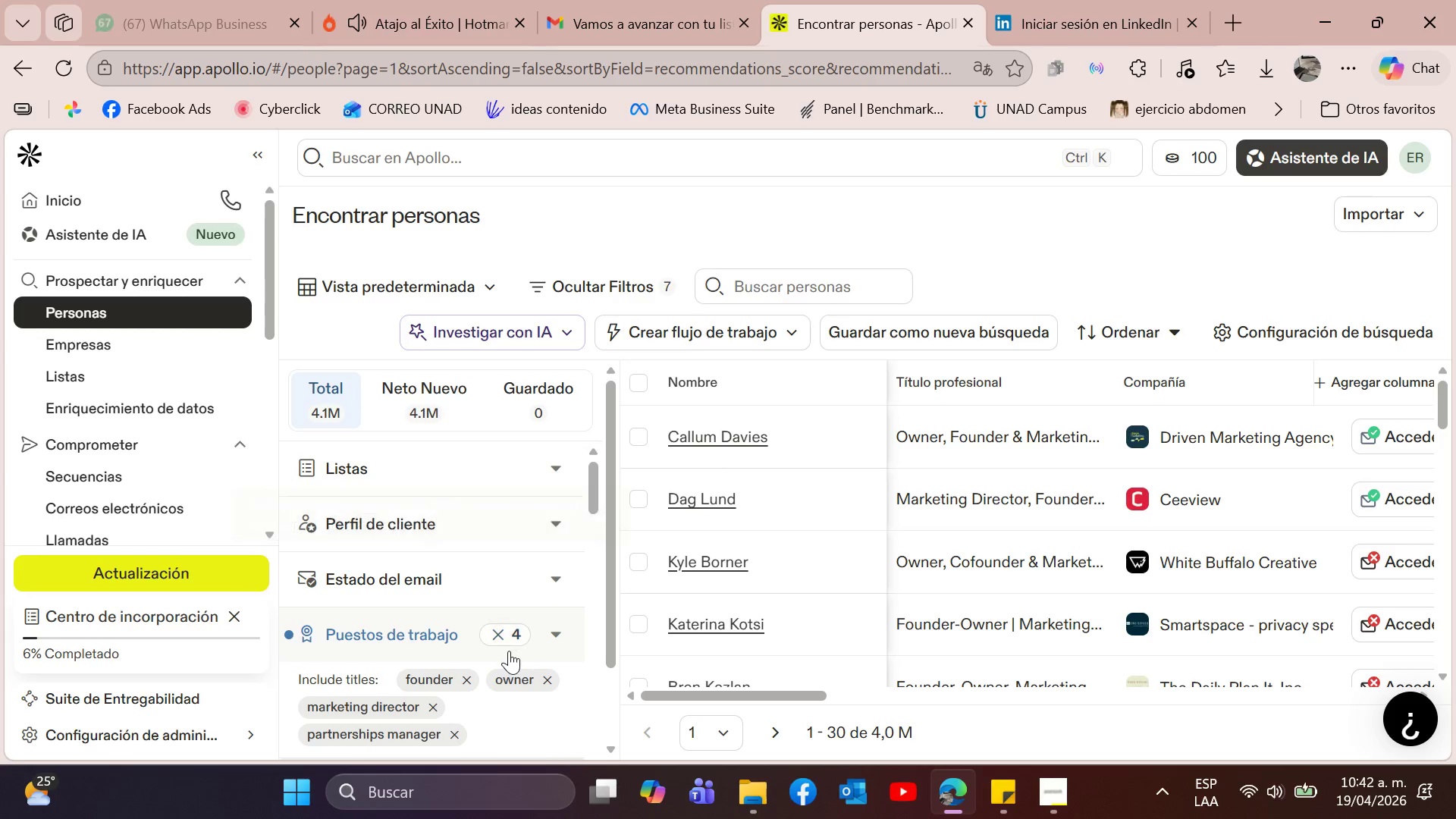 
scroll: coordinate [529, 549], scroll_direction: down, amount: 2.0
 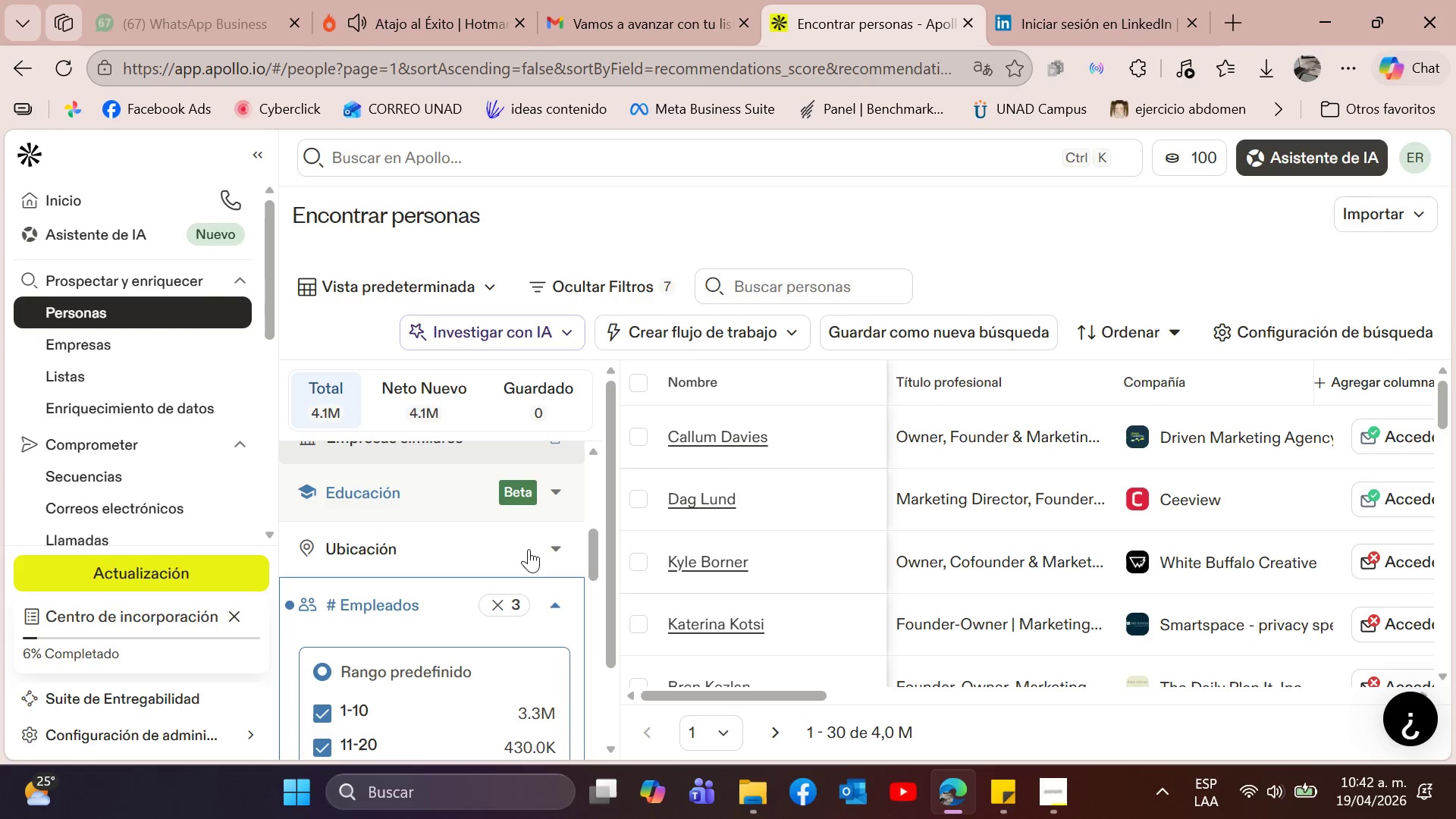 
mouse_move([504, 566])
 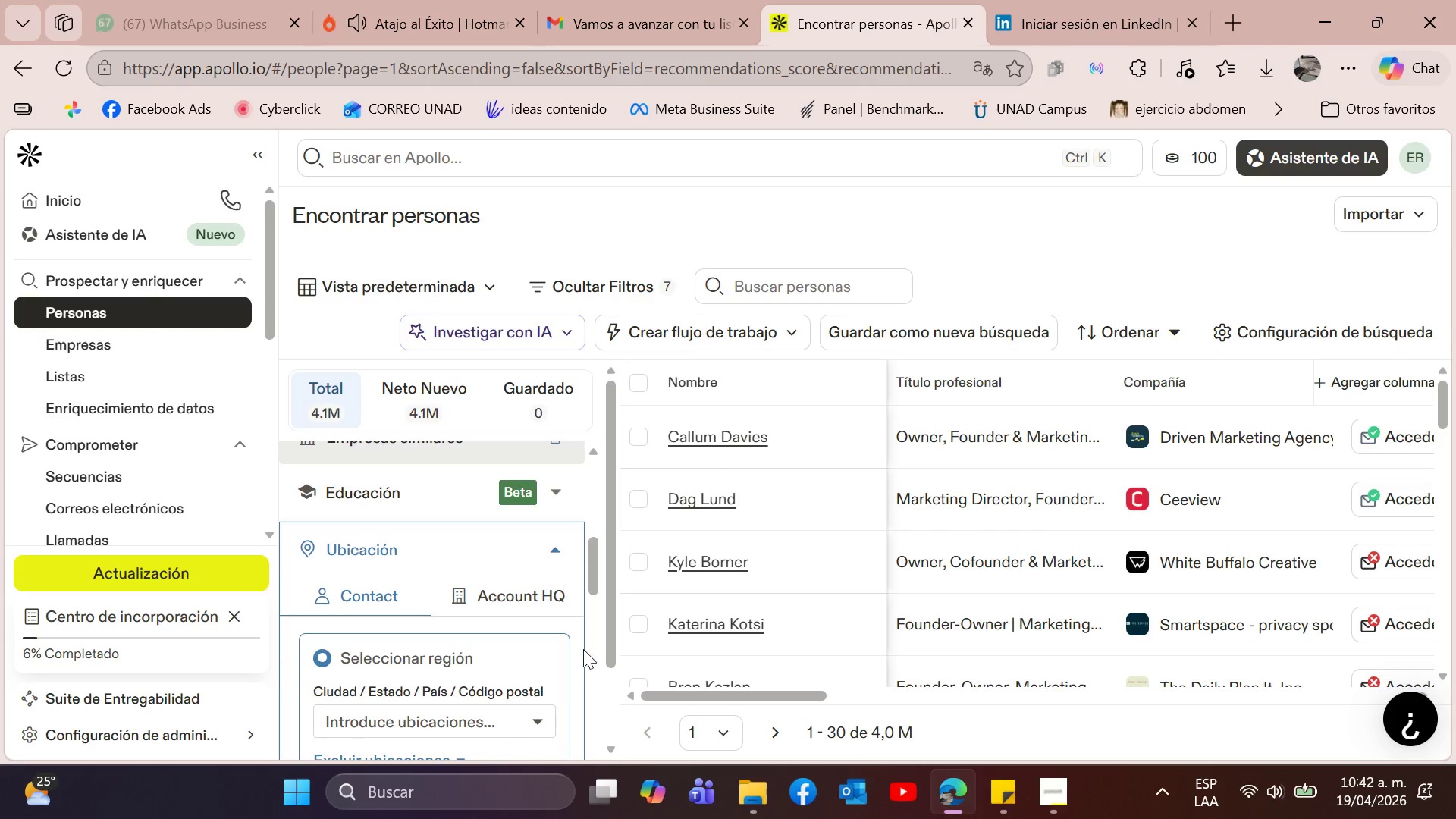 
scroll: coordinate [583, 644], scroll_direction: down, amount: 1.0
 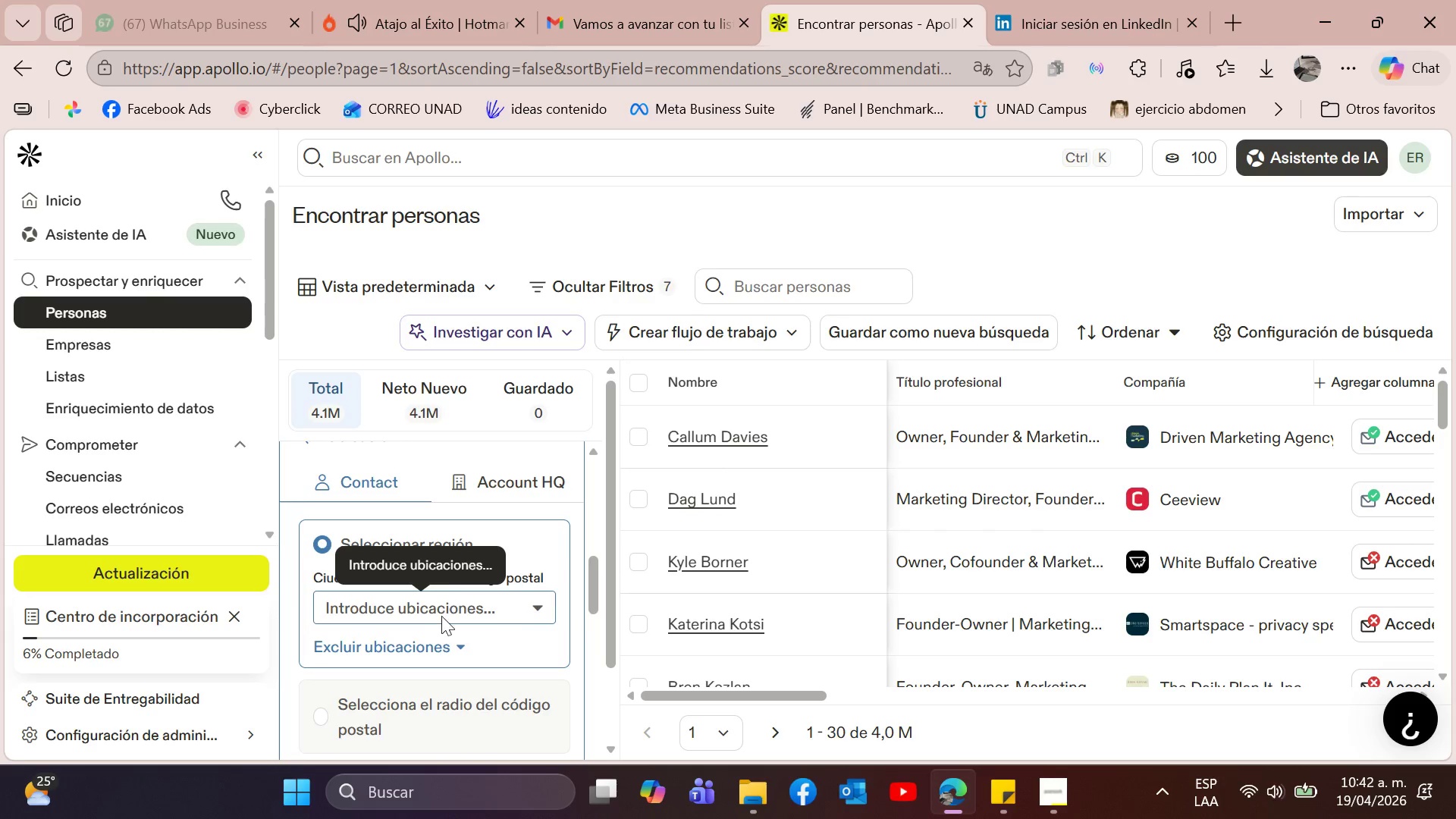 
left_click([430, 617])
 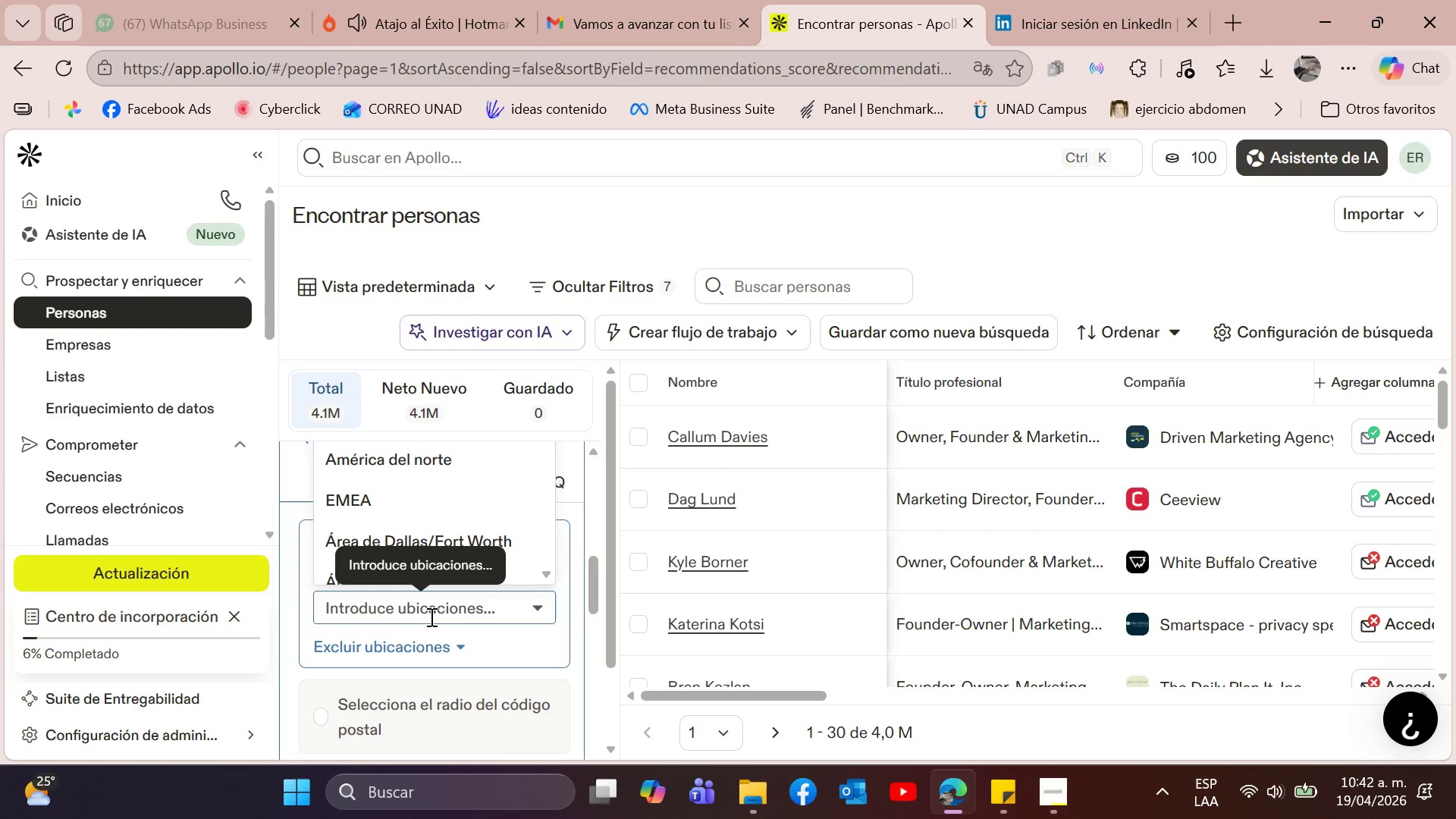 
type(estados)
key(Backspace)
key(Backspace)
key(Backspace)
key(Backspace)
key(Backspace)
key(Backspace)
key(Backspace)
type(USA)
 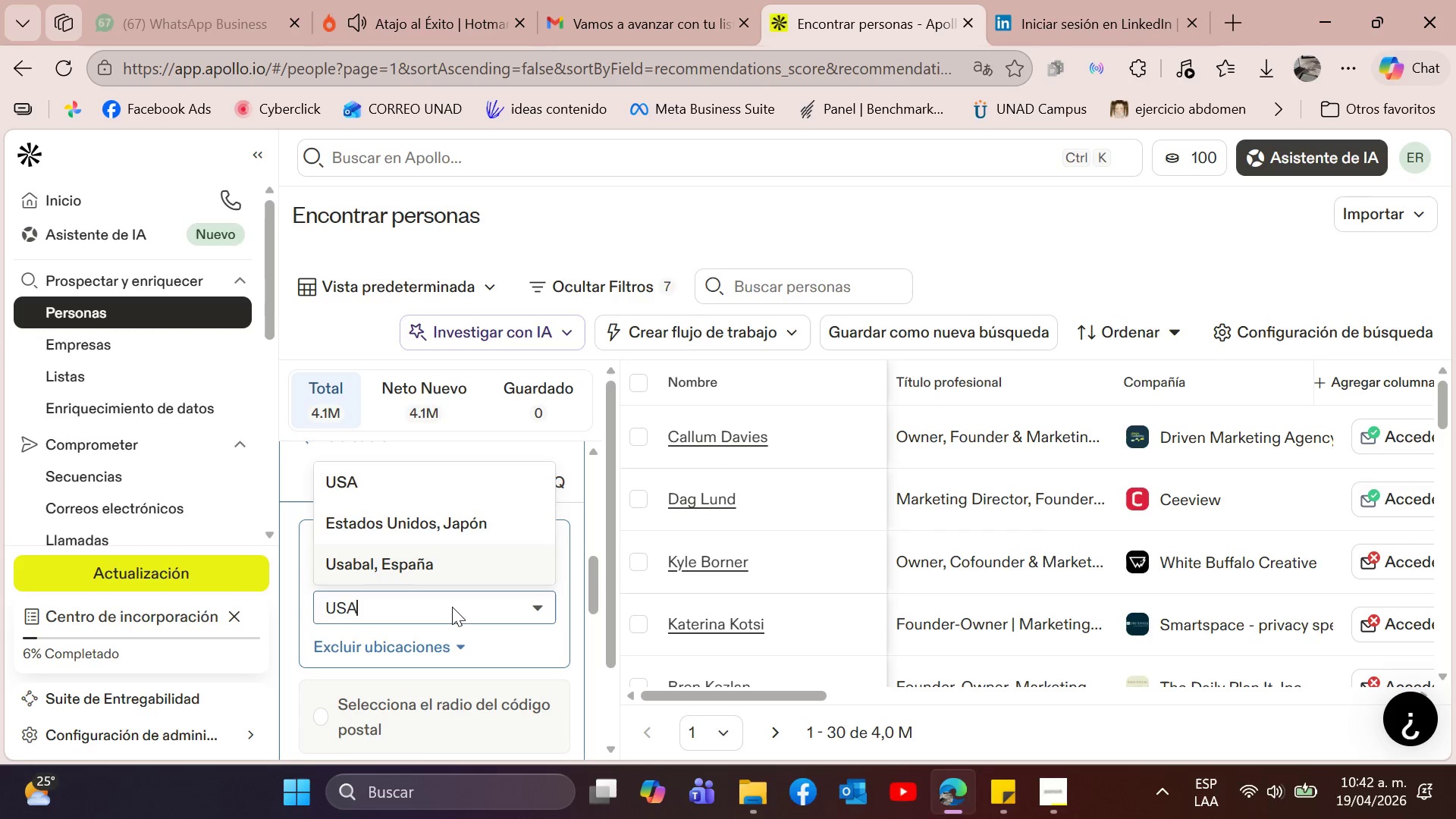 
key(Backspace)
key(Backspace)
key(Backspace)
type(Estad)
 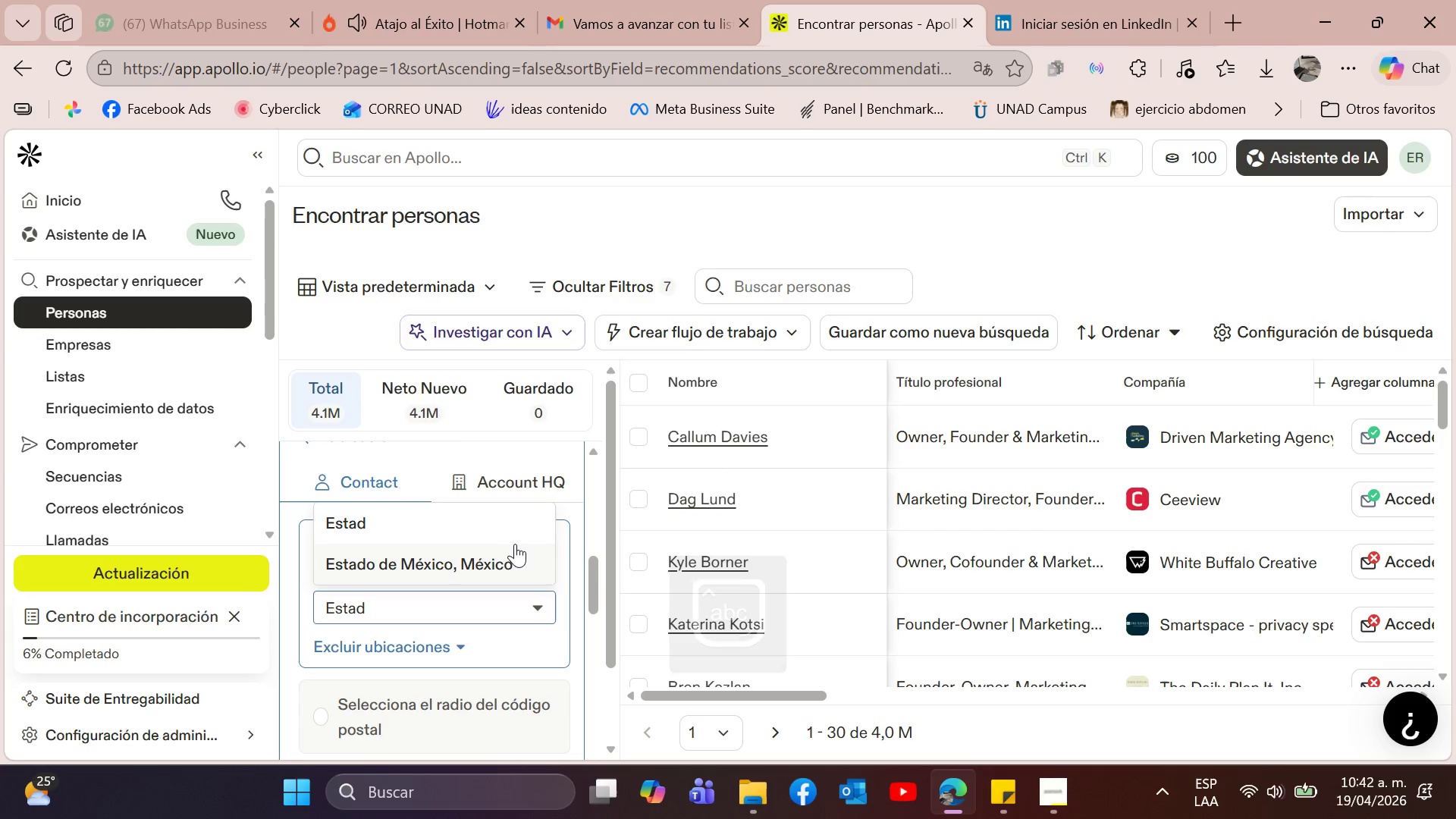 
key(Backspace)
key(Backspace)
key(Backspace)
key(Backspace)
key(Backspace)
type(united)
 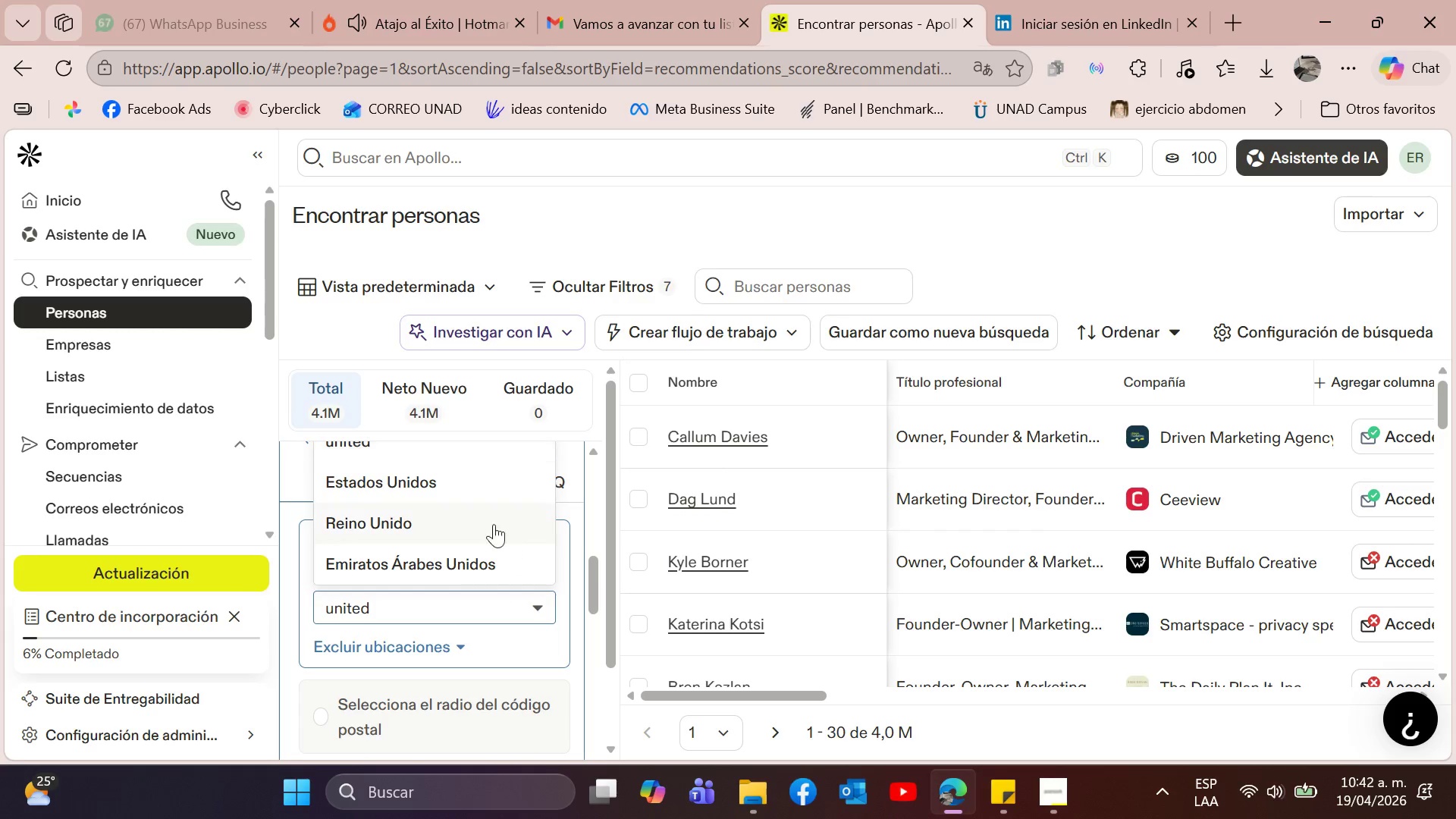 
scroll: coordinate [481, 564], scroll_direction: up, amount: 1.0
 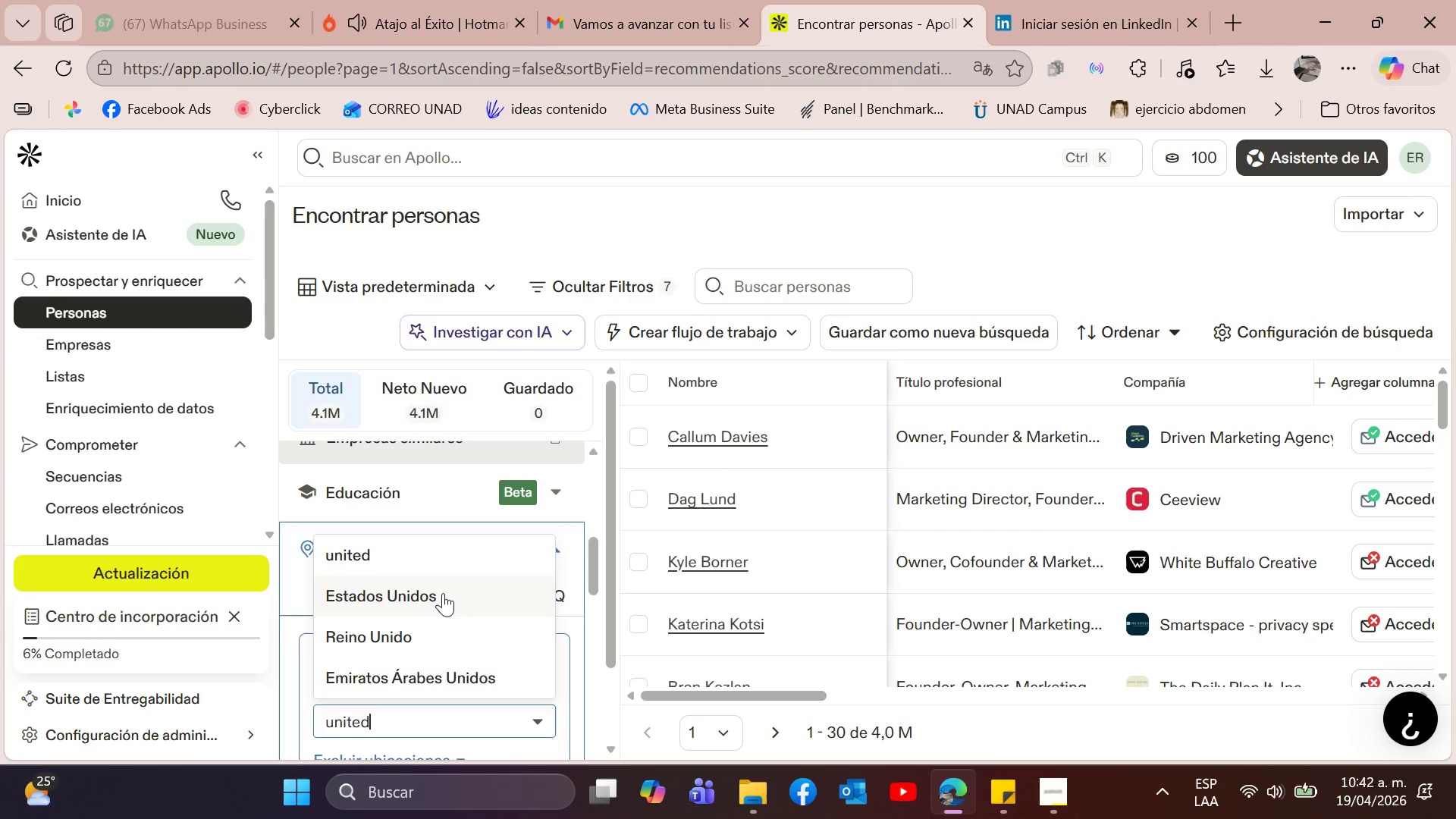 
left_click([443, 593])
 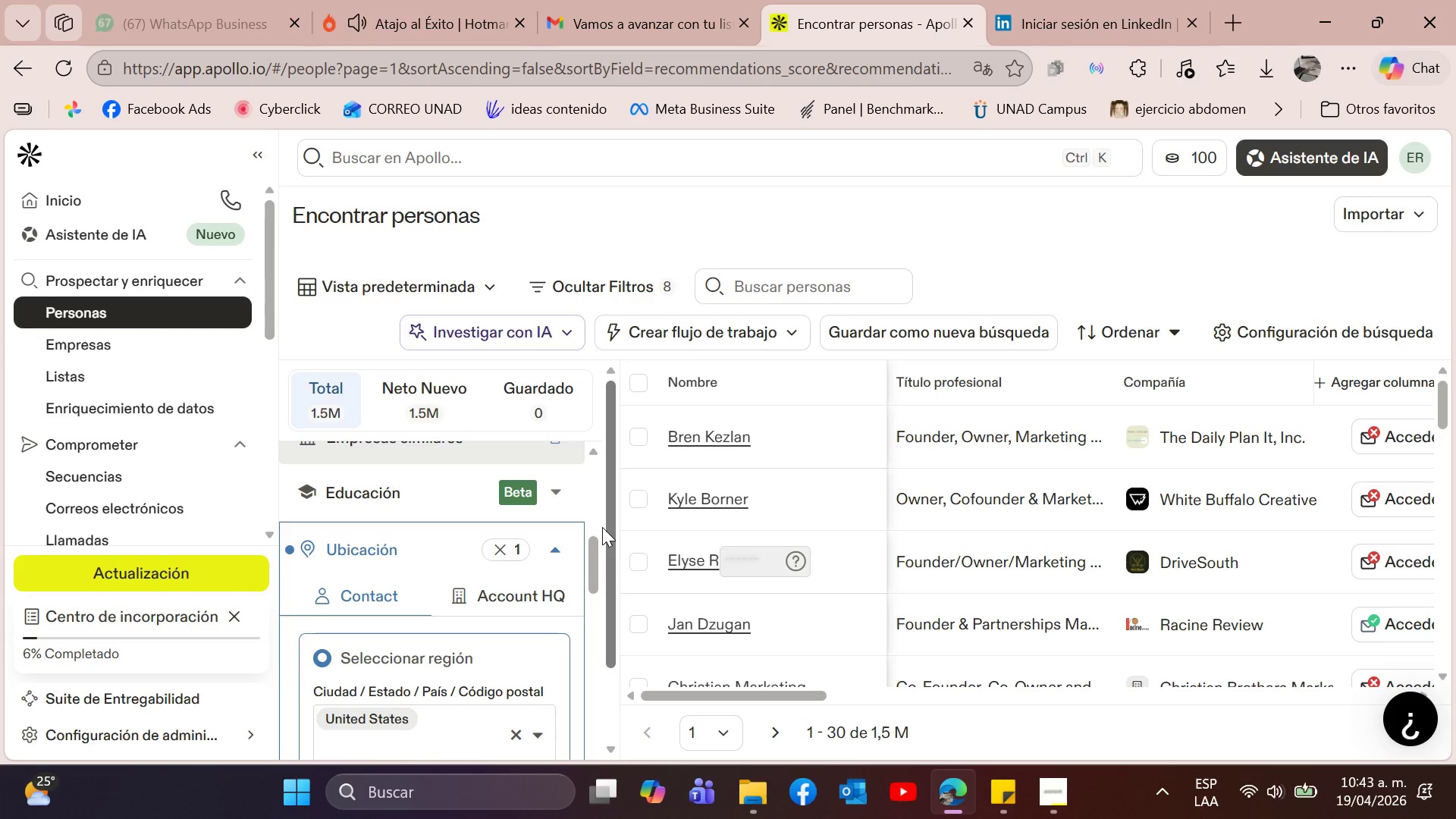 
wait(18.8)
 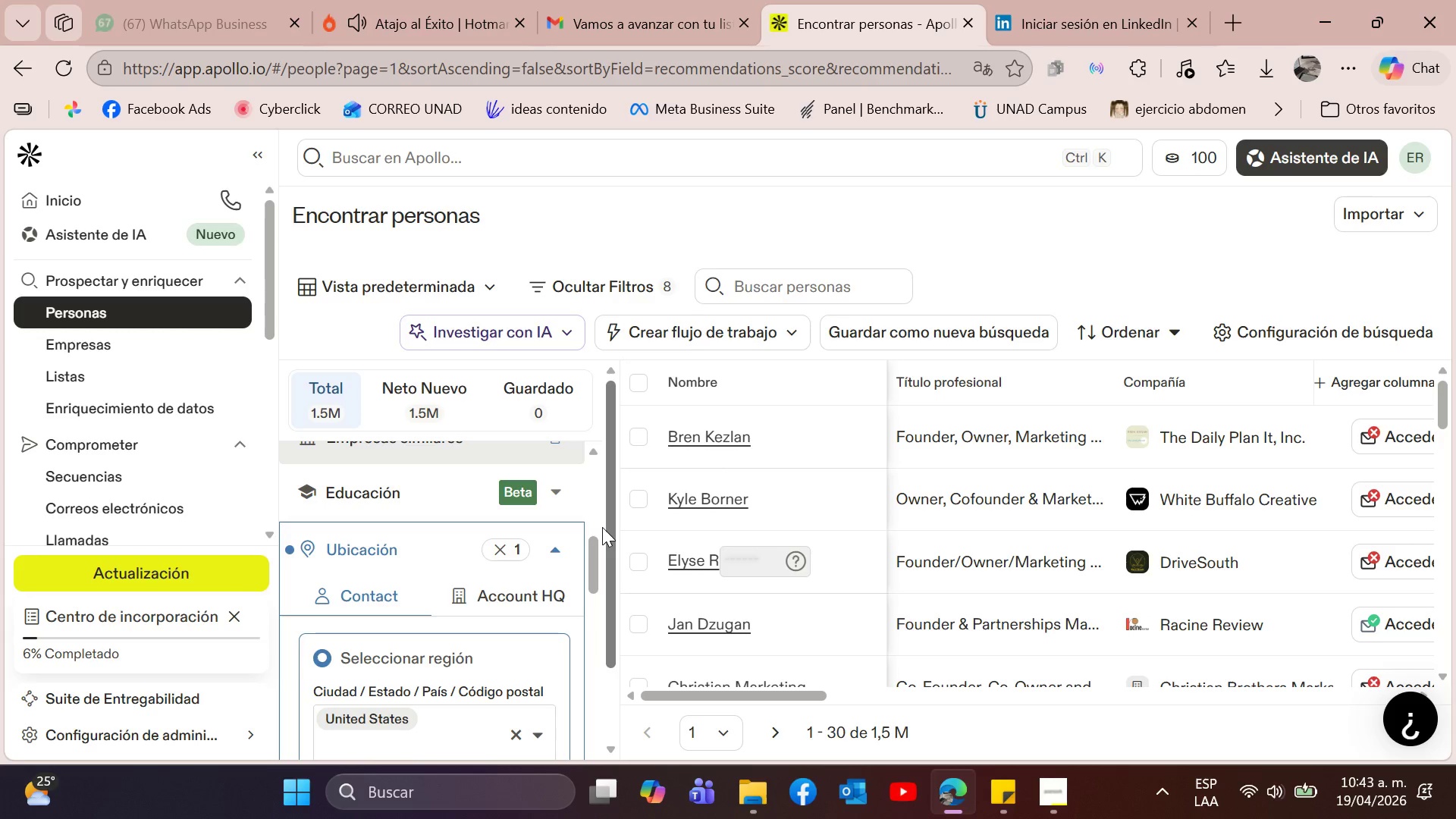 
left_click_drag(start_coordinate=[595, 548], to_coordinate=[603, 462])
 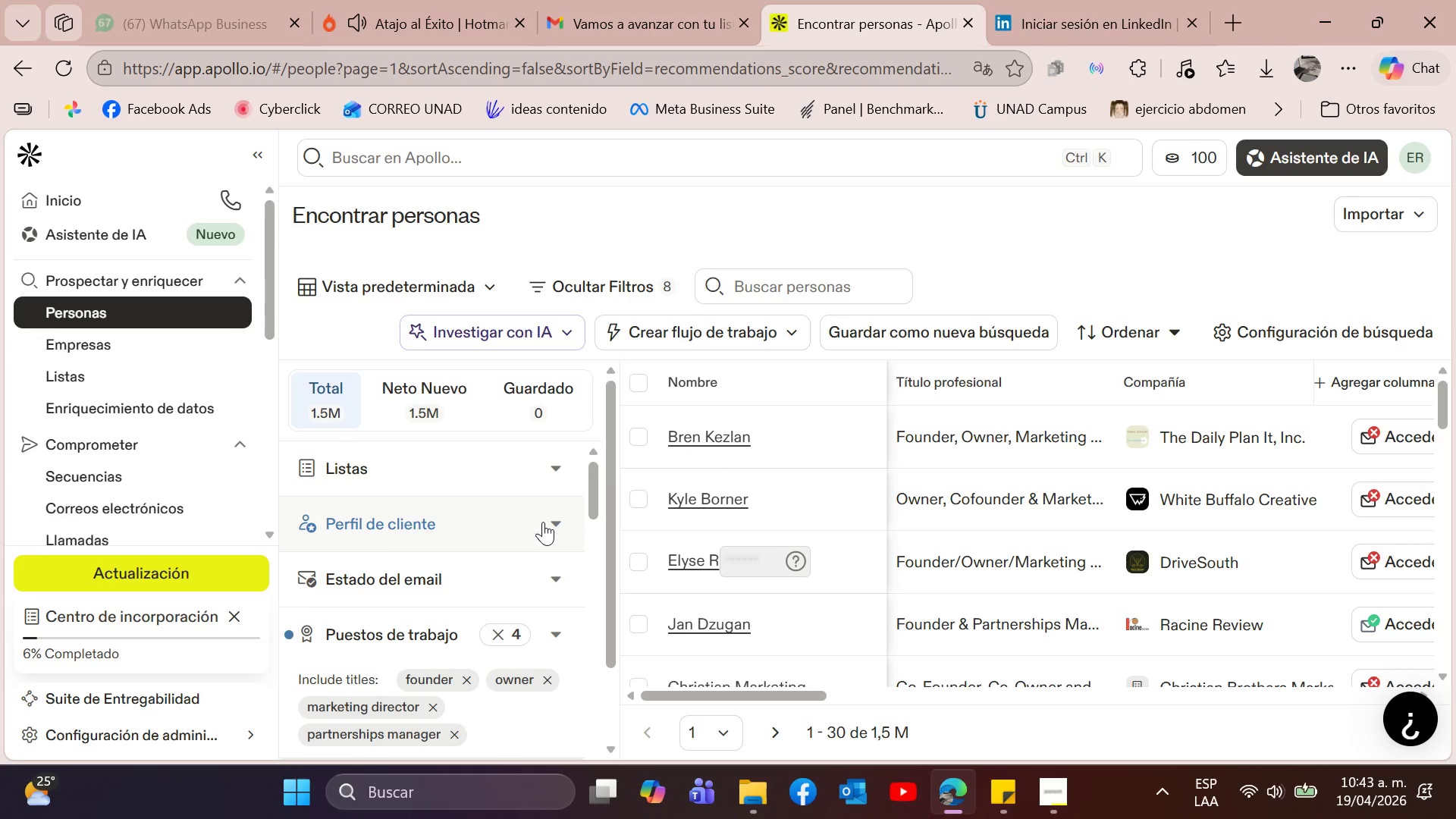 
left_click([544, 518])
 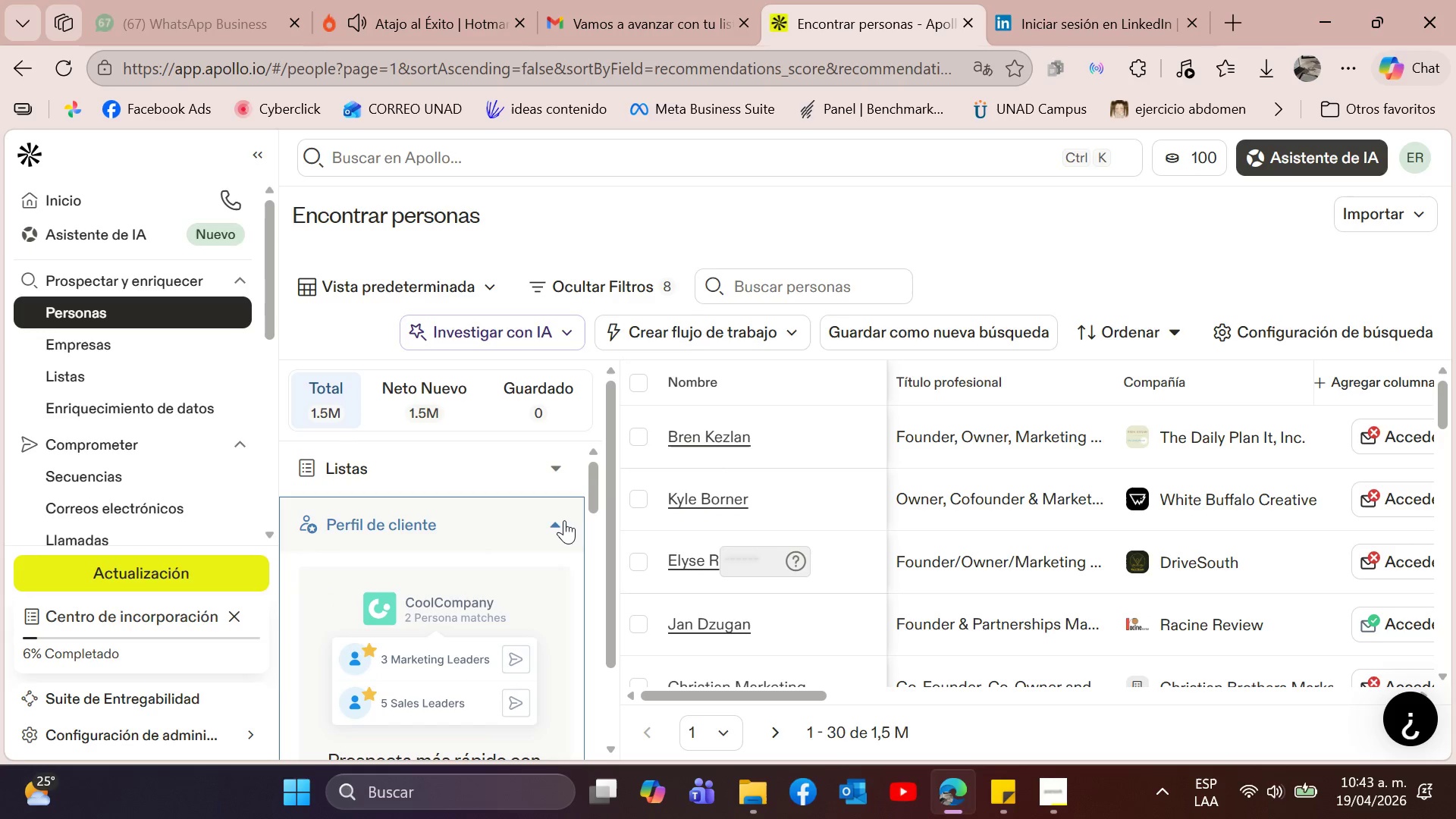 
left_click([564, 520])
 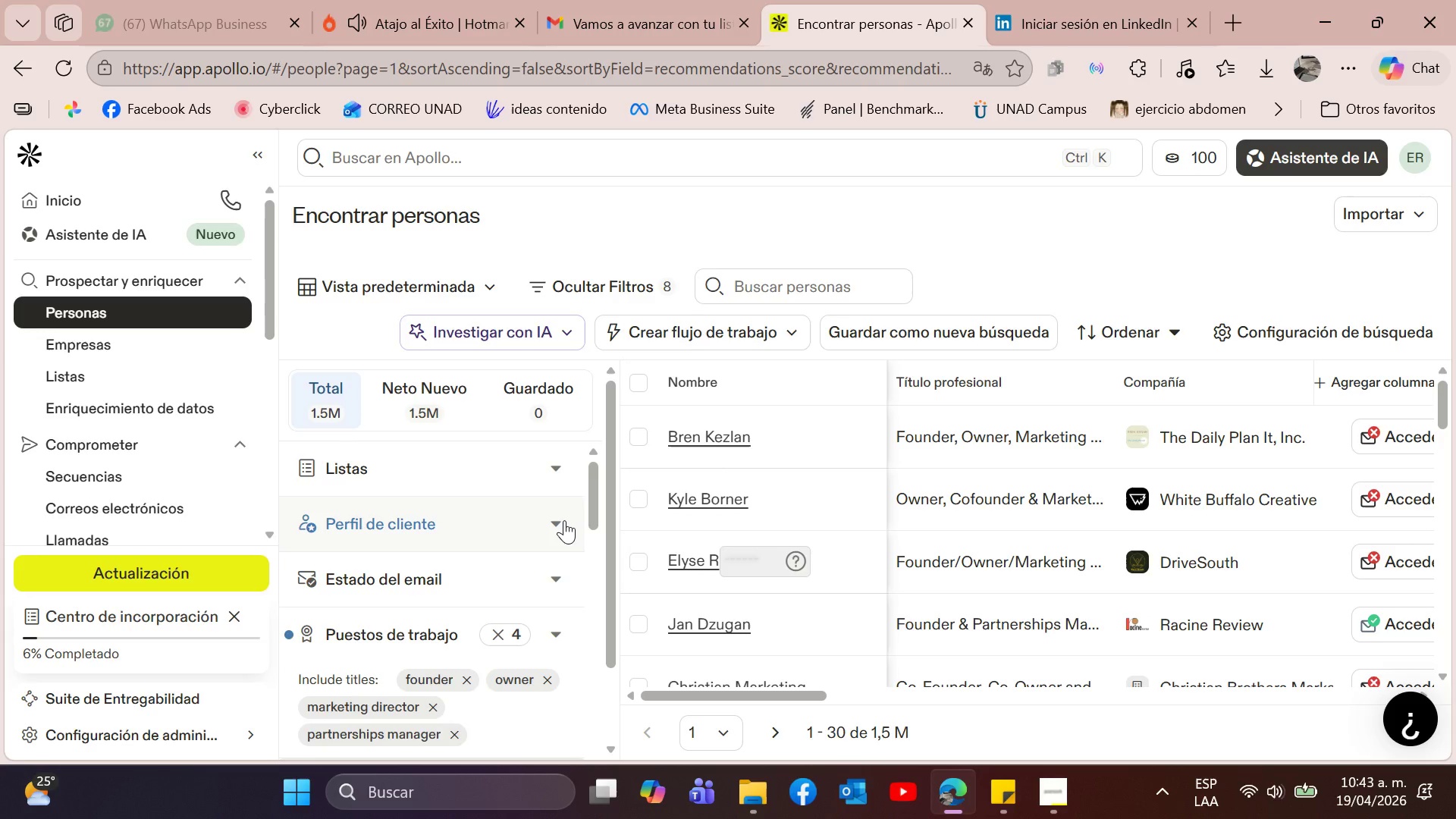 
scroll: coordinate [566, 538], scroll_direction: down, amount: 6.0
 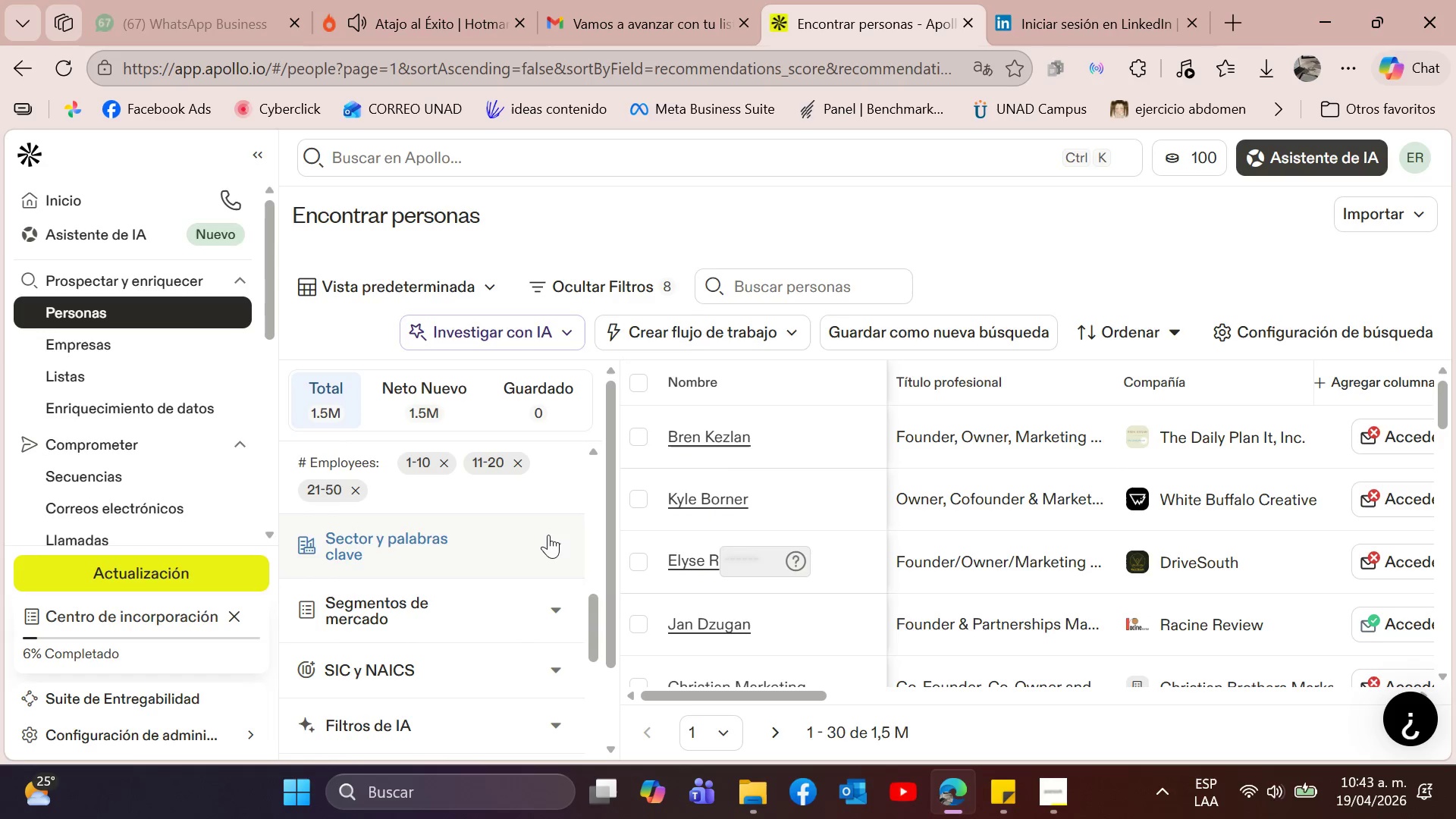 
left_click([550, 542])
 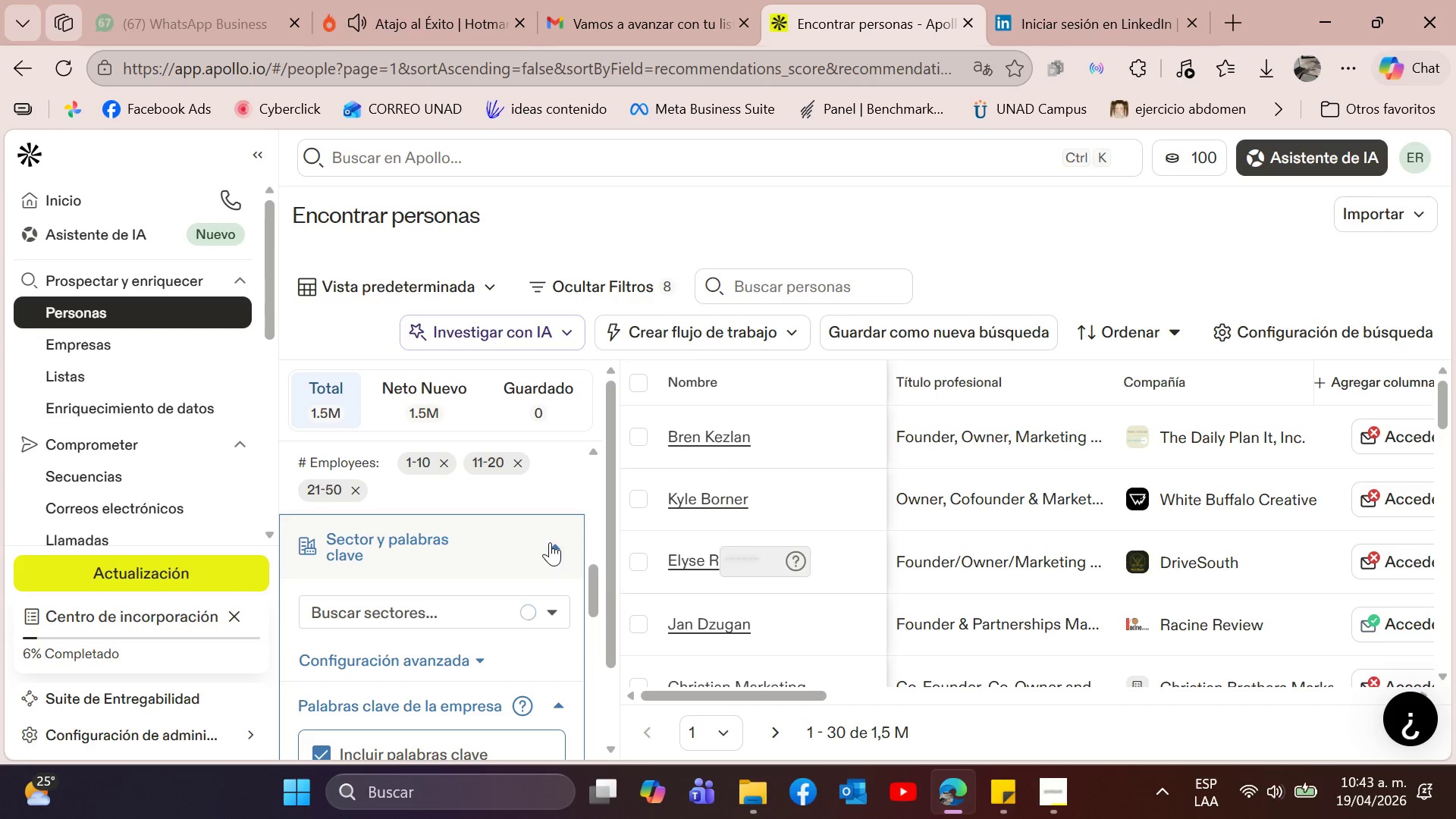 
left_click([550, 542])
 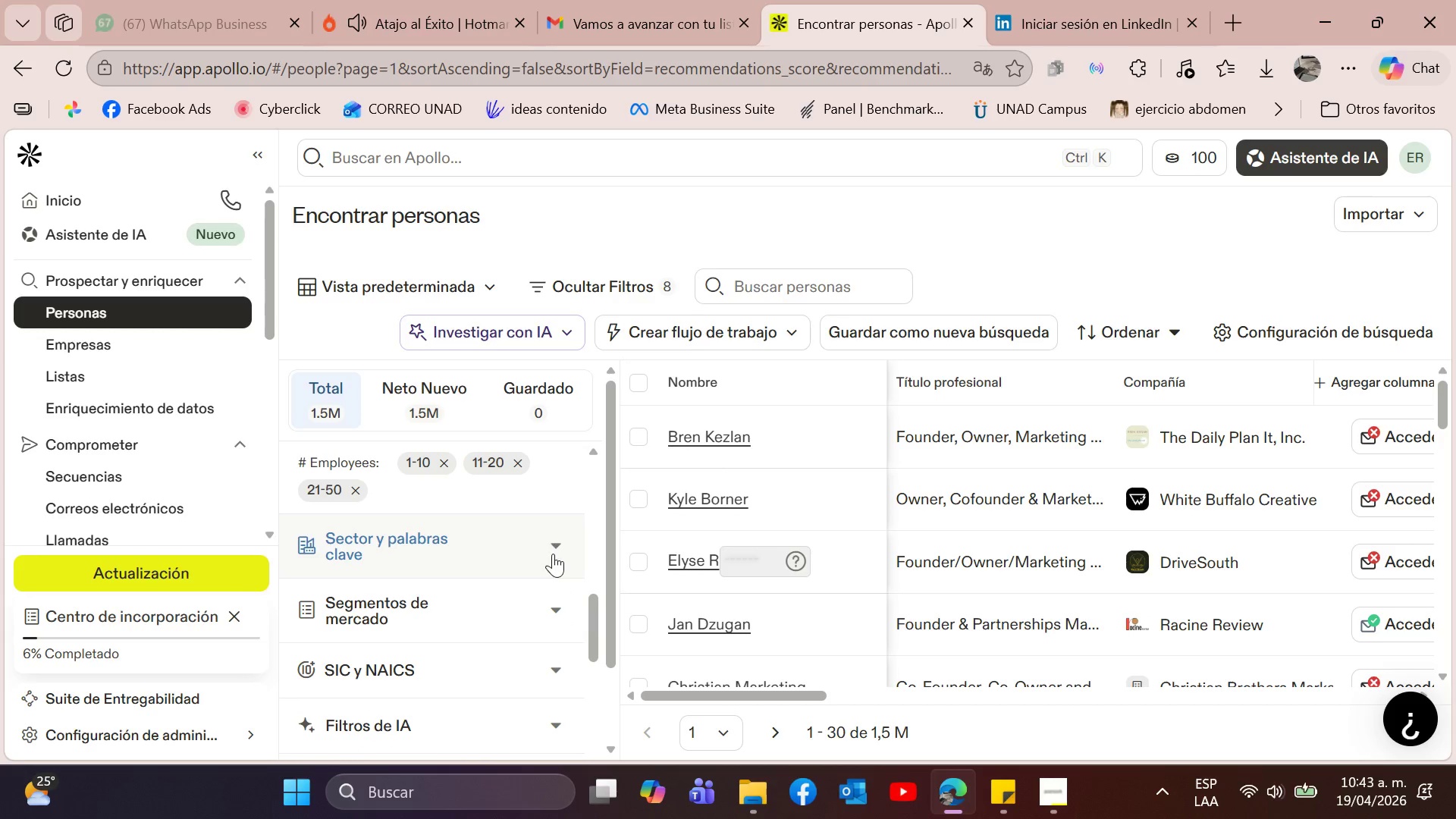 
scroll: coordinate [544, 620], scroll_direction: down, amount: 5.0
 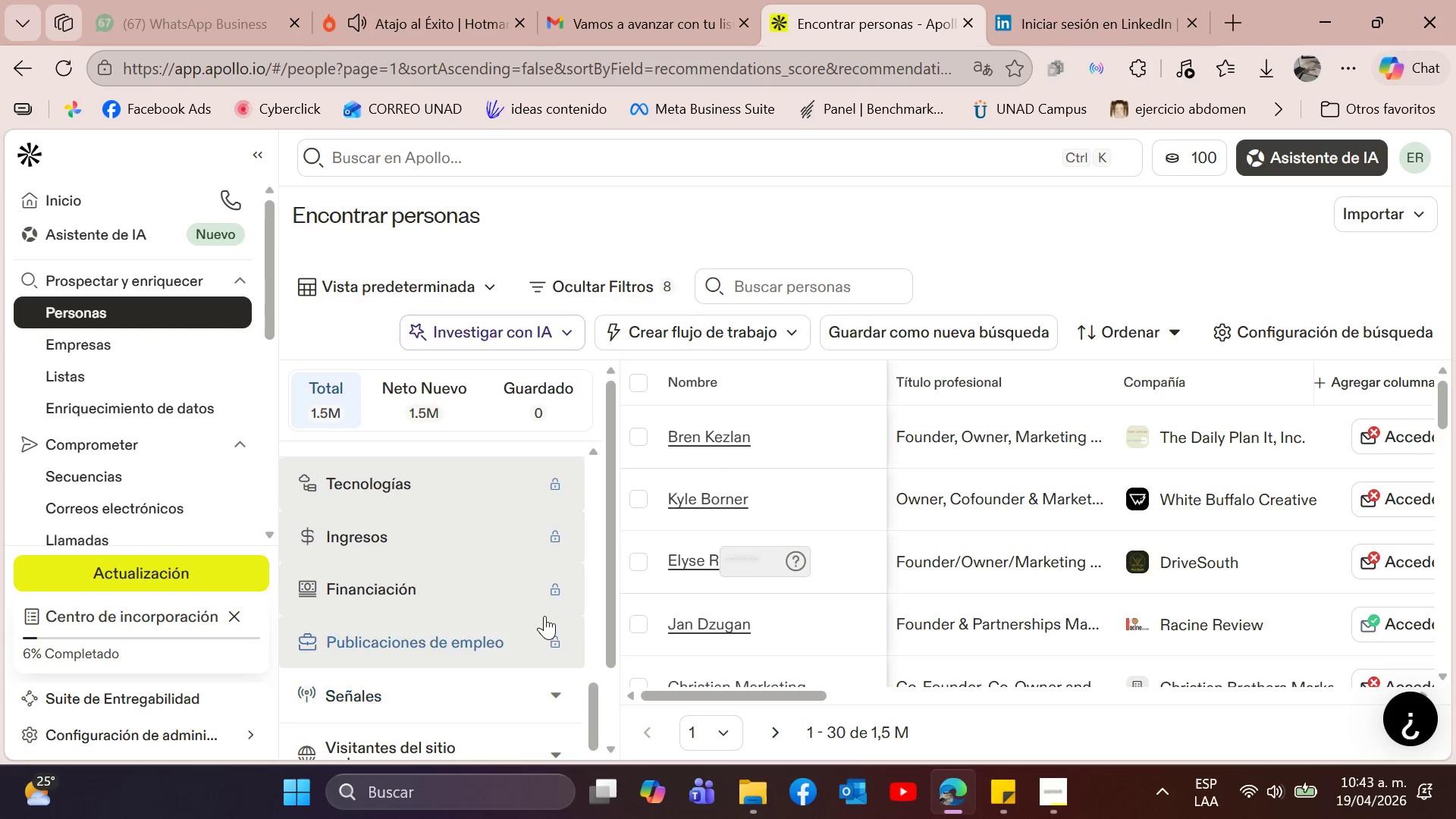 
scroll: coordinate [528, 604], scroll_direction: up, amount: 5.0
 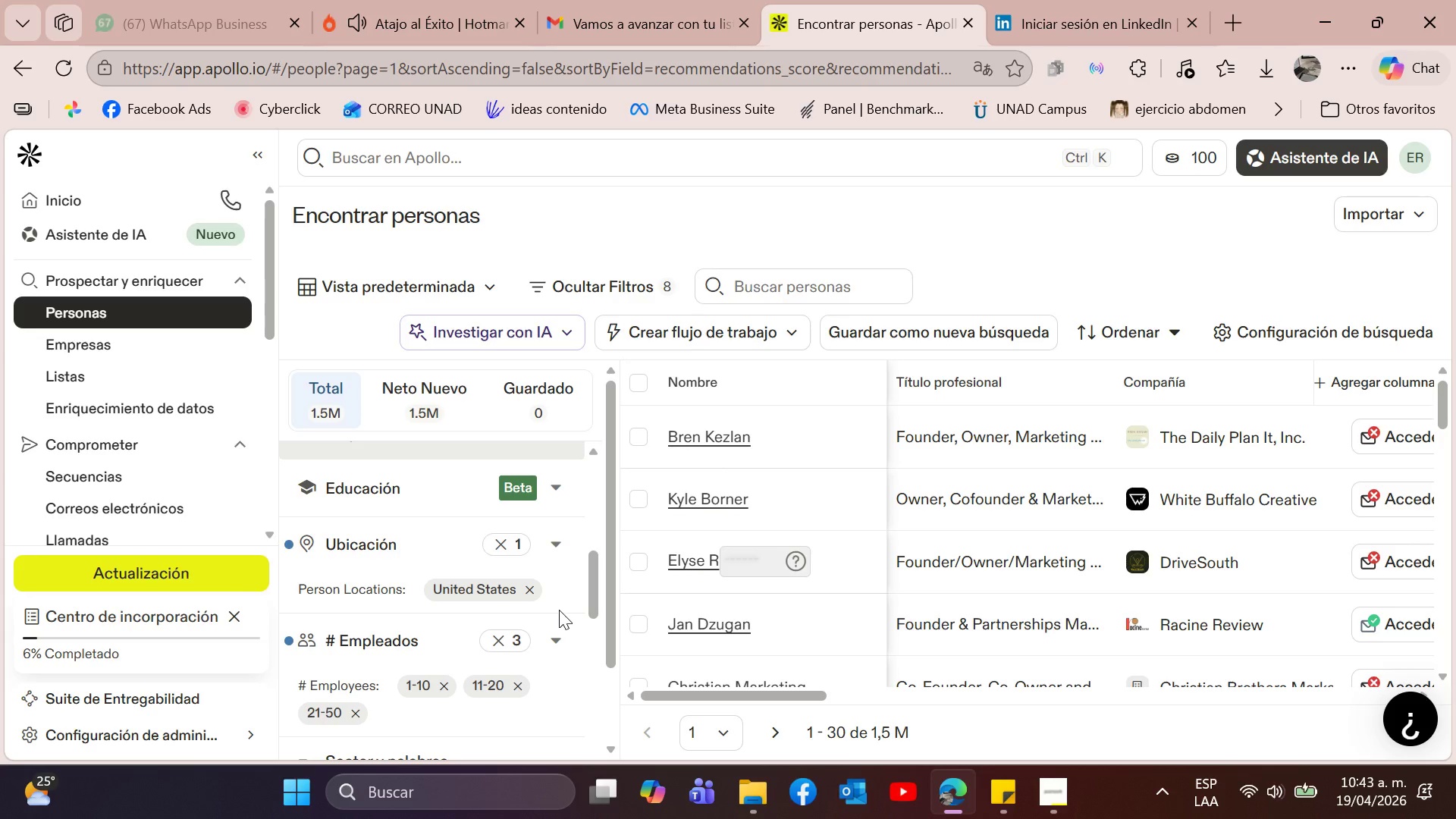 
scroll: coordinate [560, 617], scroll_direction: down, amount: 10.0
 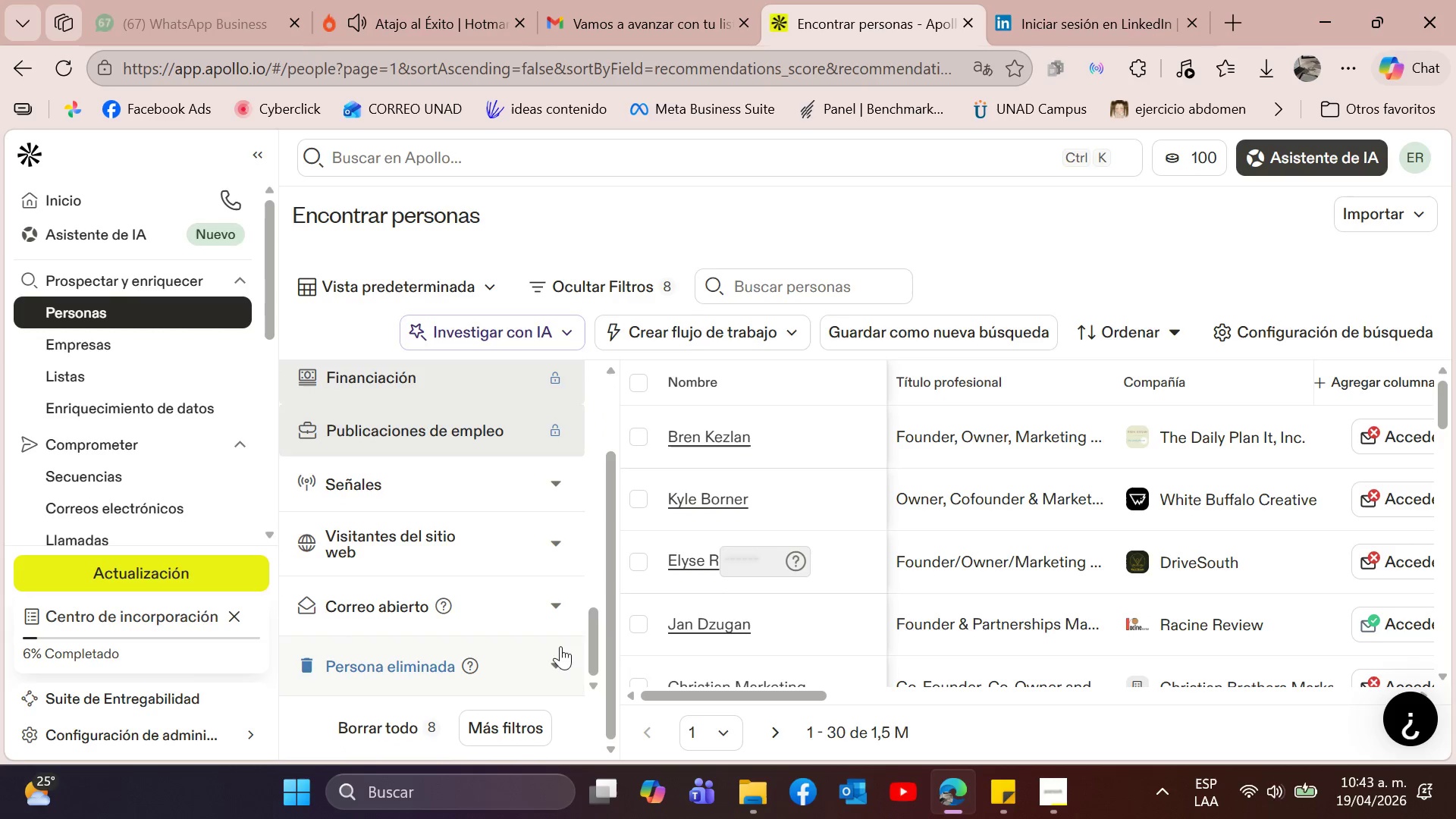 
scroll: coordinate [490, 635], scroll_direction: up, amount: 14.0
 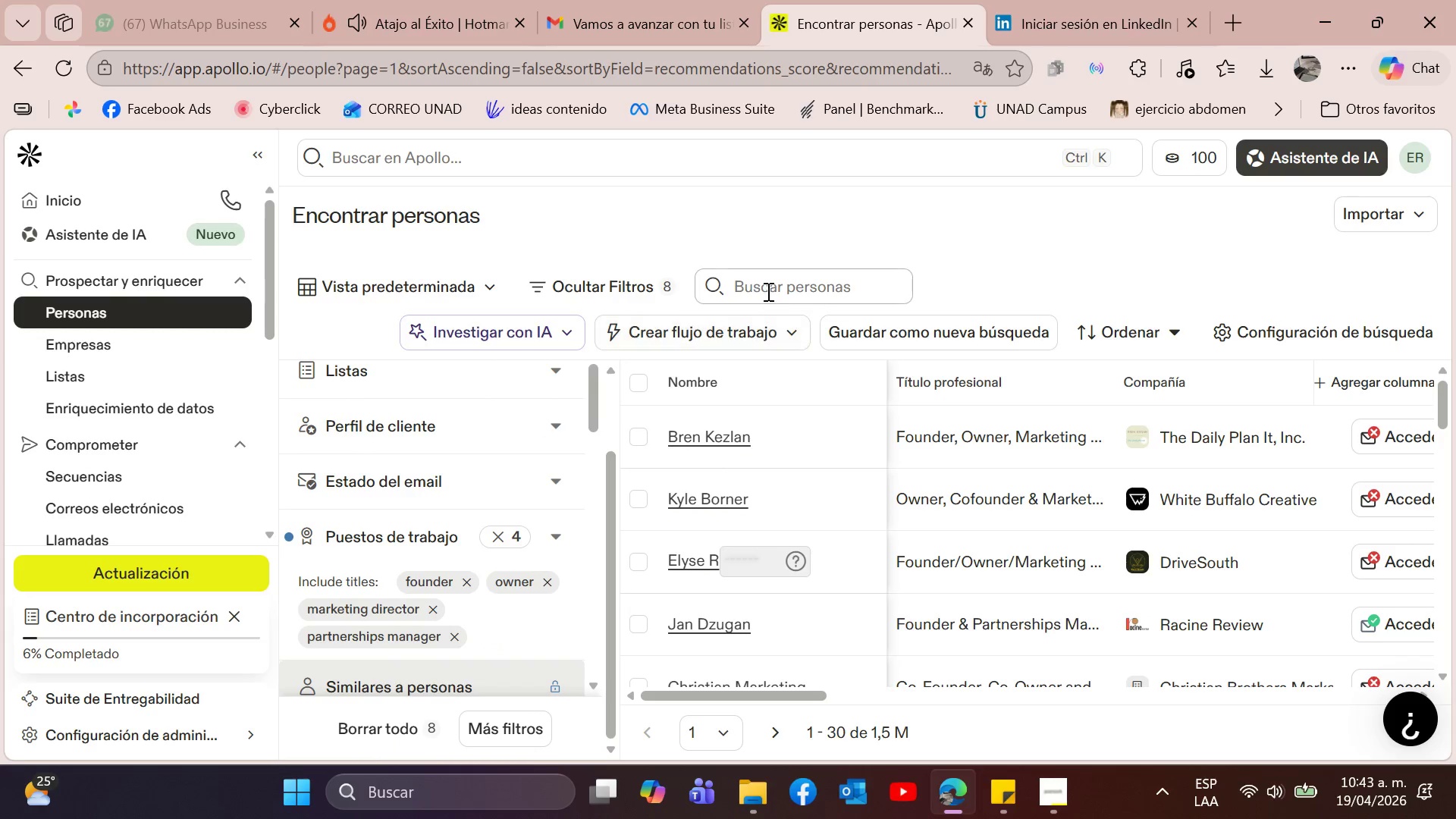 
left_click([767, 290])
 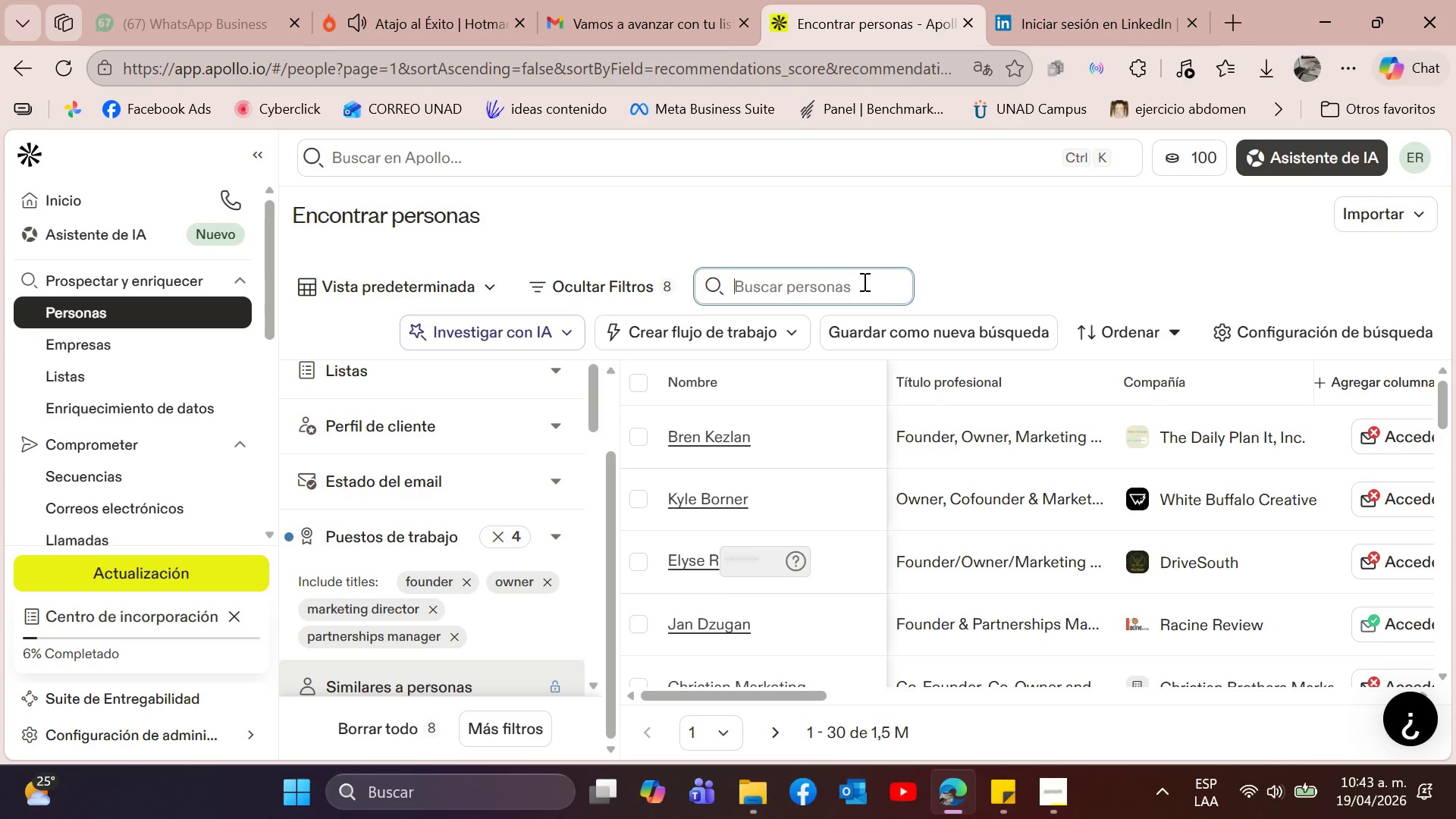 
scroll: coordinate [539, 488], scroll_direction: up, amount: 3.0
 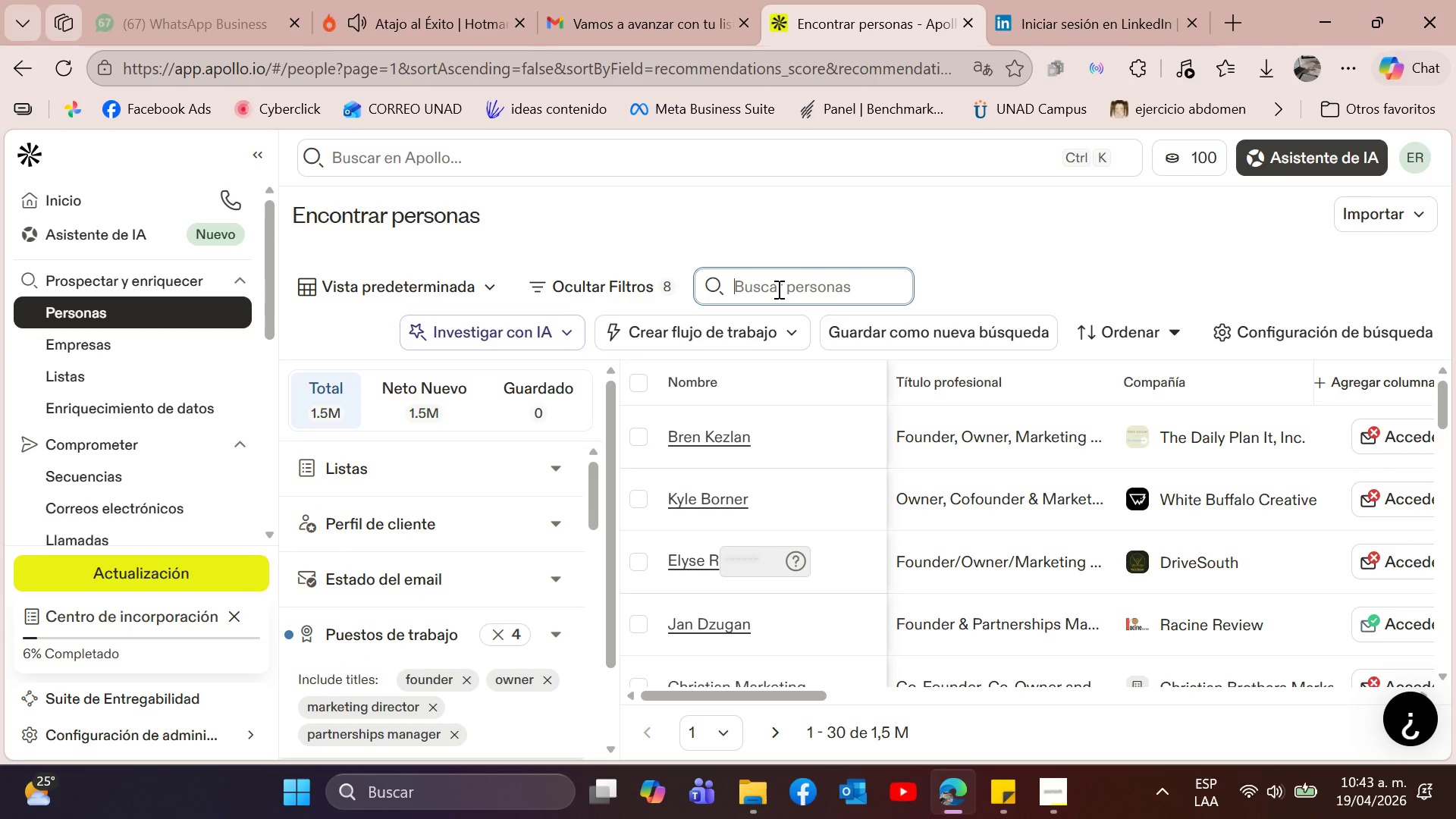 
type(corporate gift)
 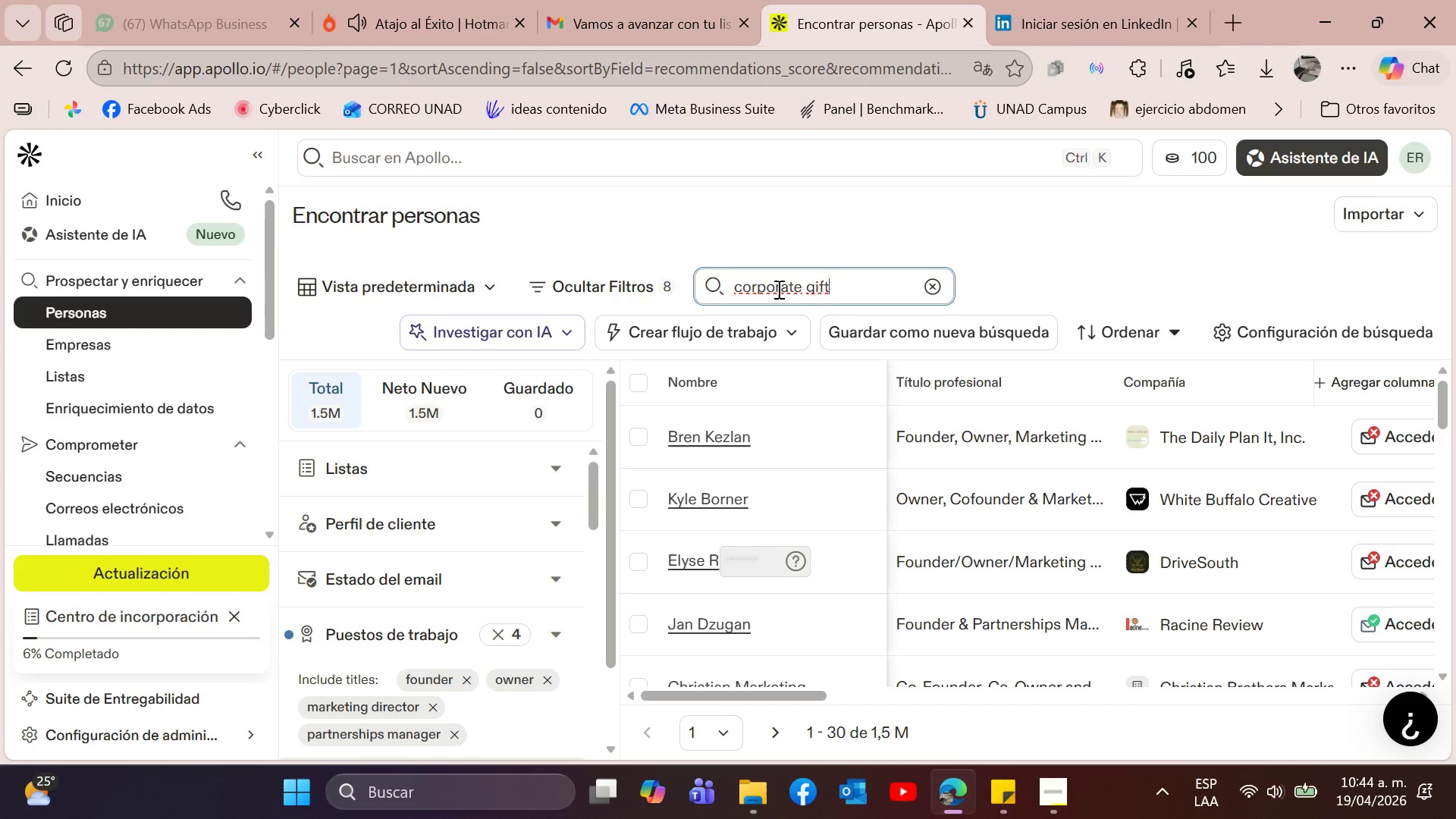 
type(ing )
key(Backspace)
 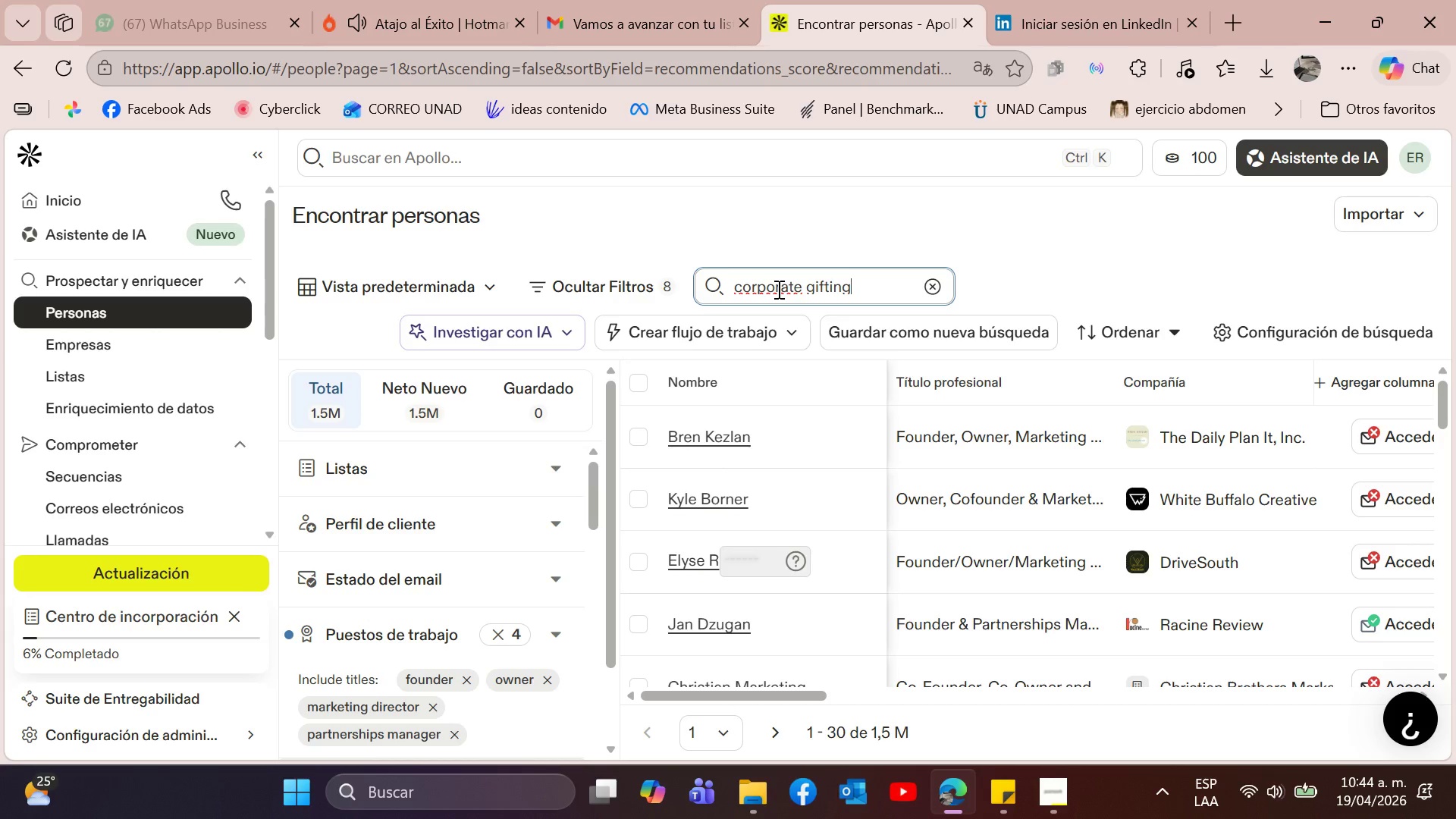 
key(Enter)
 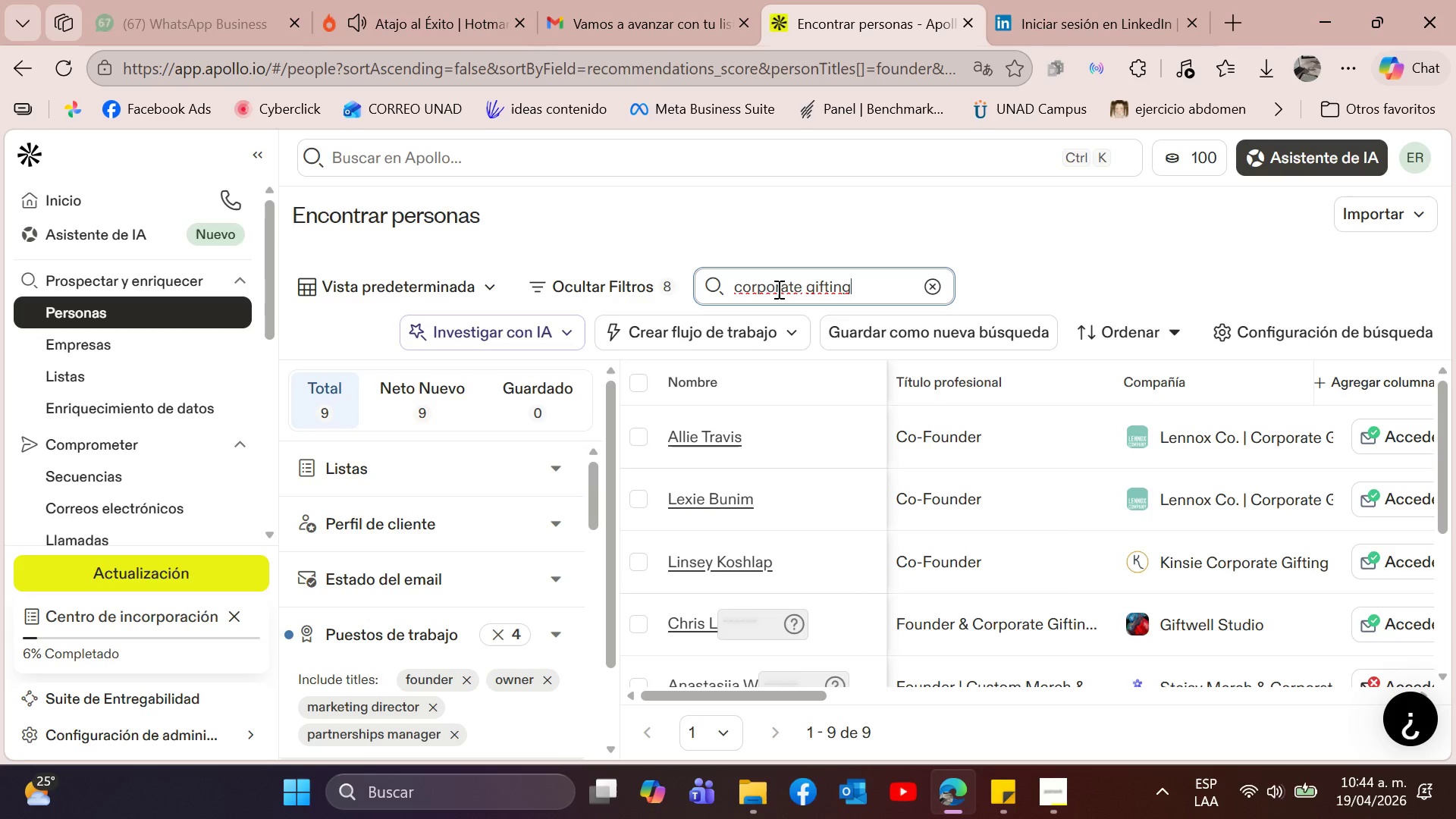 
wait(6.12)
 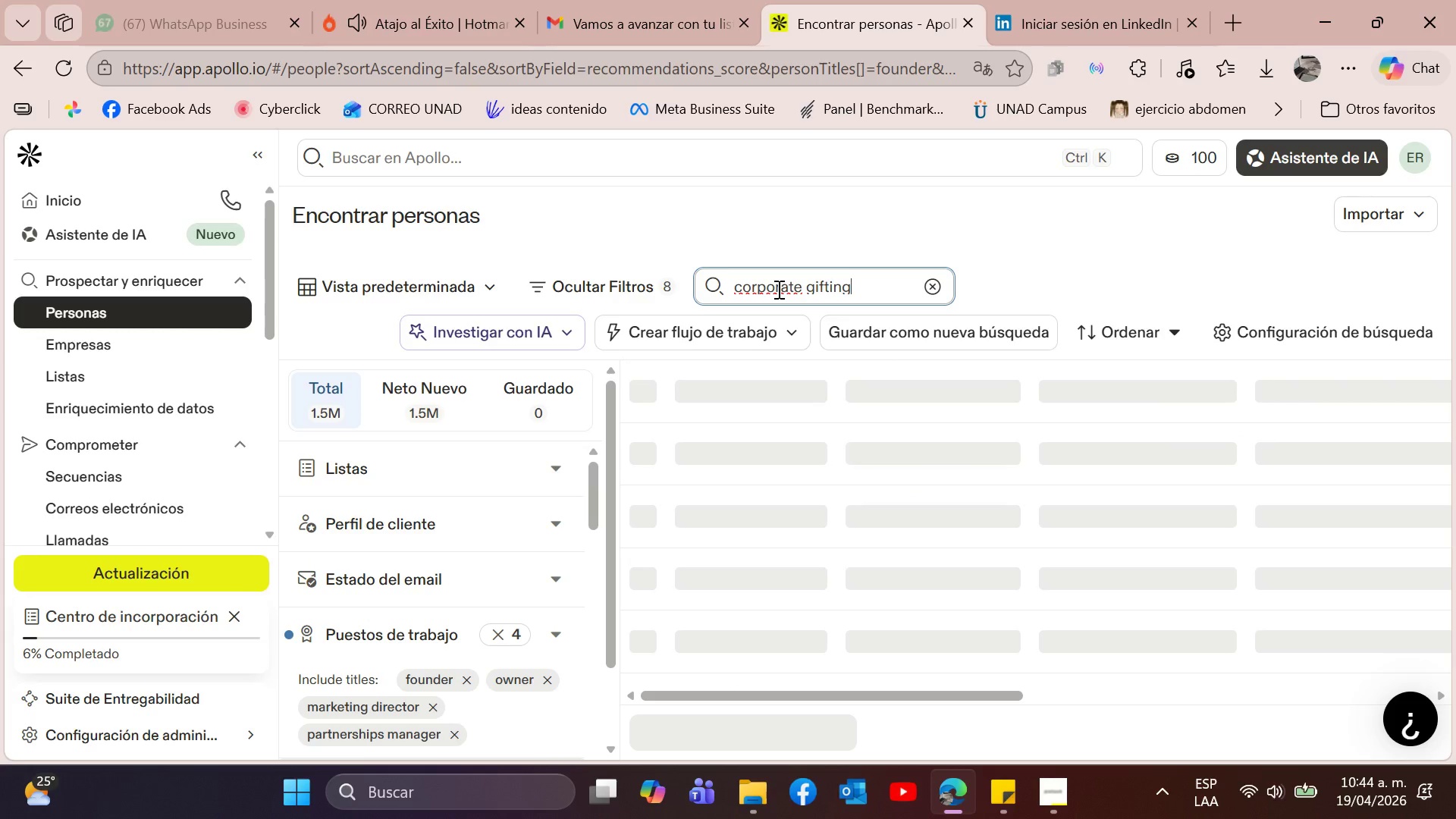 
scroll: coordinate [545, 563], scroll_direction: down, amount: 1.0
 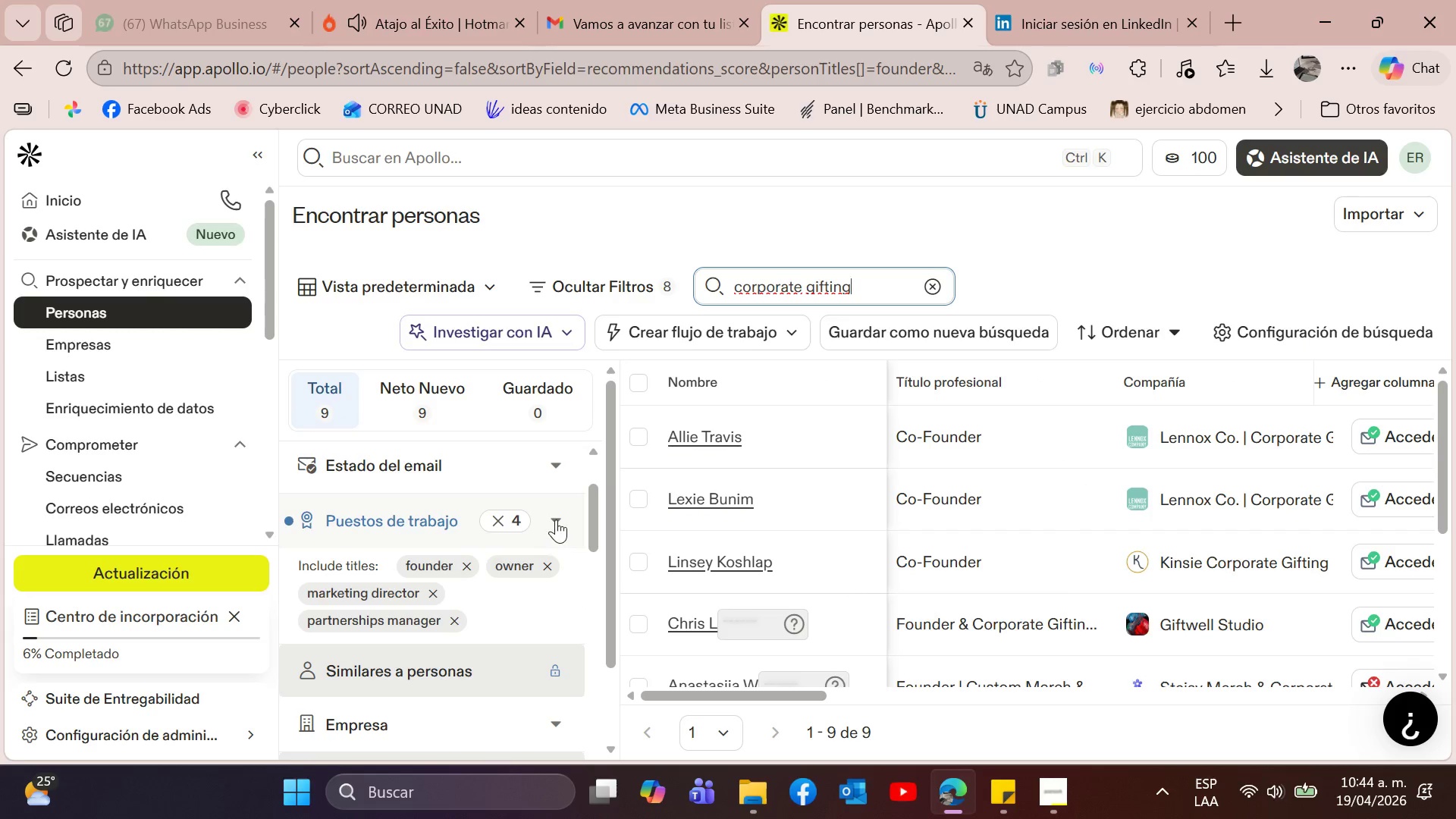 
scroll: coordinate [554, 512], scroll_direction: up, amount: 2.0
 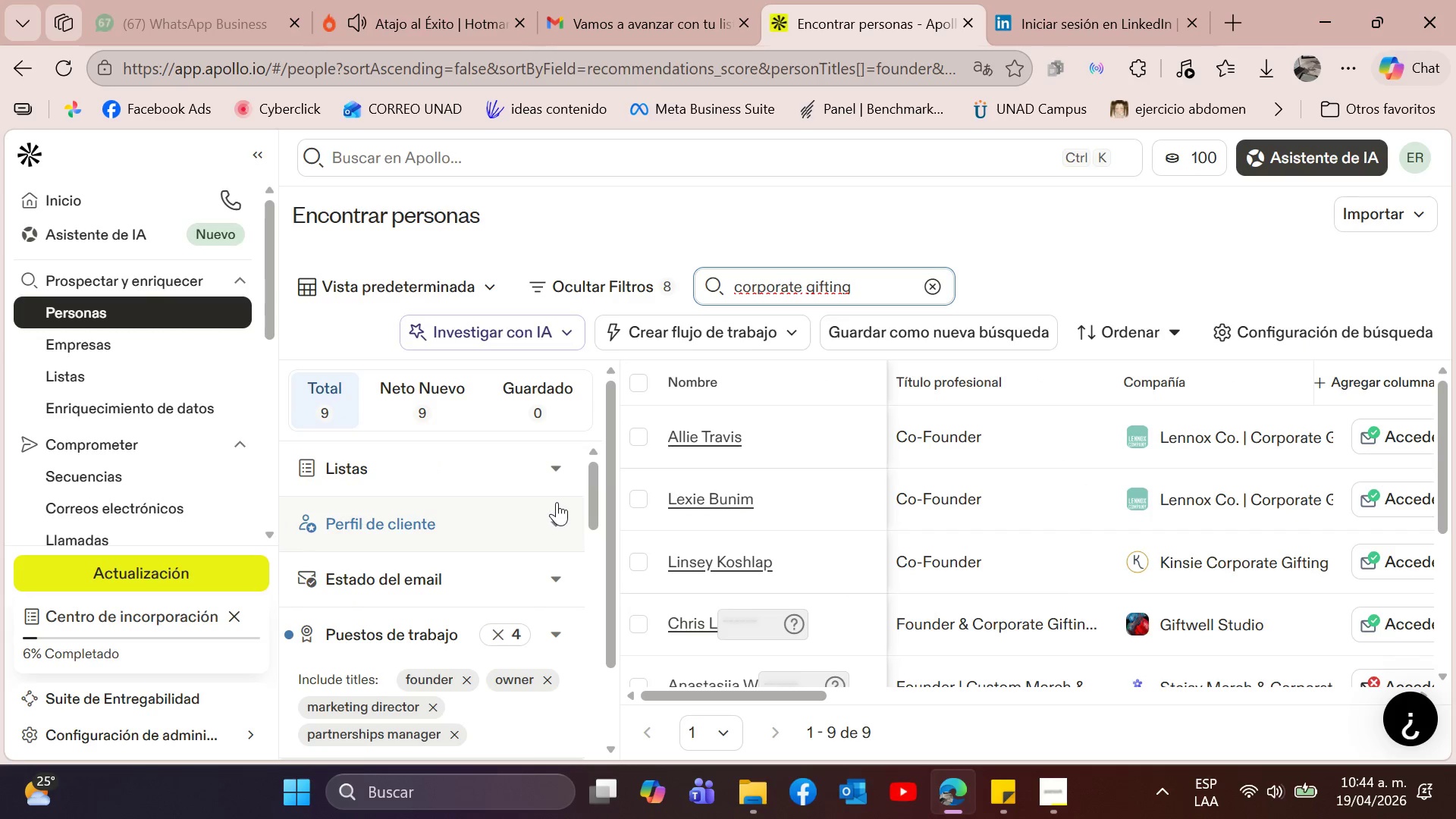 
scroll: coordinate [554, 632], scroll_direction: down, amount: 10.0
 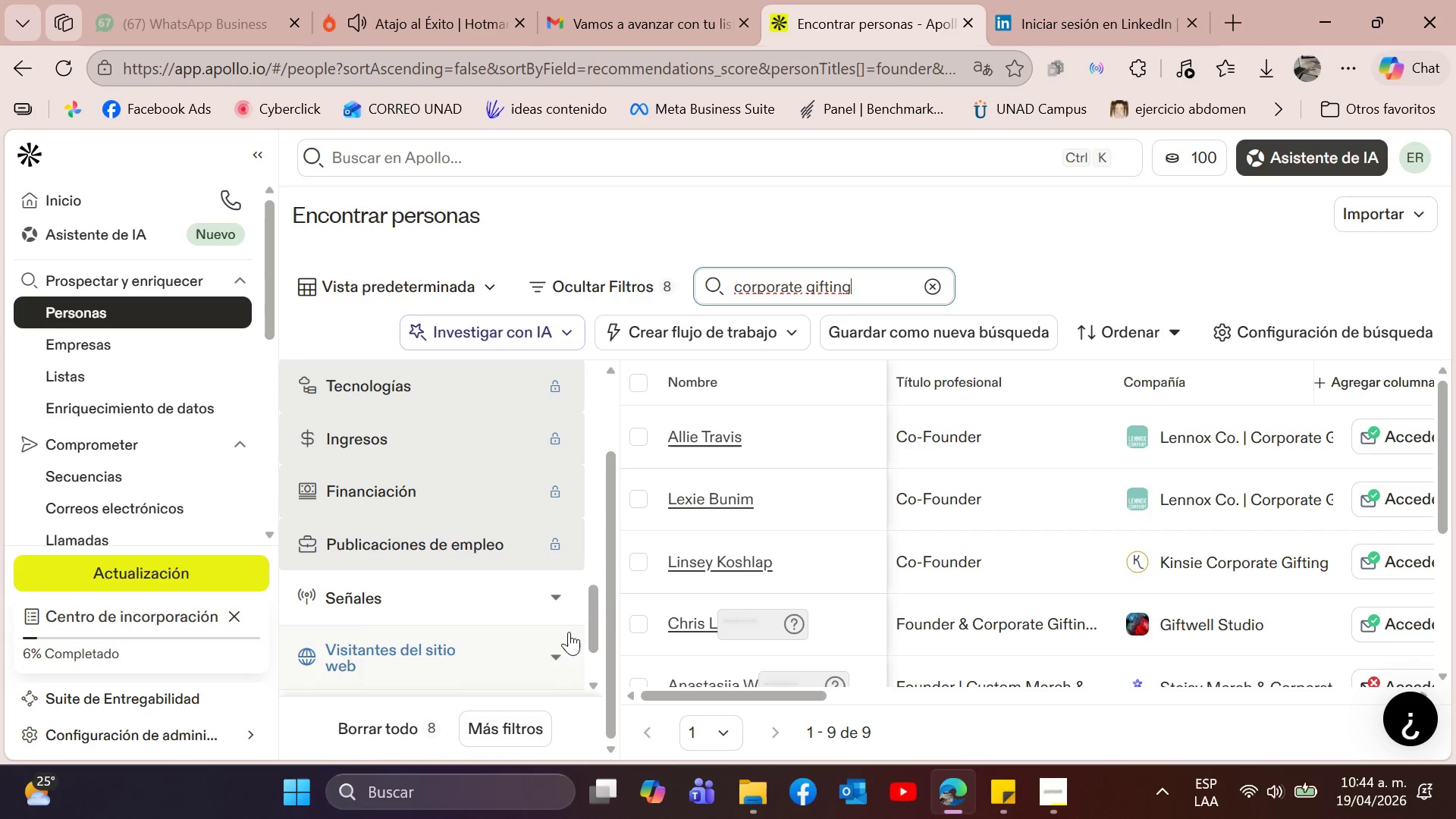 
scroll: coordinate [550, 592], scroll_direction: up, amount: 13.0
 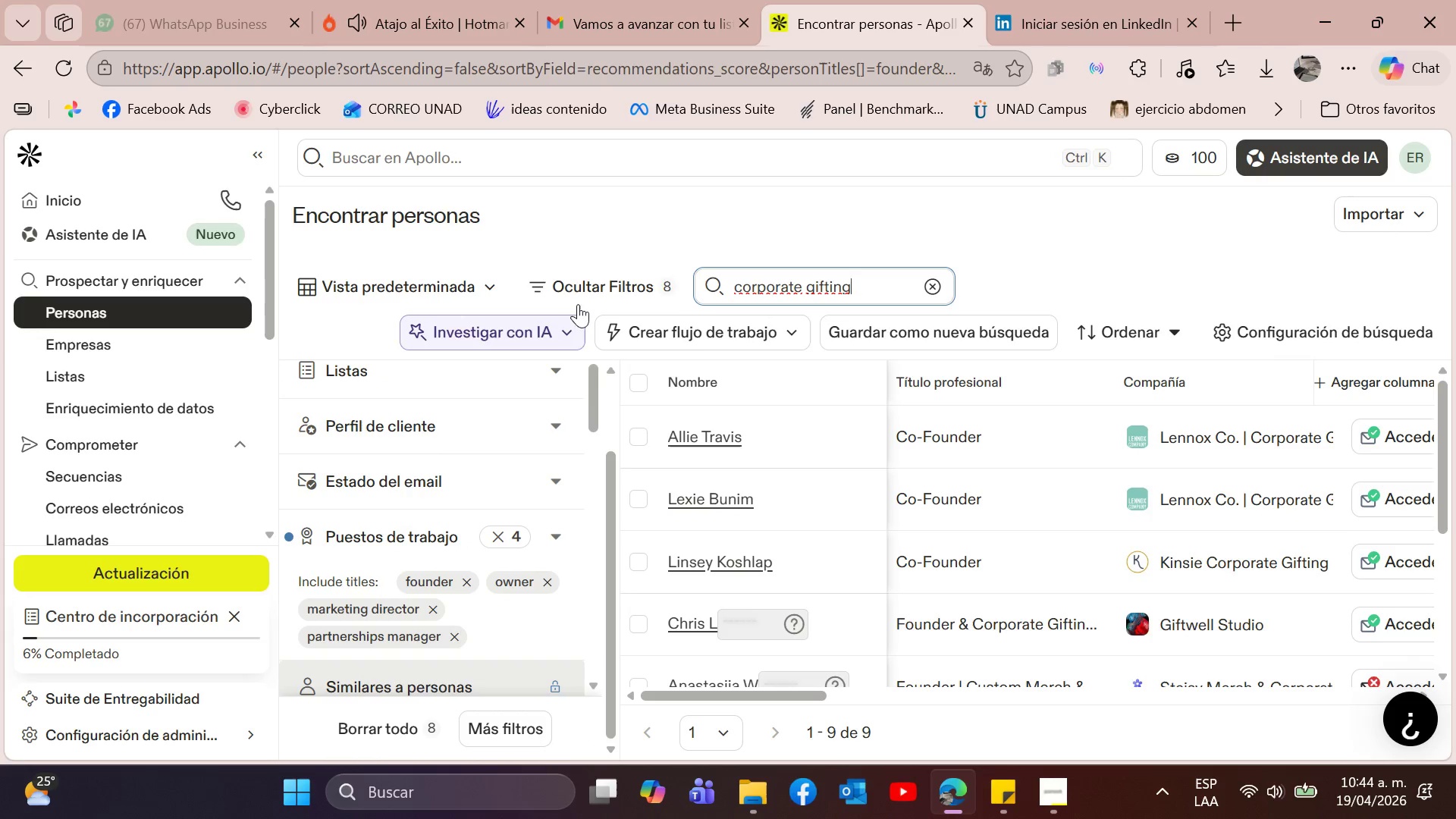 
left_click([620, 287])
 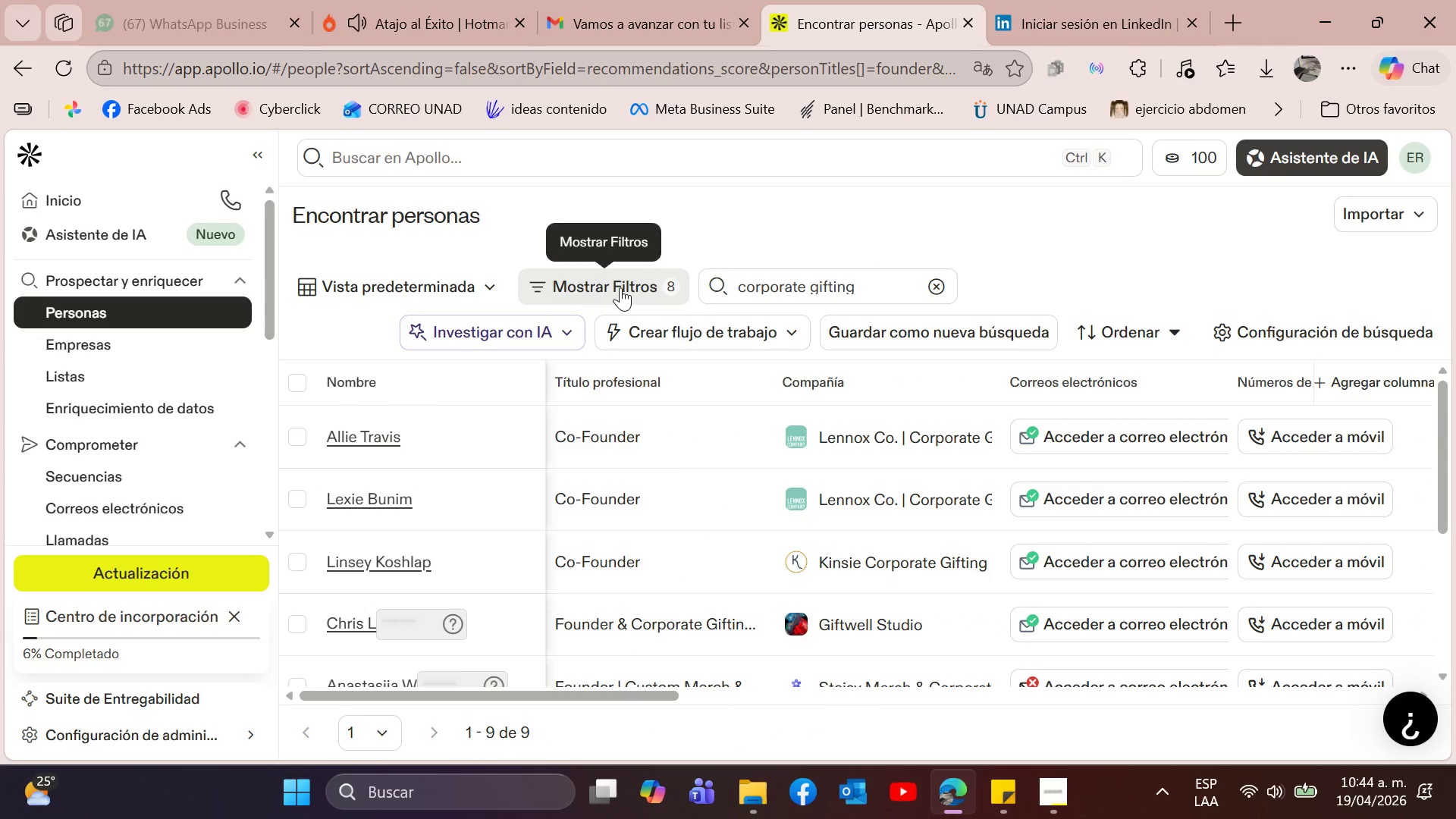 
left_click([620, 287])
 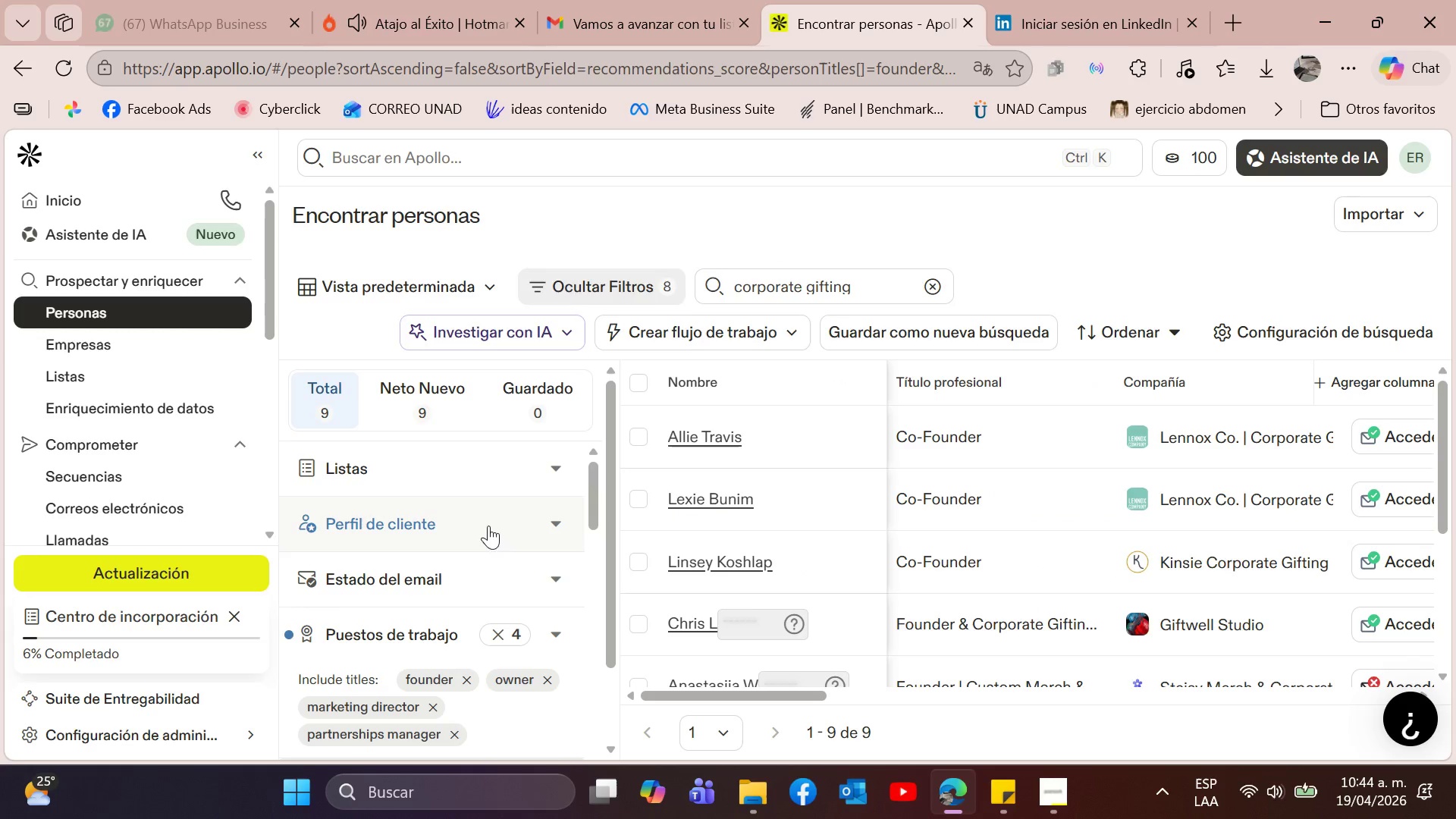 
scroll: coordinate [489, 567], scroll_direction: up, amount: 2.0
 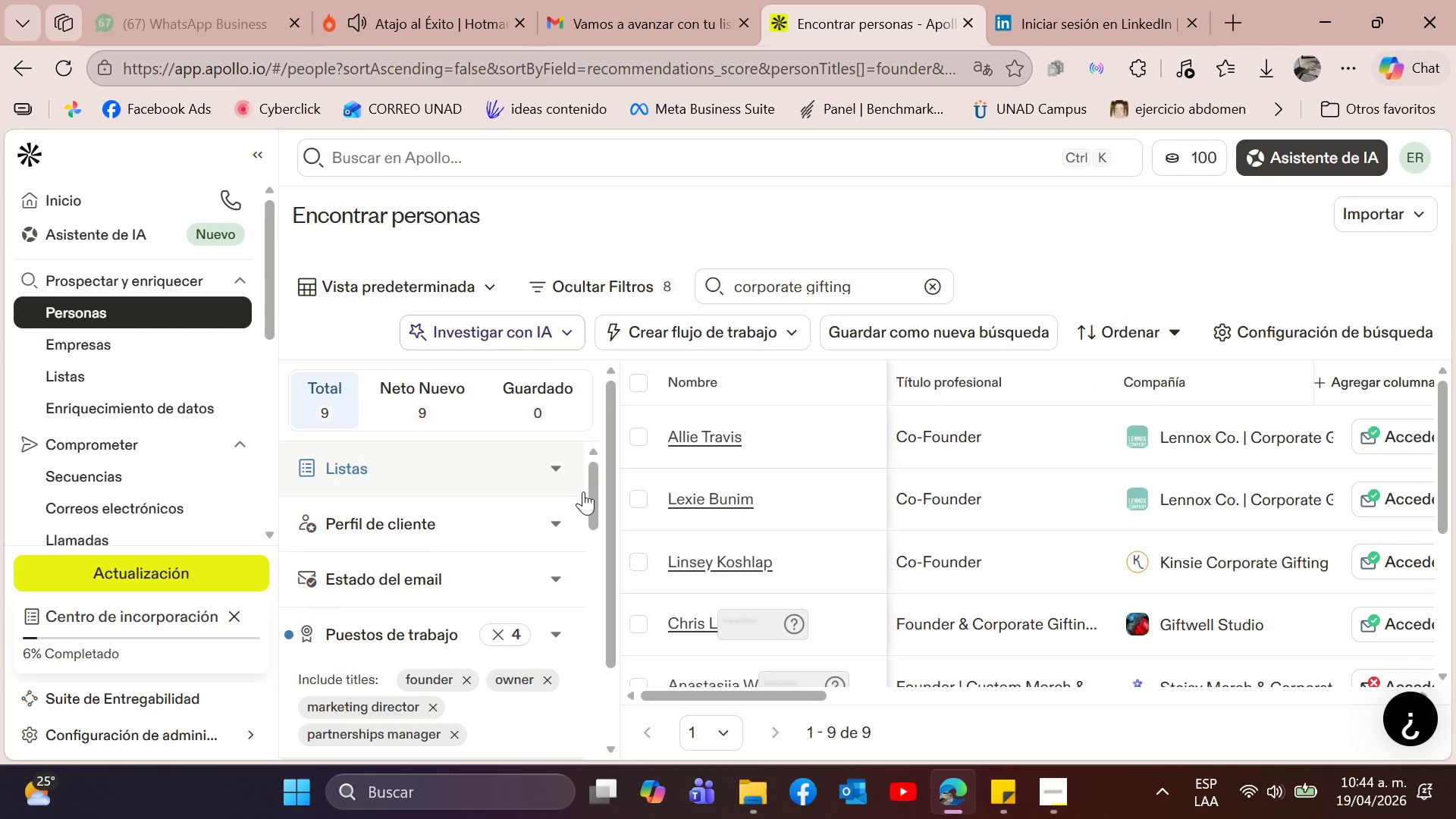 
left_click_drag(start_coordinate=[591, 507], to_coordinate=[595, 645])
 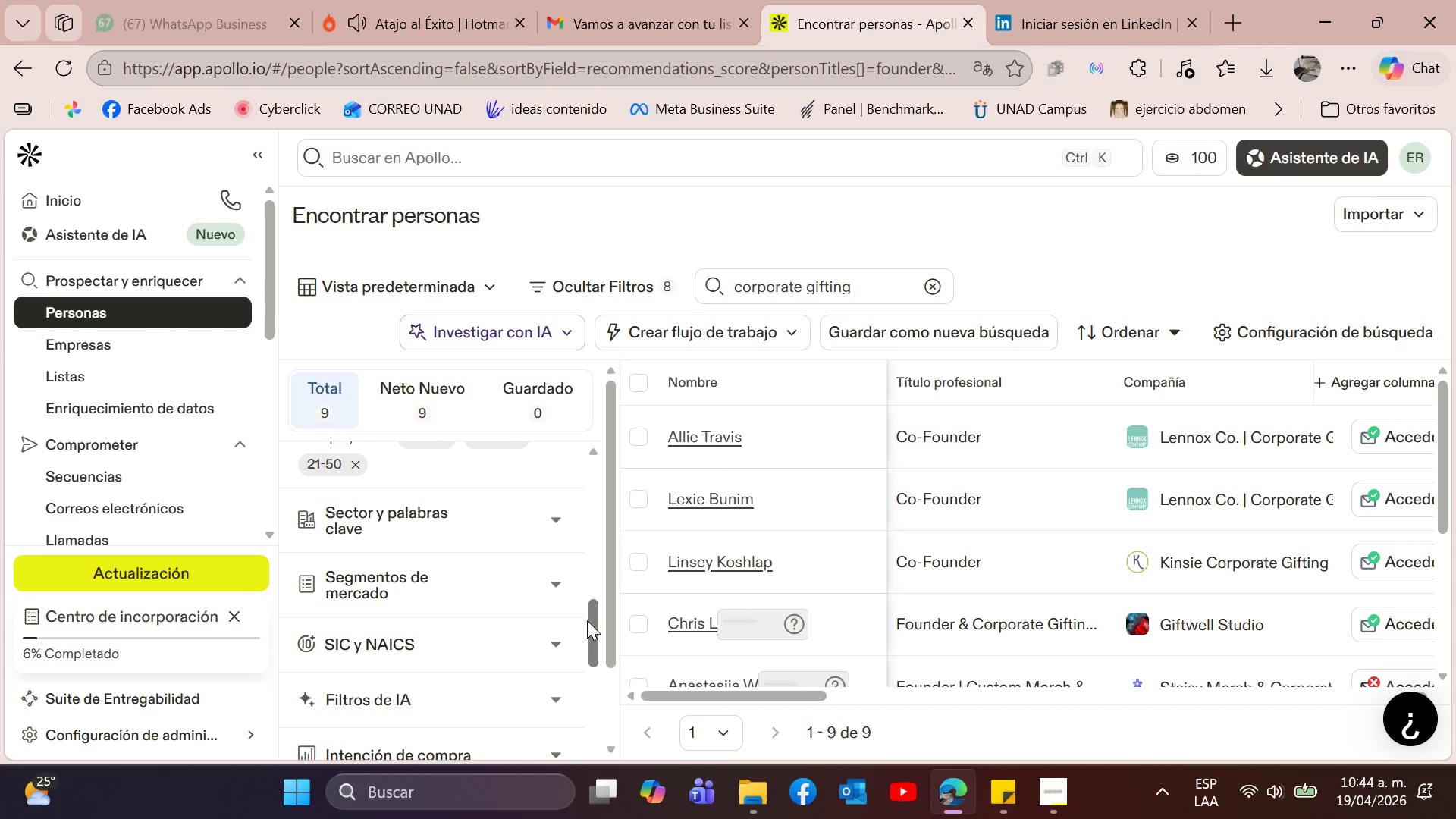 
left_click_drag(start_coordinate=[588, 620], to_coordinate=[594, 627])
 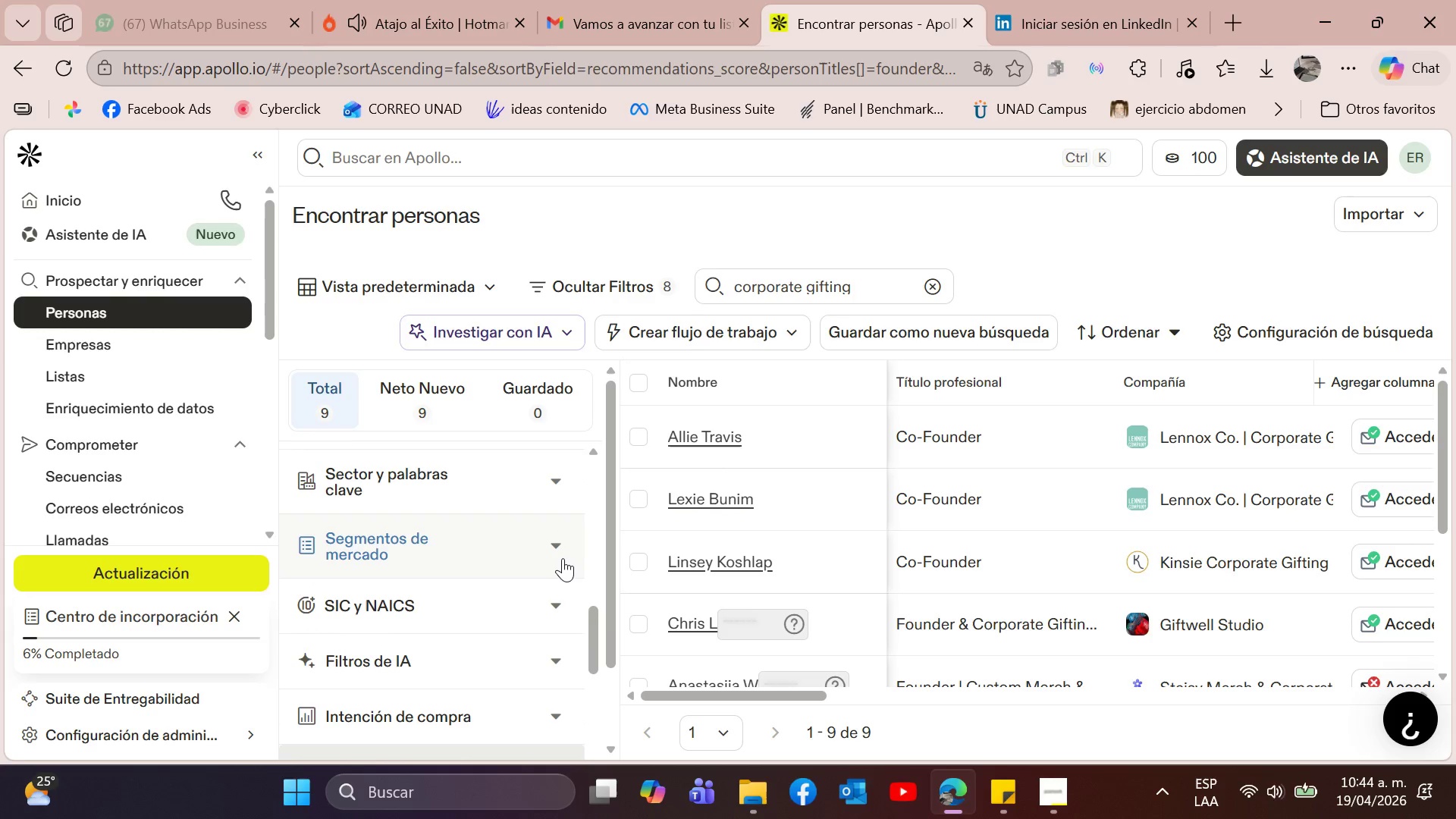 
scroll: coordinate [573, 569], scroll_direction: down, amount: 8.0
 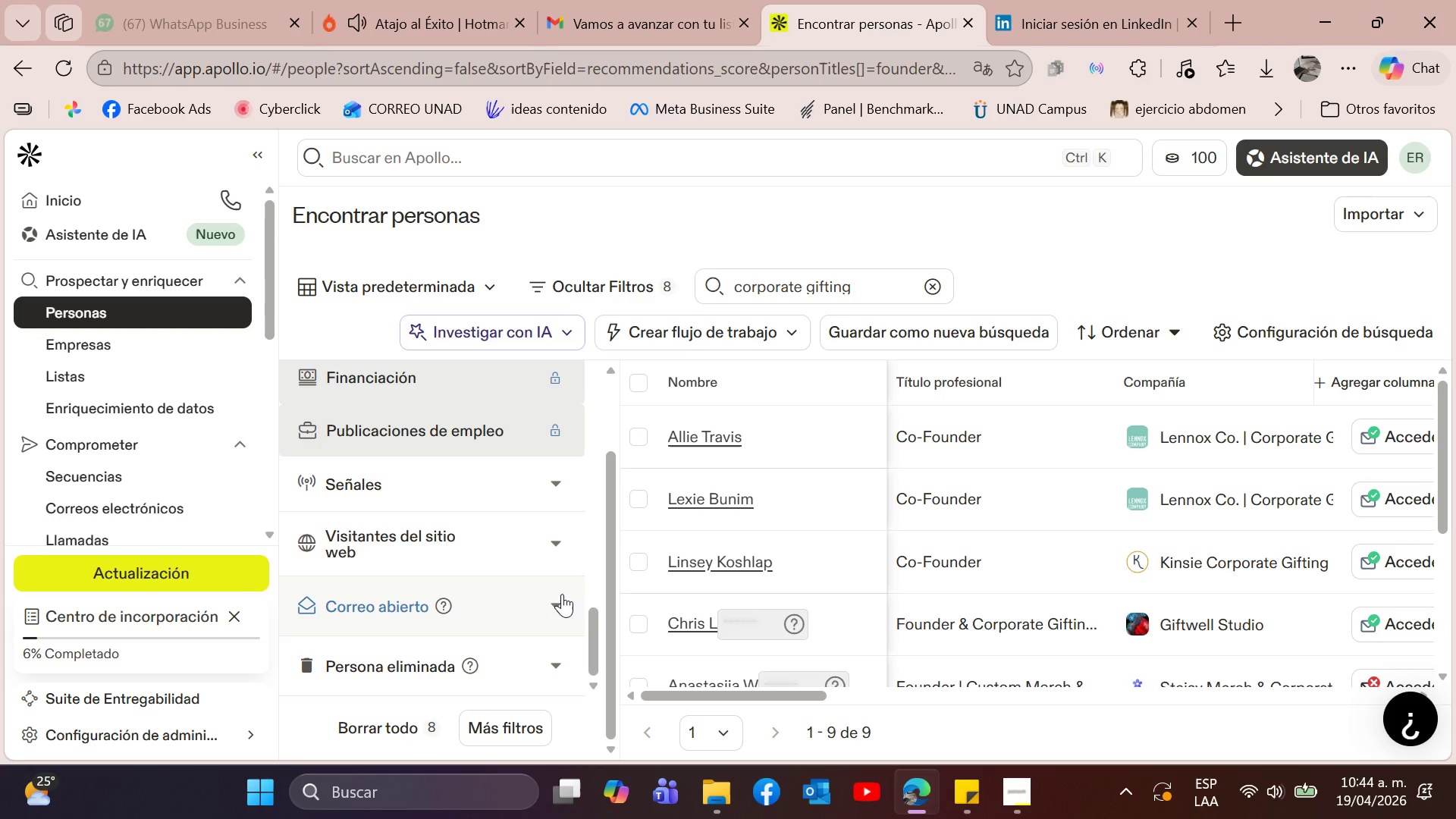 
left_click([554, 551])
 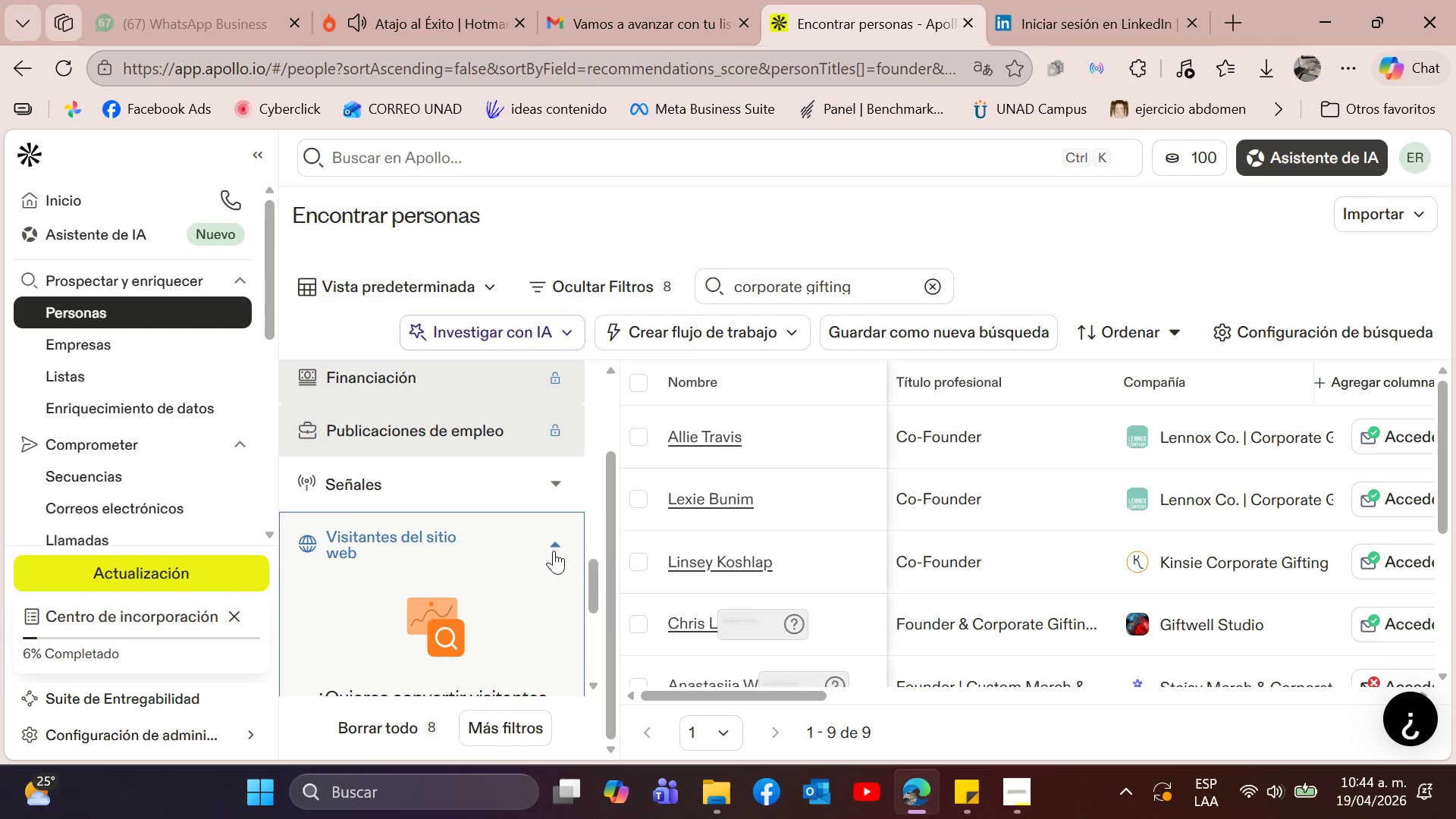 
left_click([554, 551])
 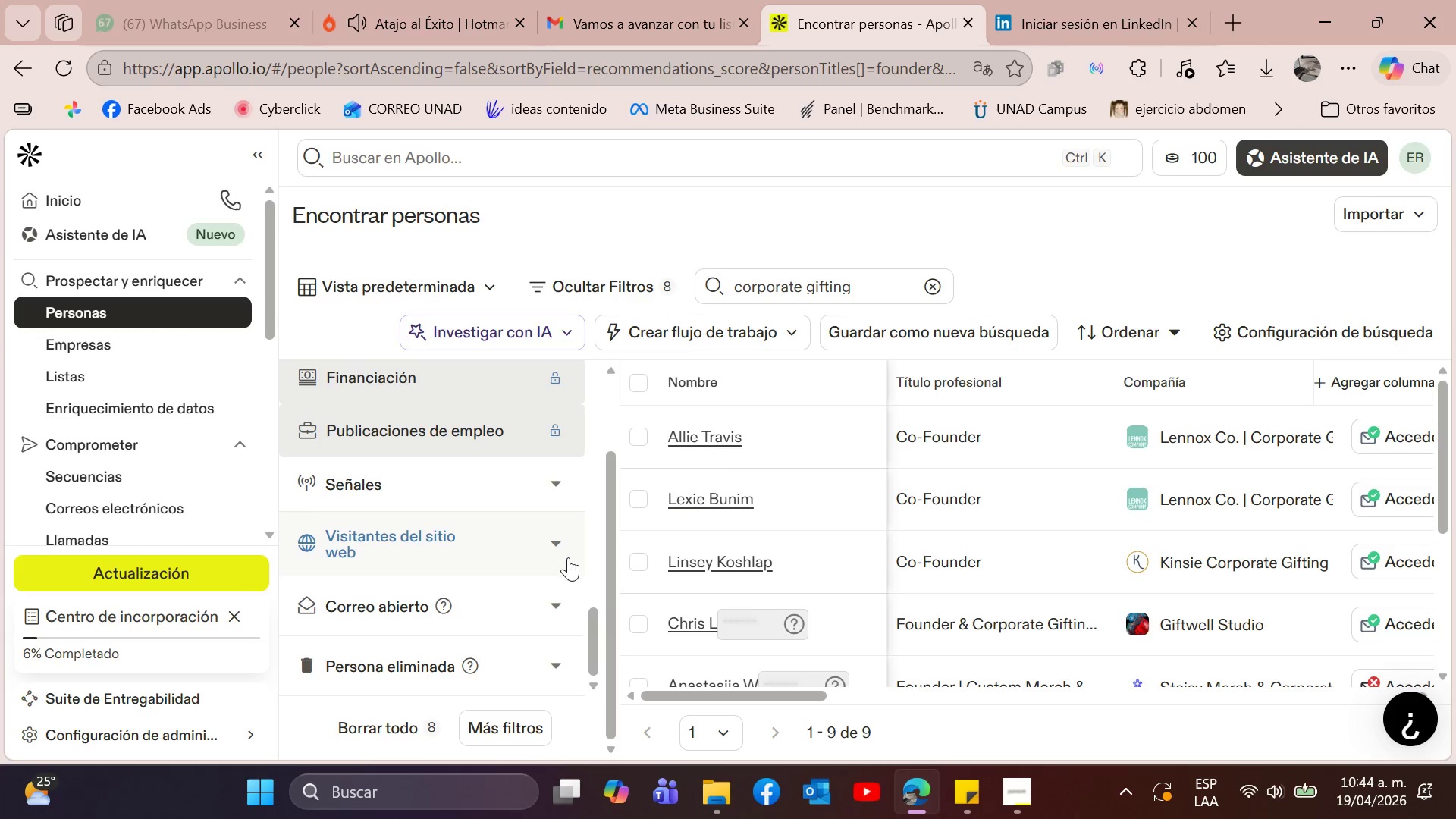 
scroll: coordinate [567, 564], scroll_direction: up, amount: 5.0
 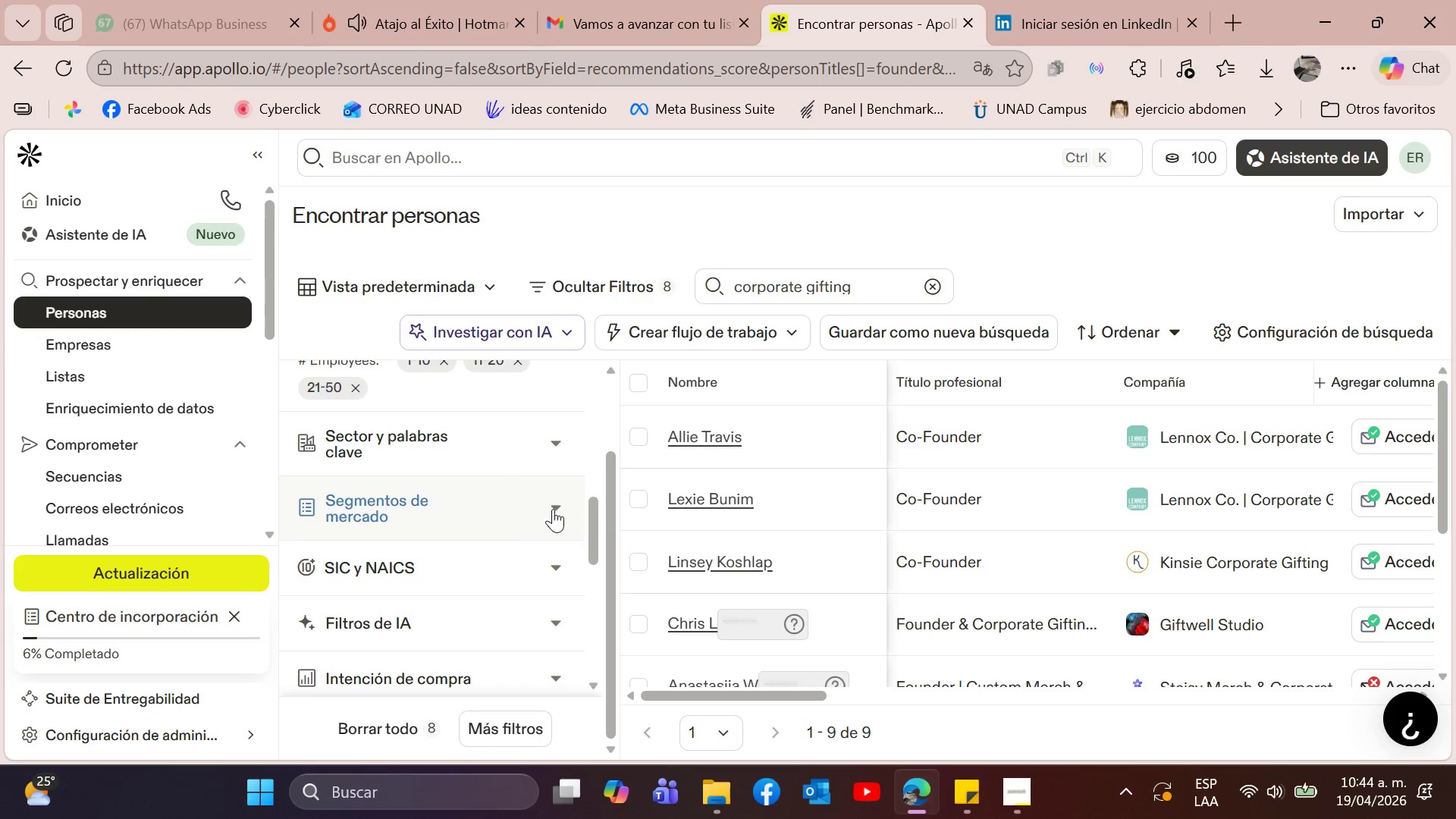 
left_click([554, 509])
 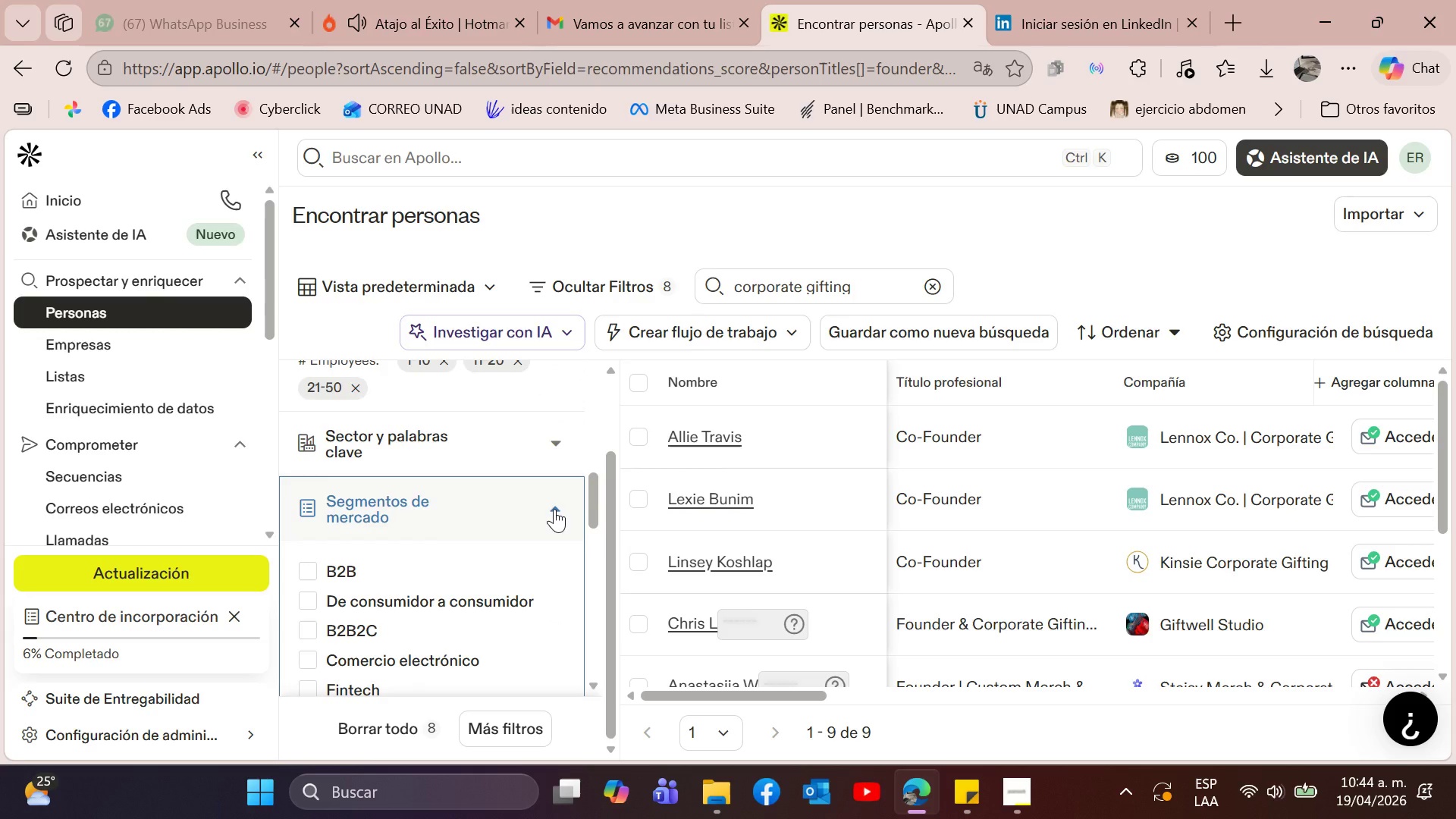 
scroll: coordinate [554, 509], scroll_direction: down, amount: 1.0
 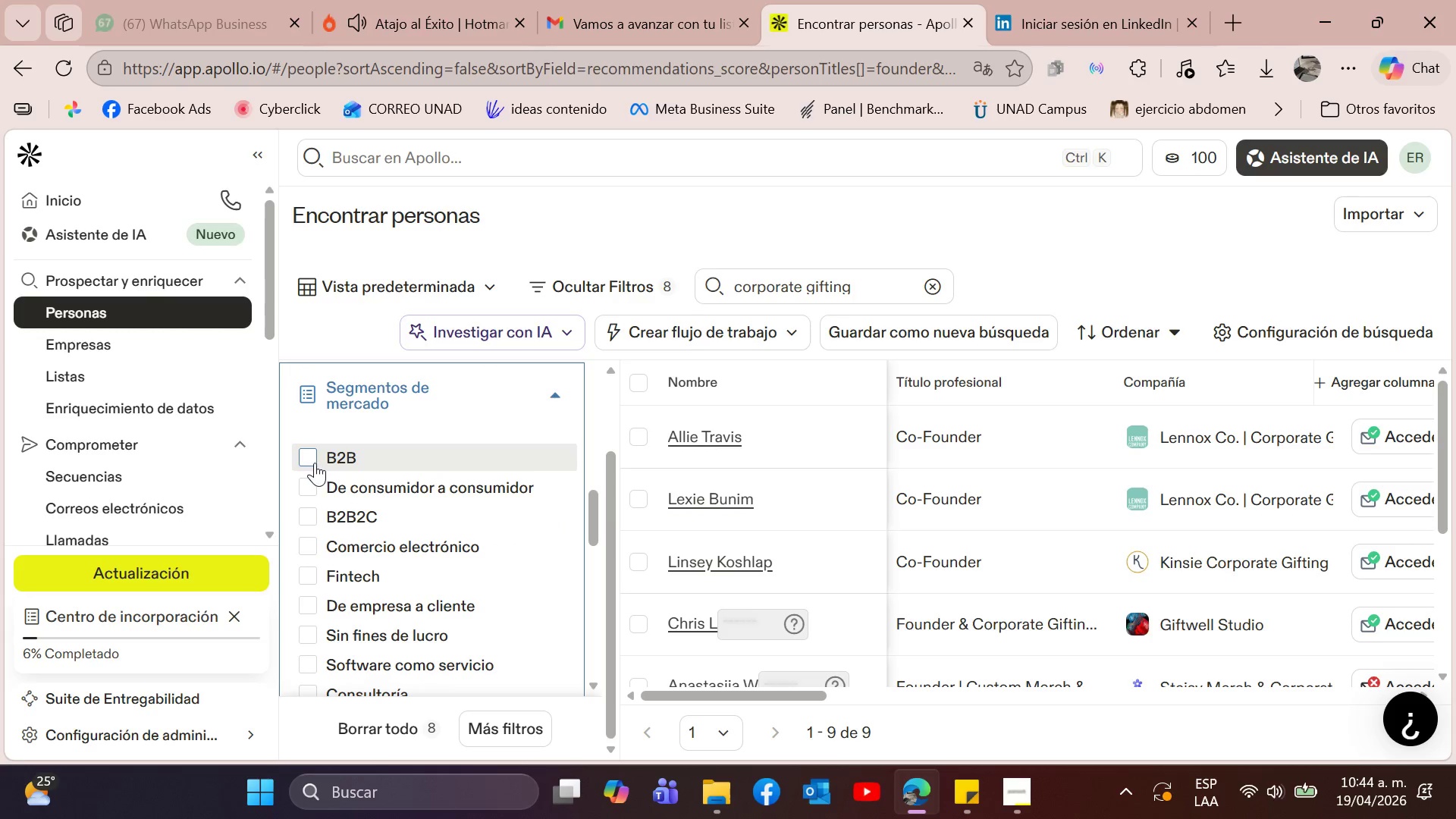 
left_click([314, 463])
 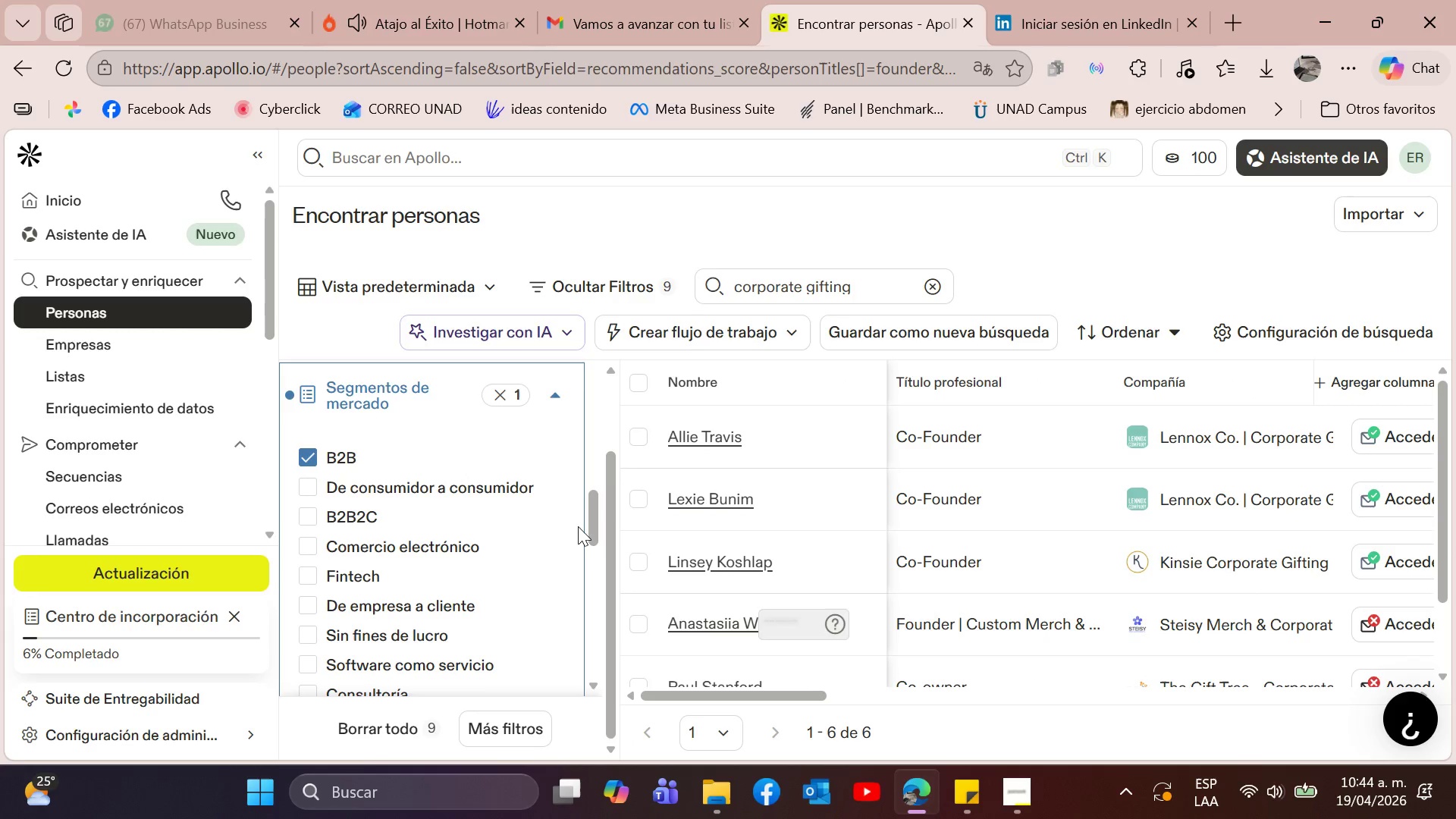 
left_click_drag(start_coordinate=[592, 514], to_coordinate=[594, 482])
 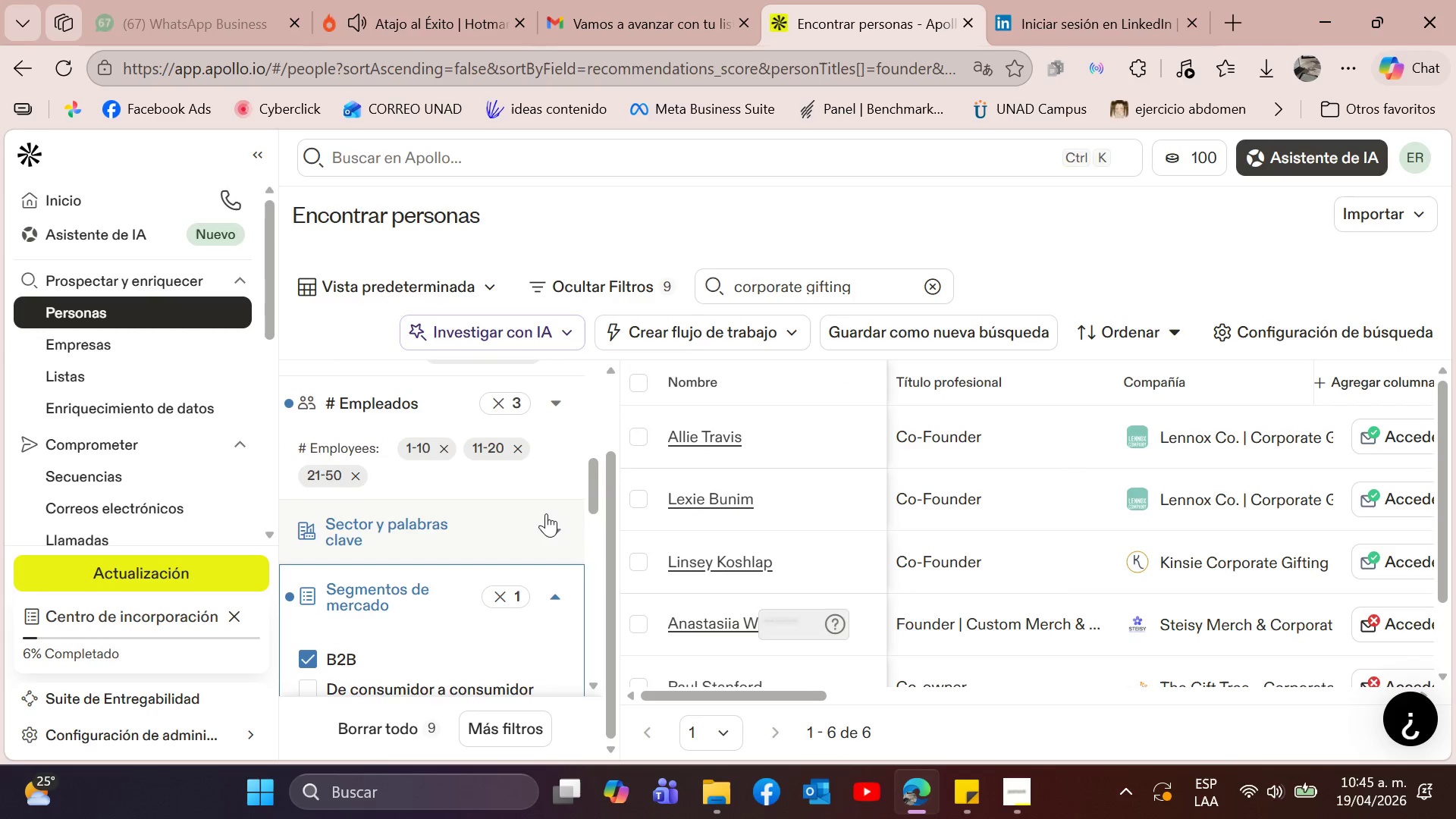 
left_click([546, 513])
 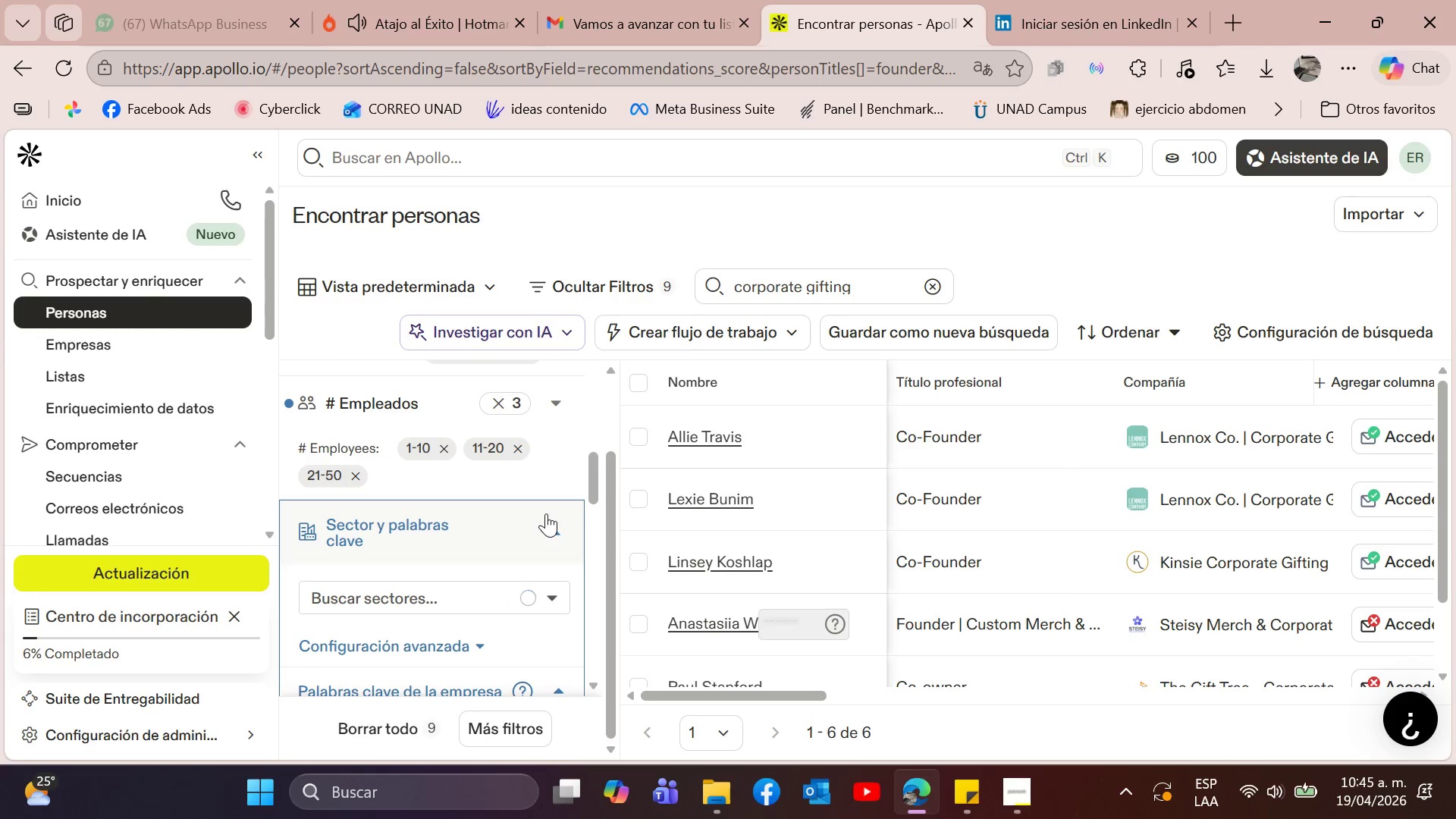 
scroll: coordinate [476, 525], scroll_direction: down, amount: 3.0
 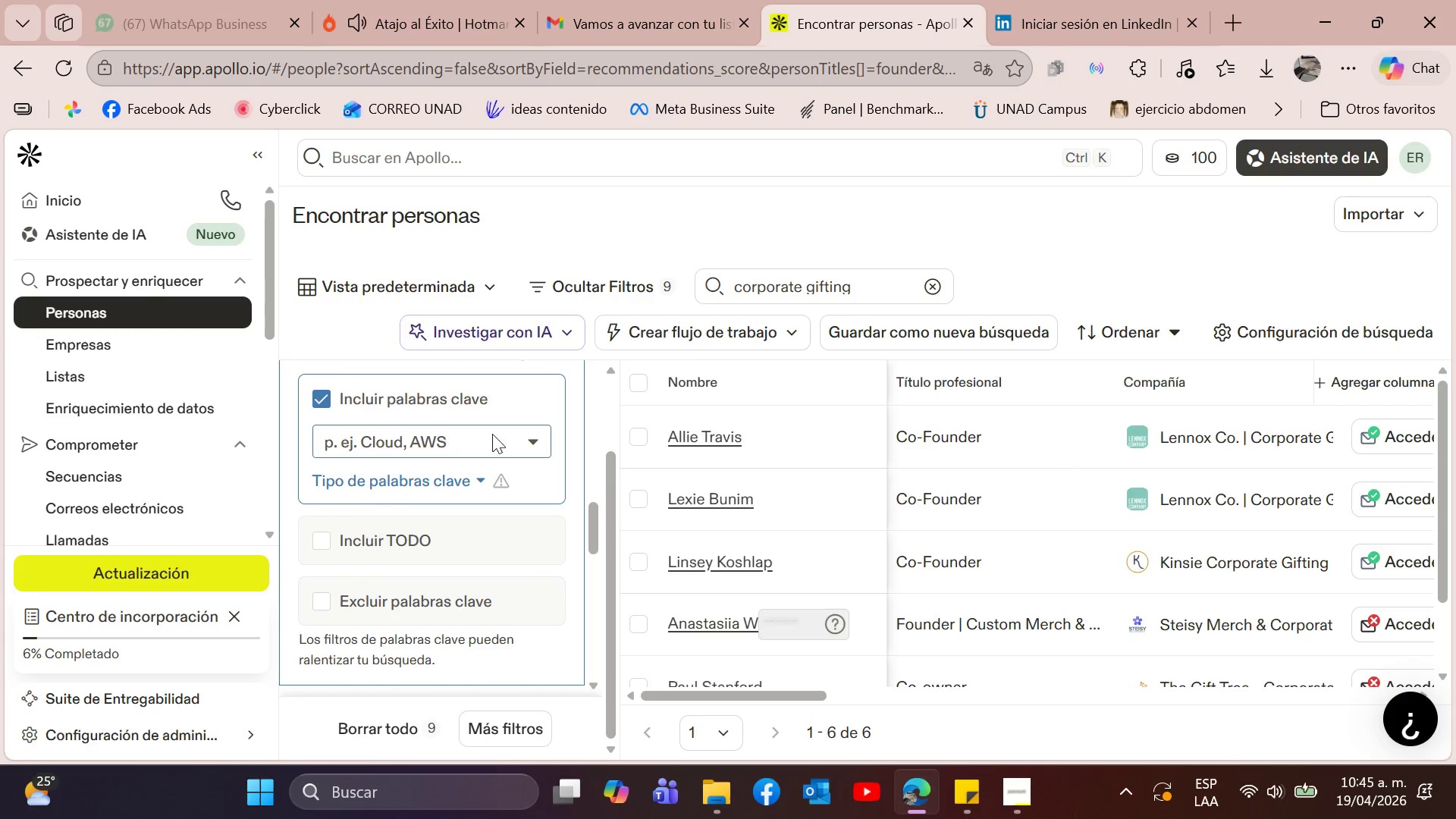 
scroll: coordinate [535, 476], scroll_direction: up, amount: 2.0
 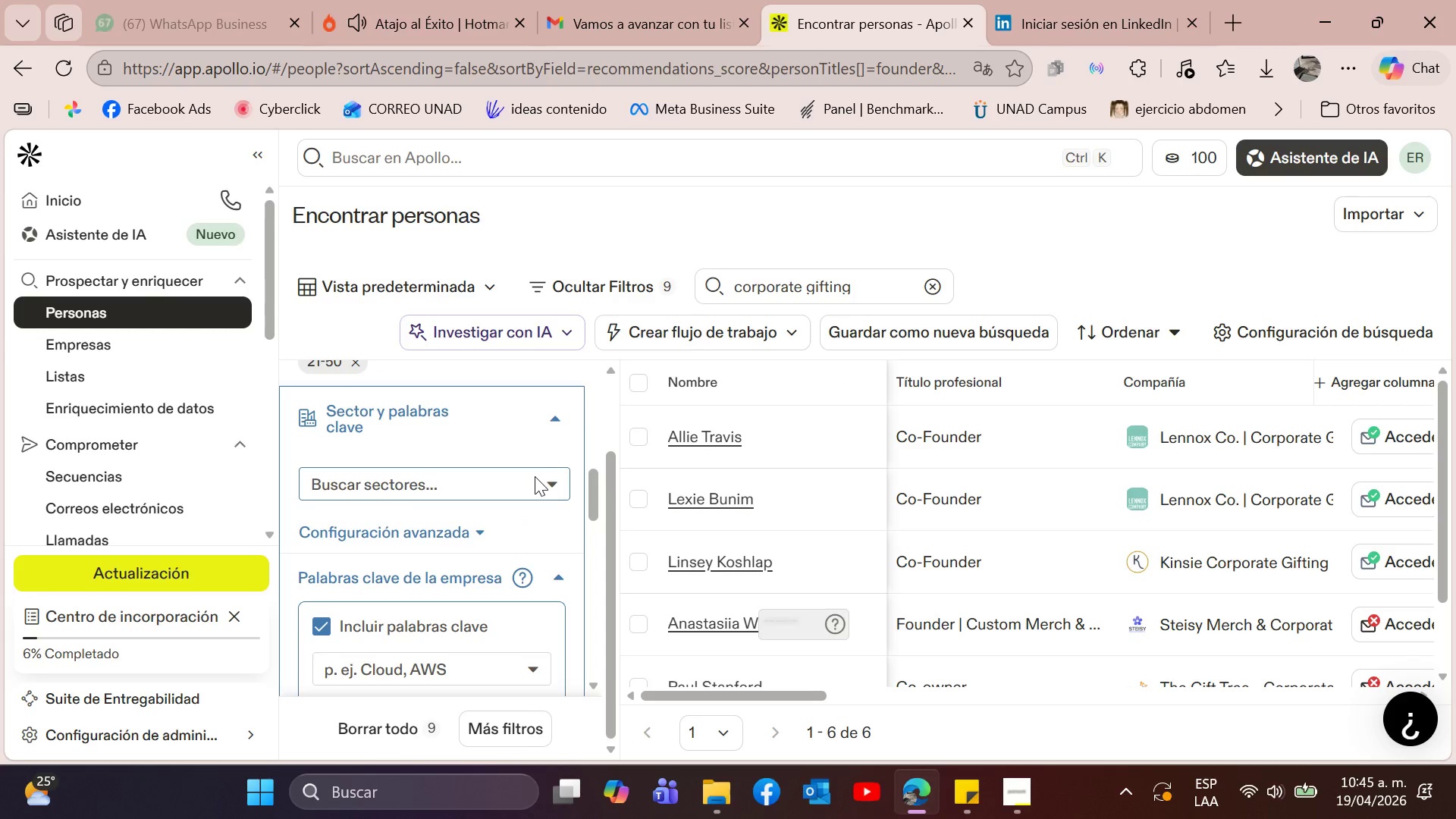 
scroll: coordinate [535, 476], scroll_direction: down, amount: 1.0
 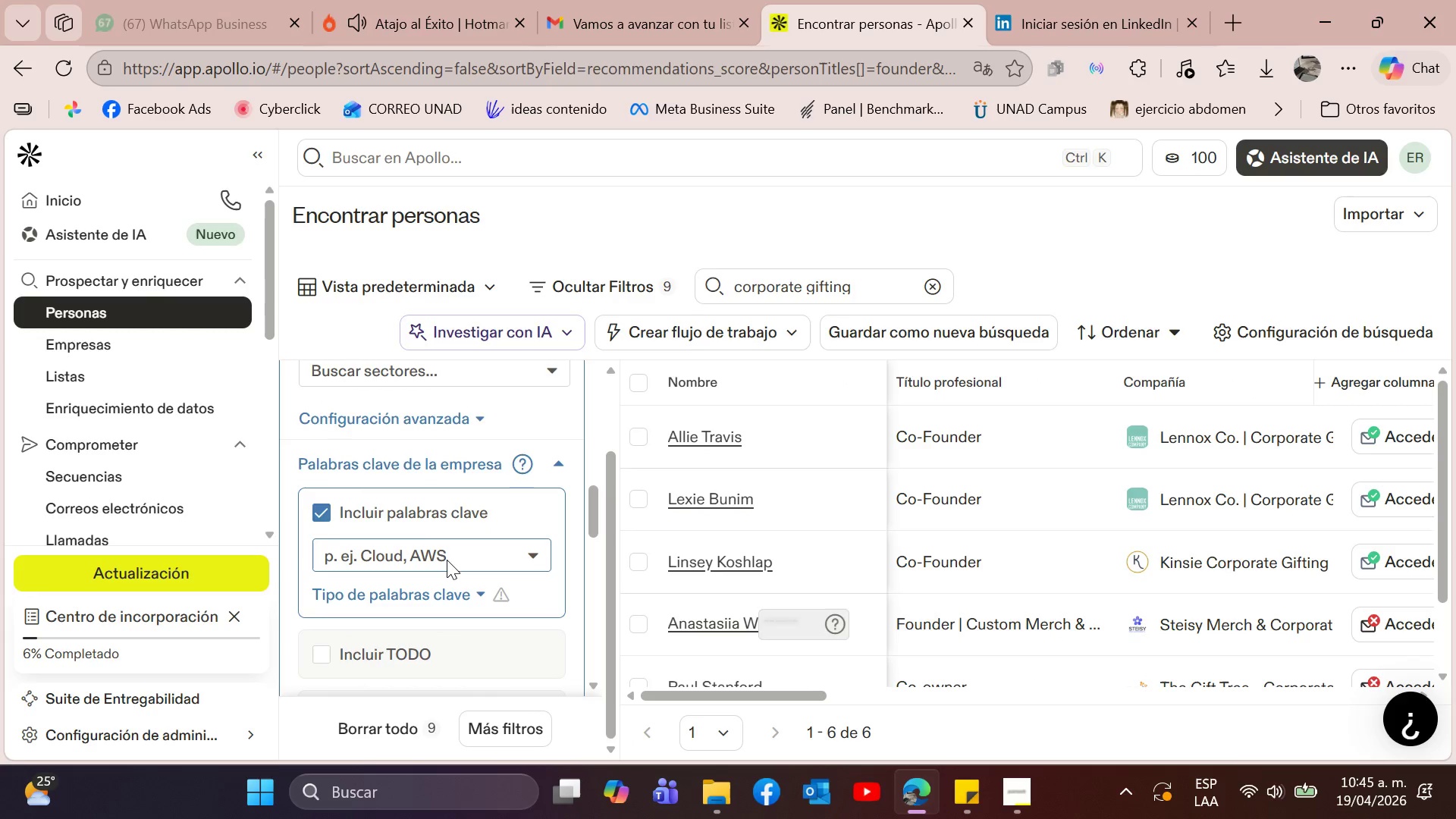 
left_click([447, 560])
 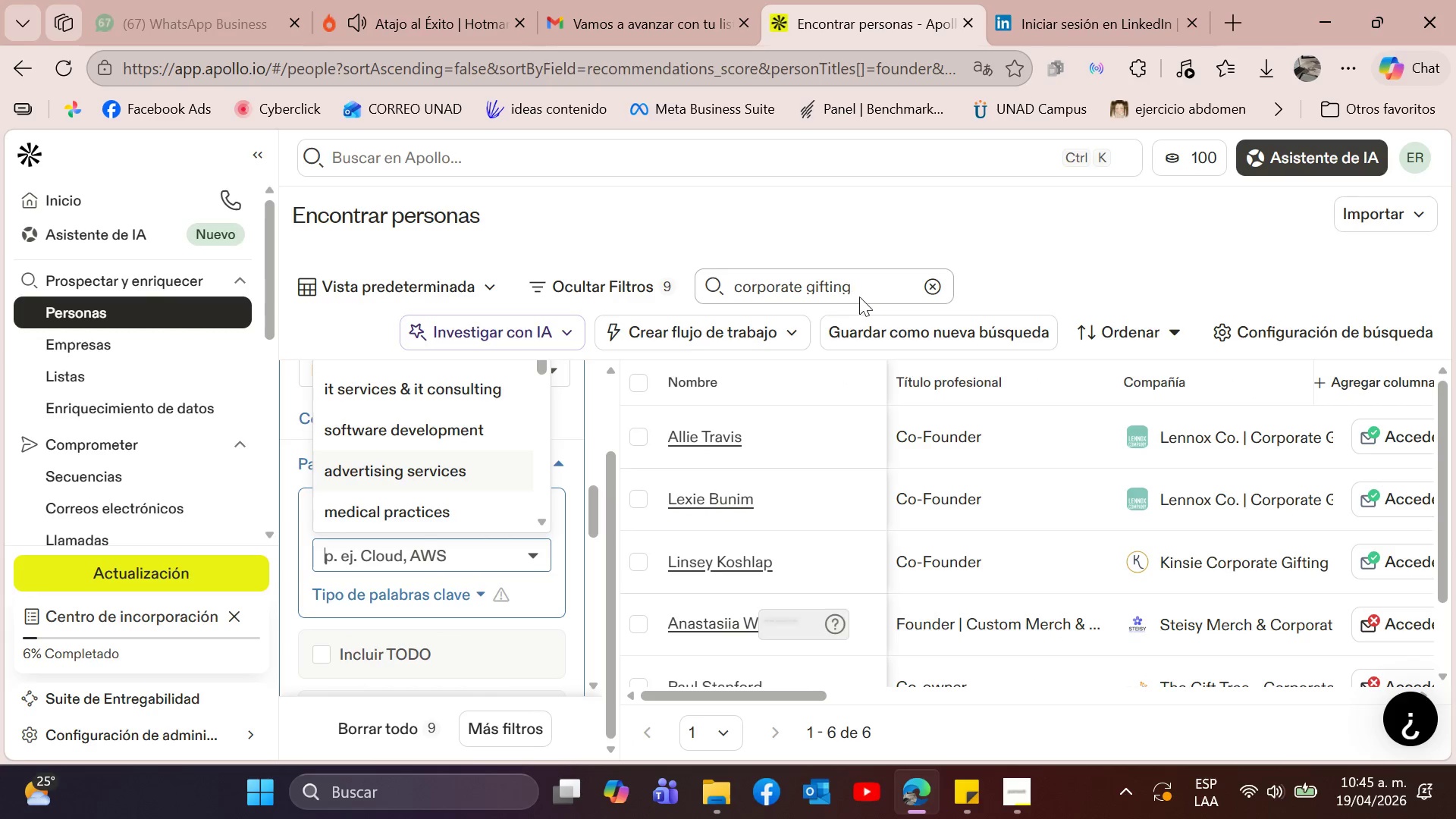 
left_click([853, 284])
 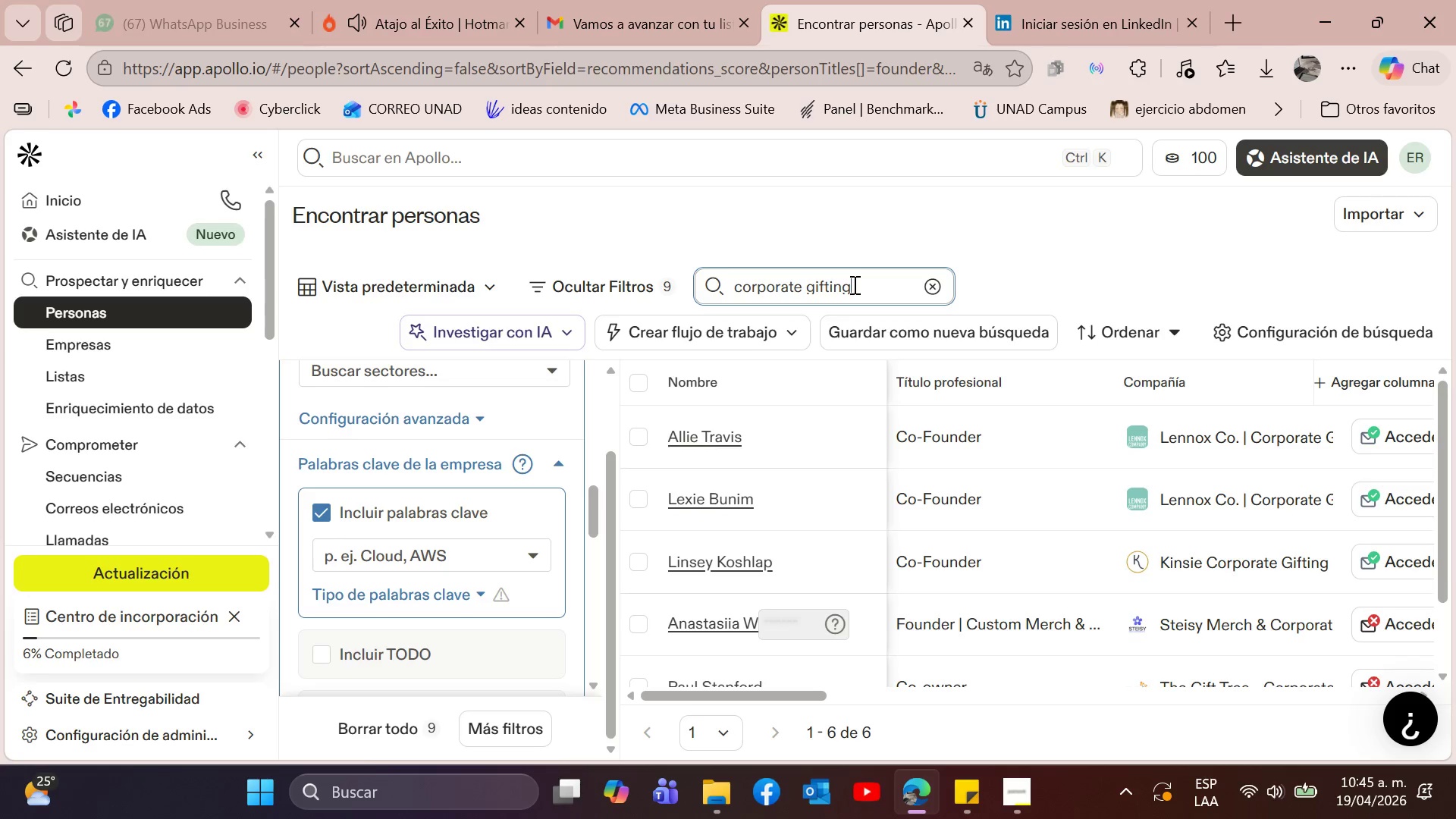 
left_click_drag(start_coordinate=[853, 284], to_coordinate=[703, 281])
 